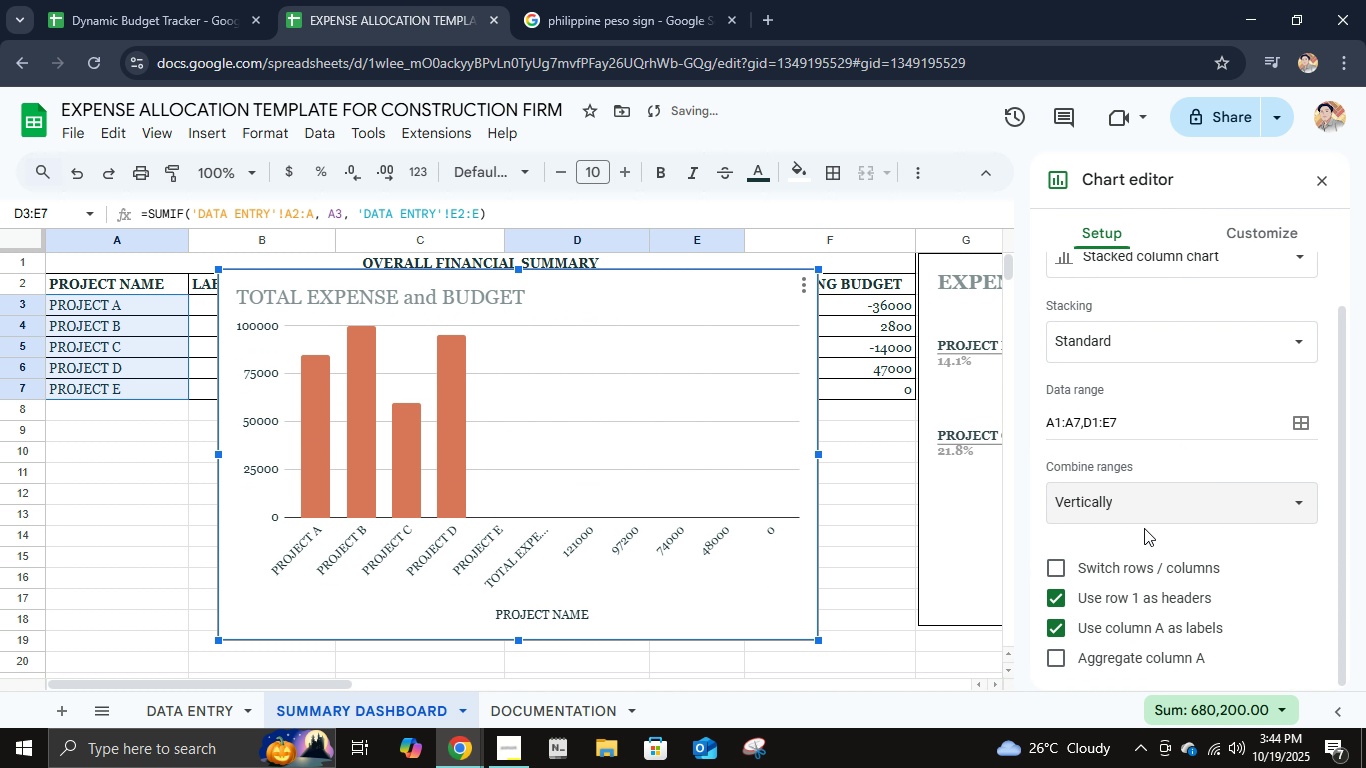 
left_click([1141, 515])
 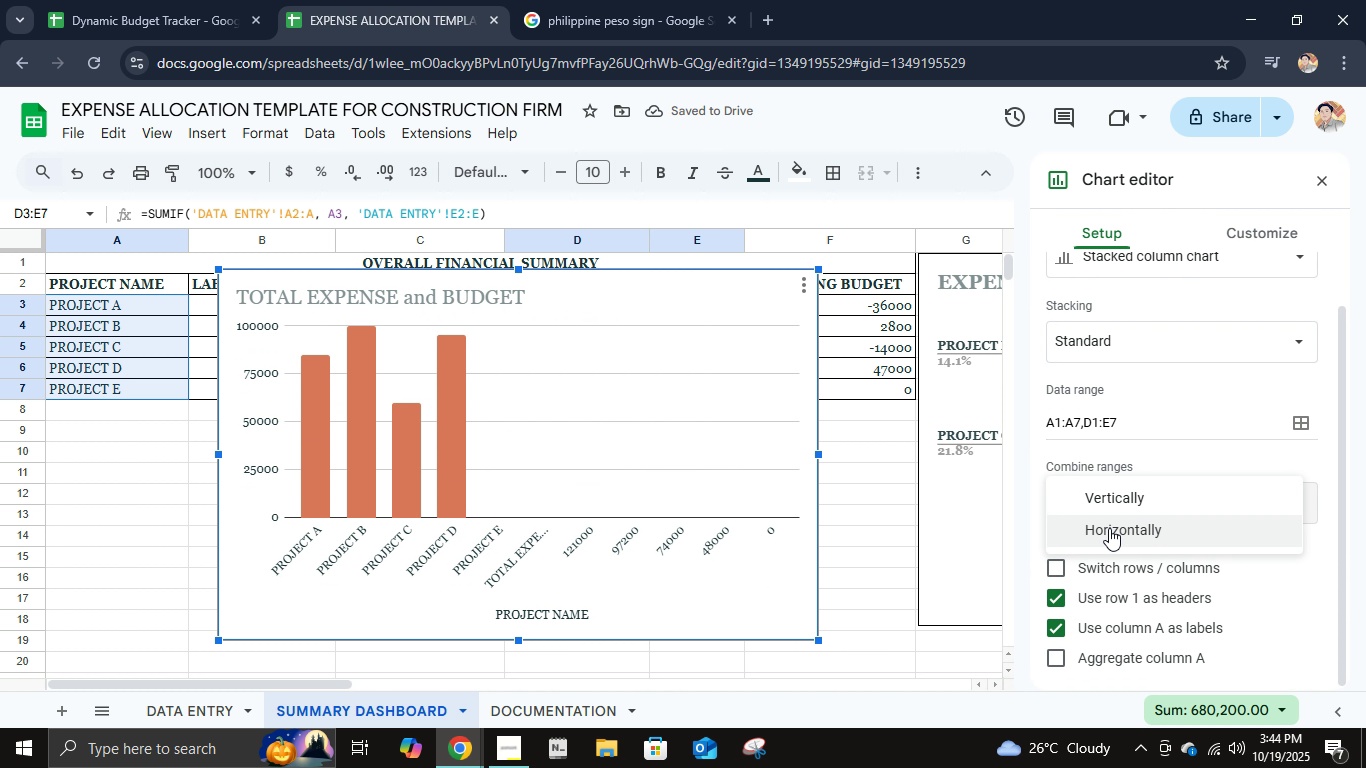 
left_click([1109, 528])
 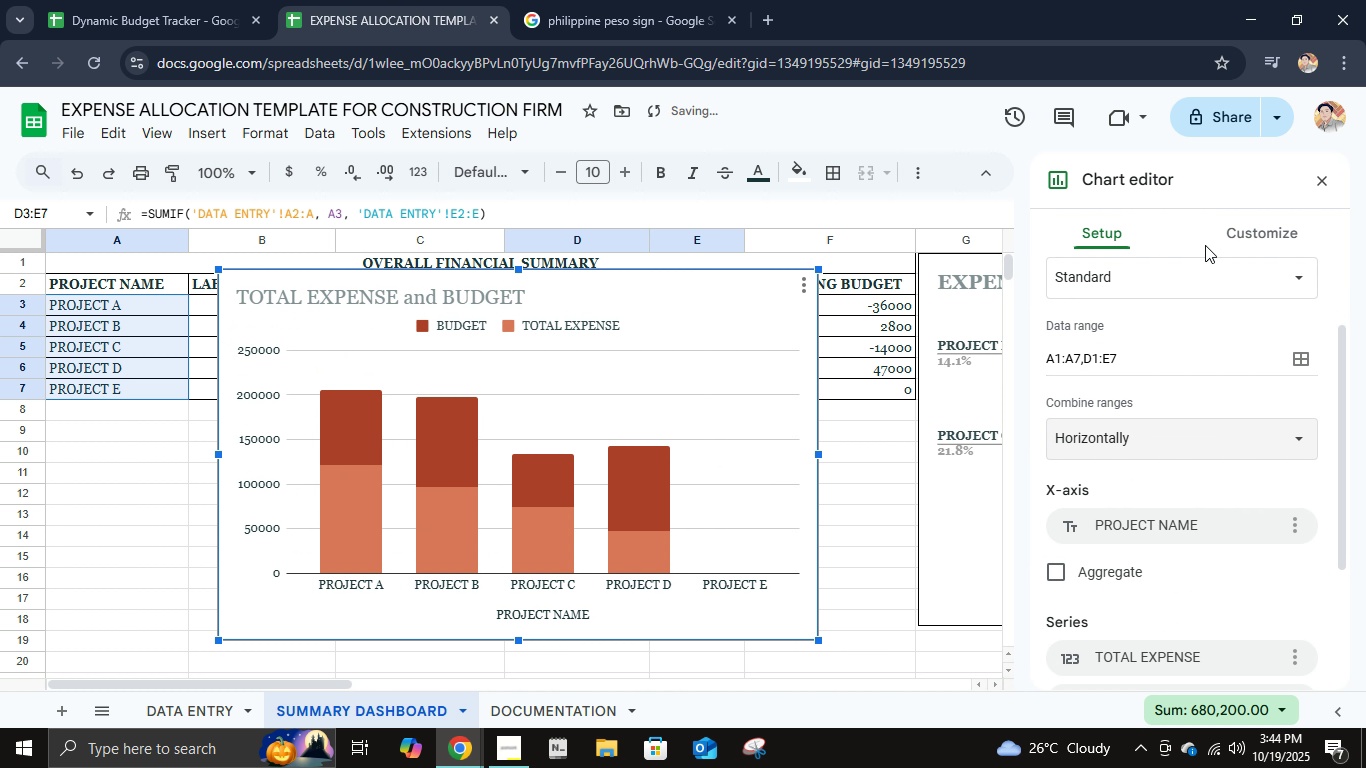 
left_click([1218, 239])
 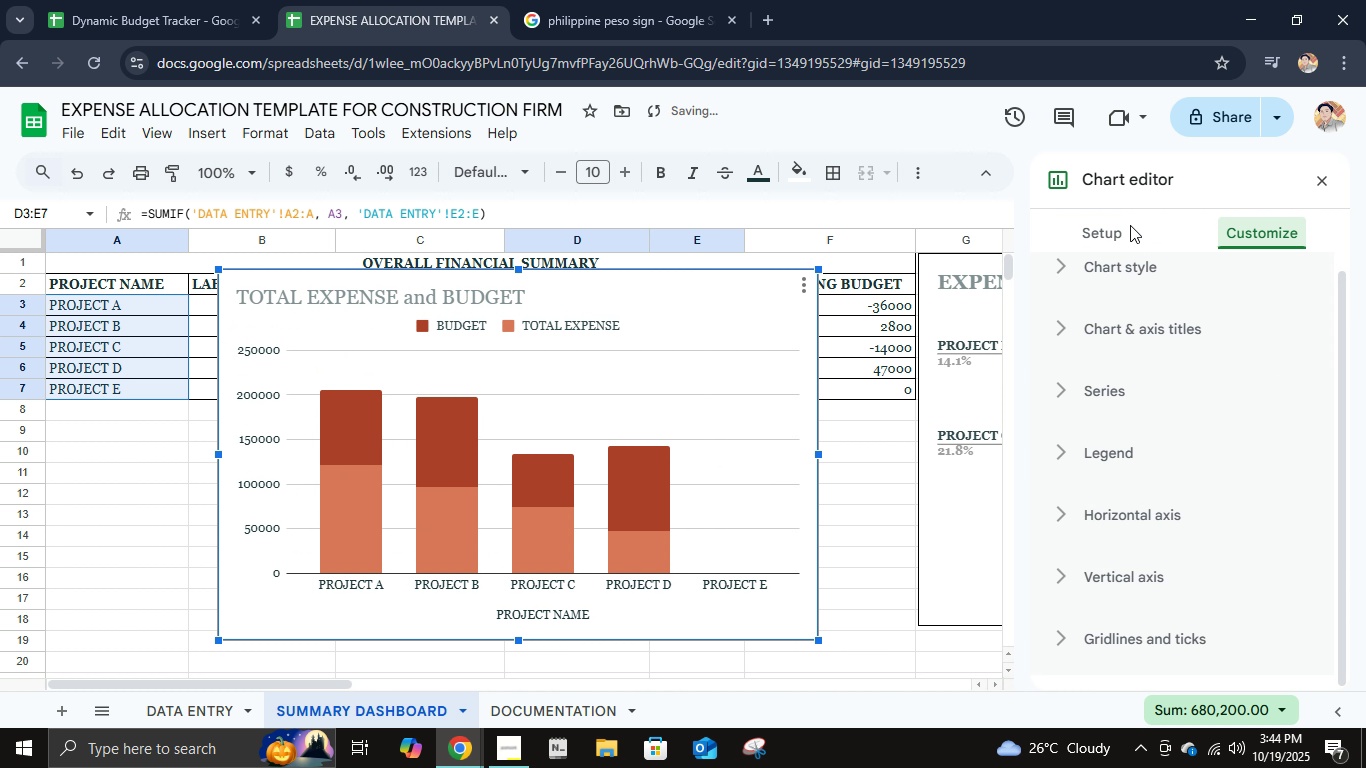 
left_click([1130, 225])
 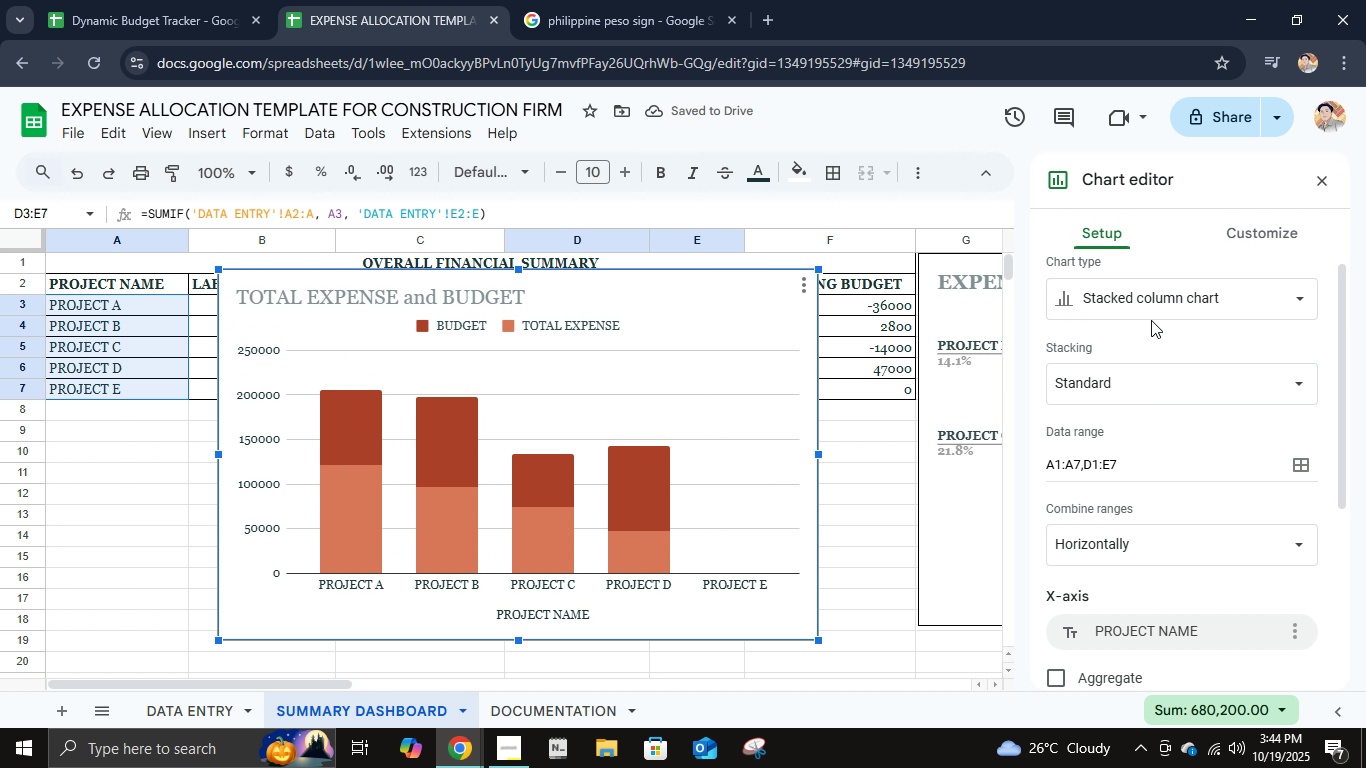 
left_click([1151, 323])
 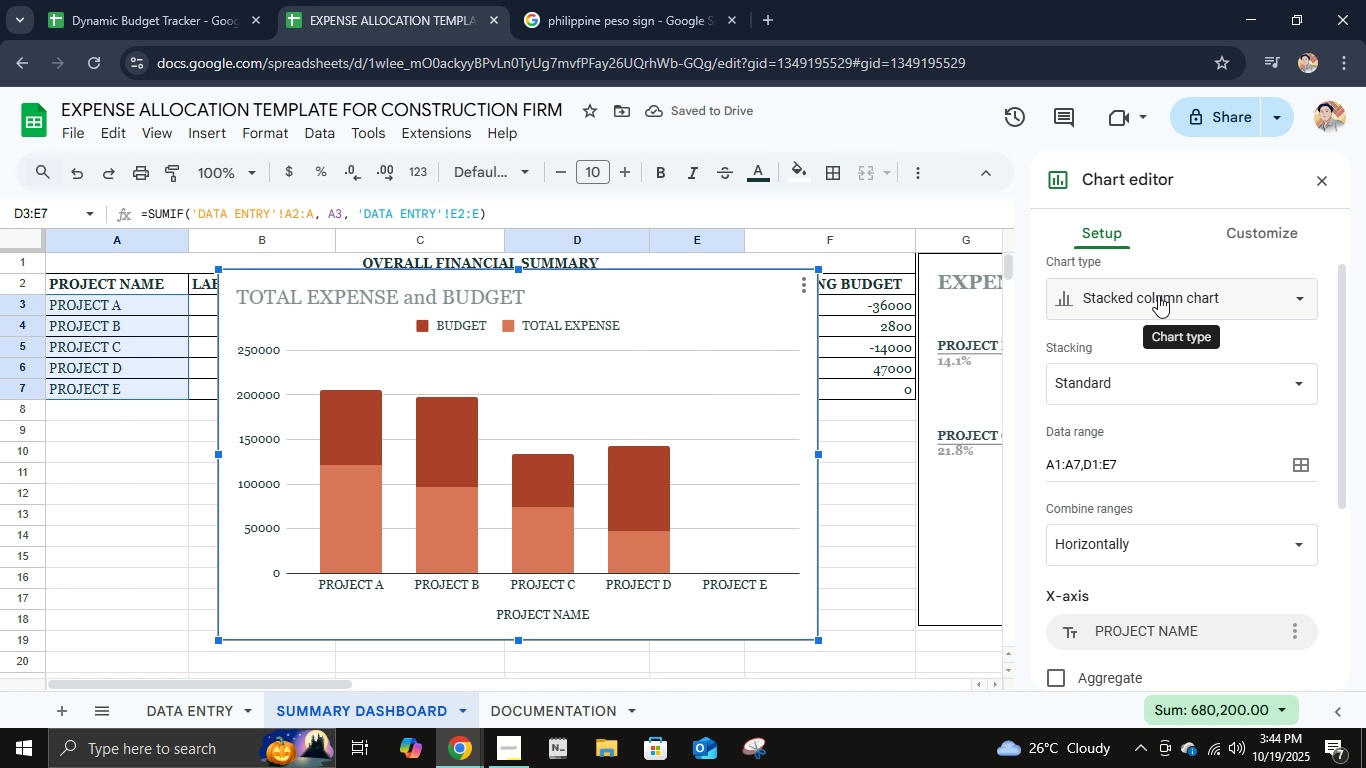 
left_click([1158, 295])
 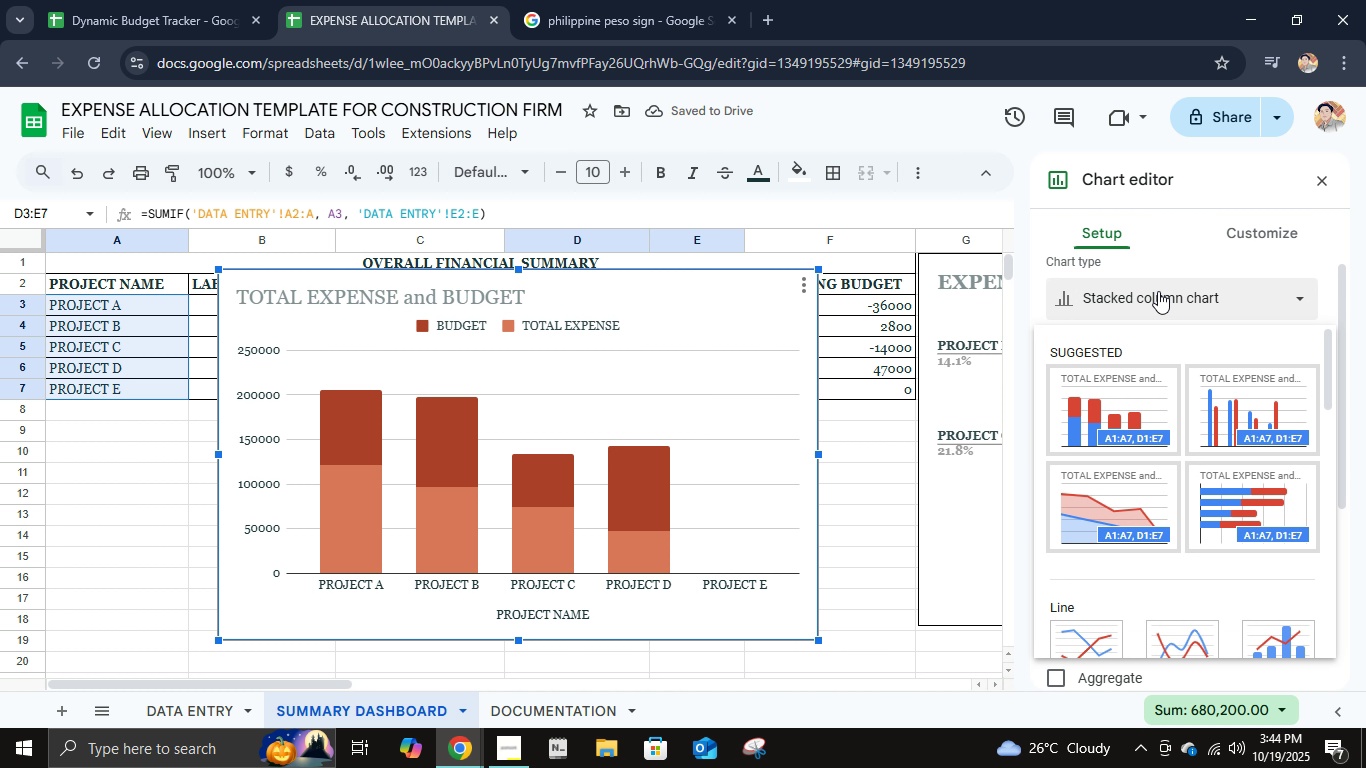 
mouse_move([1154, 314])
 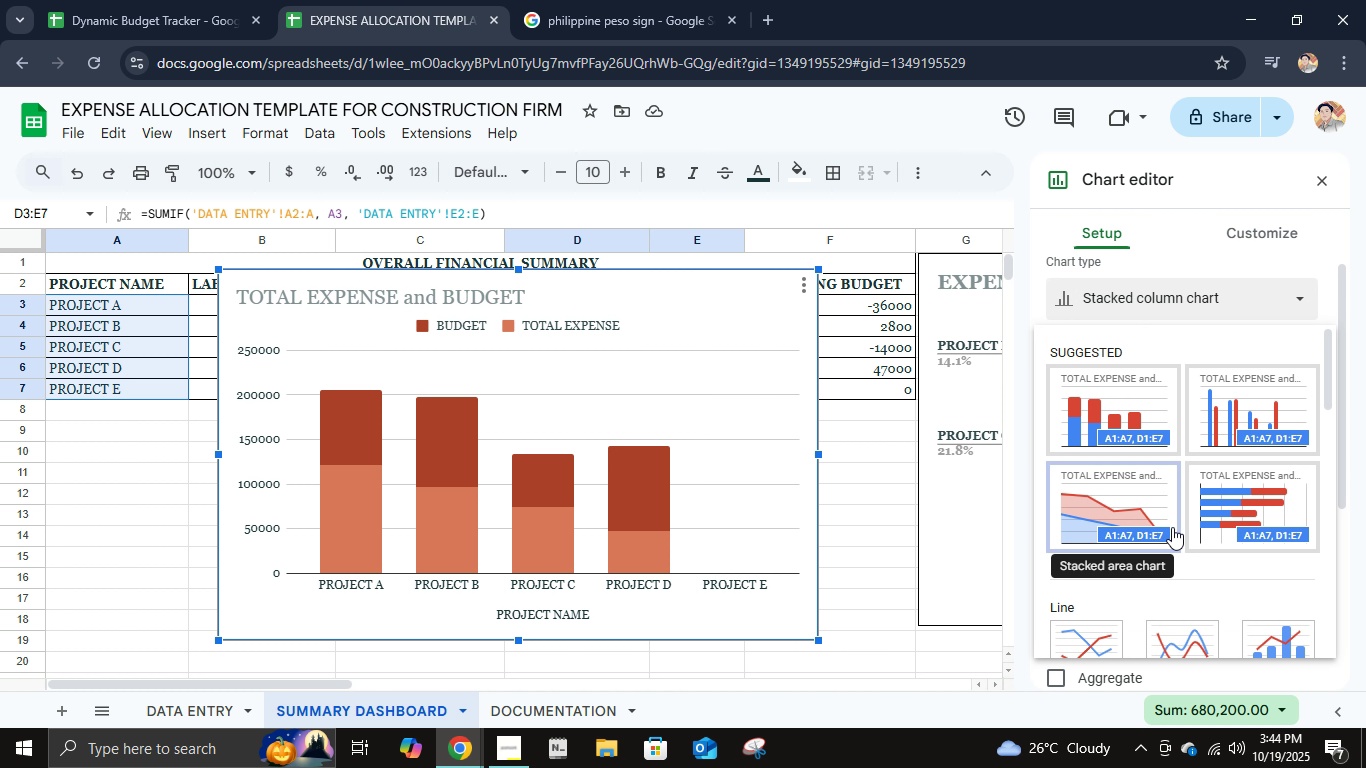 
scroll: coordinate [1171, 535], scroll_direction: down, amount: 4.0
 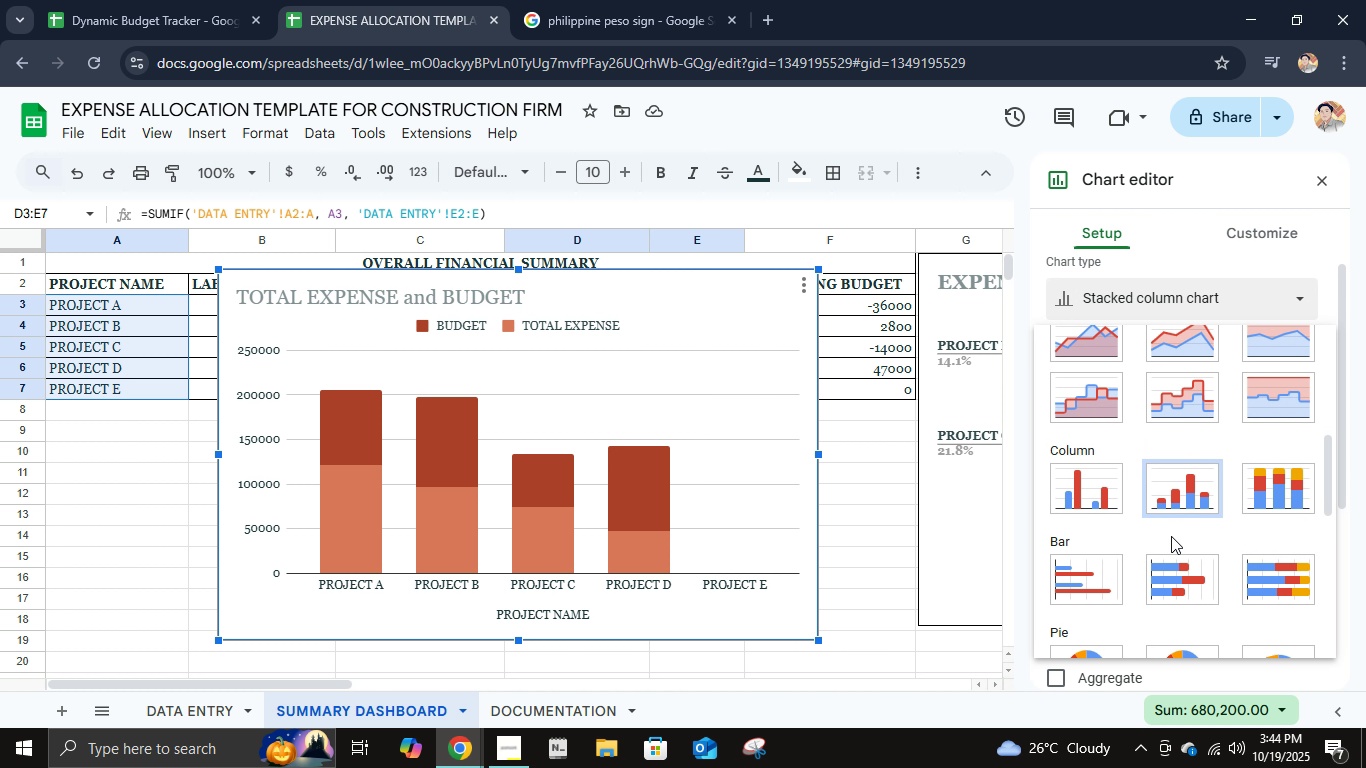 
scroll: coordinate [1169, 536], scroll_direction: up, amount: 2.0
 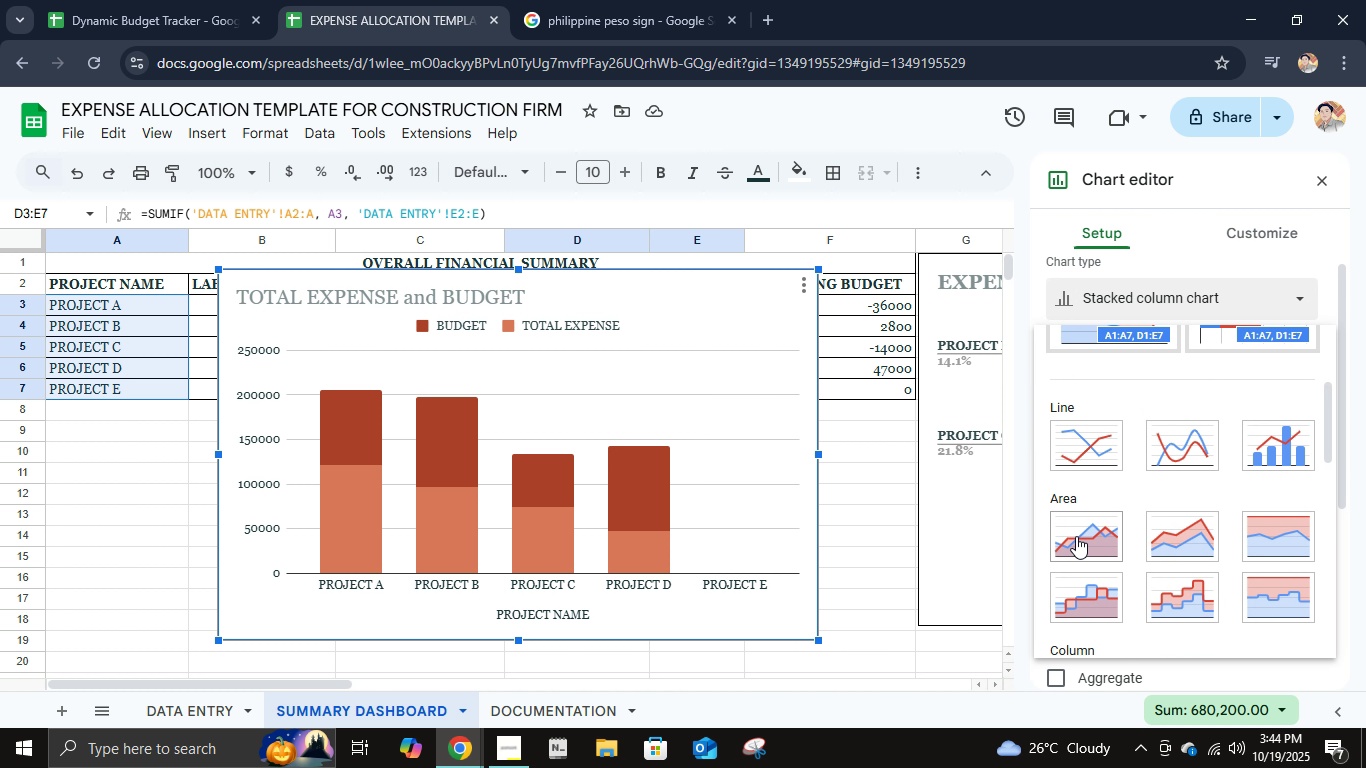 
left_click([1077, 536])
 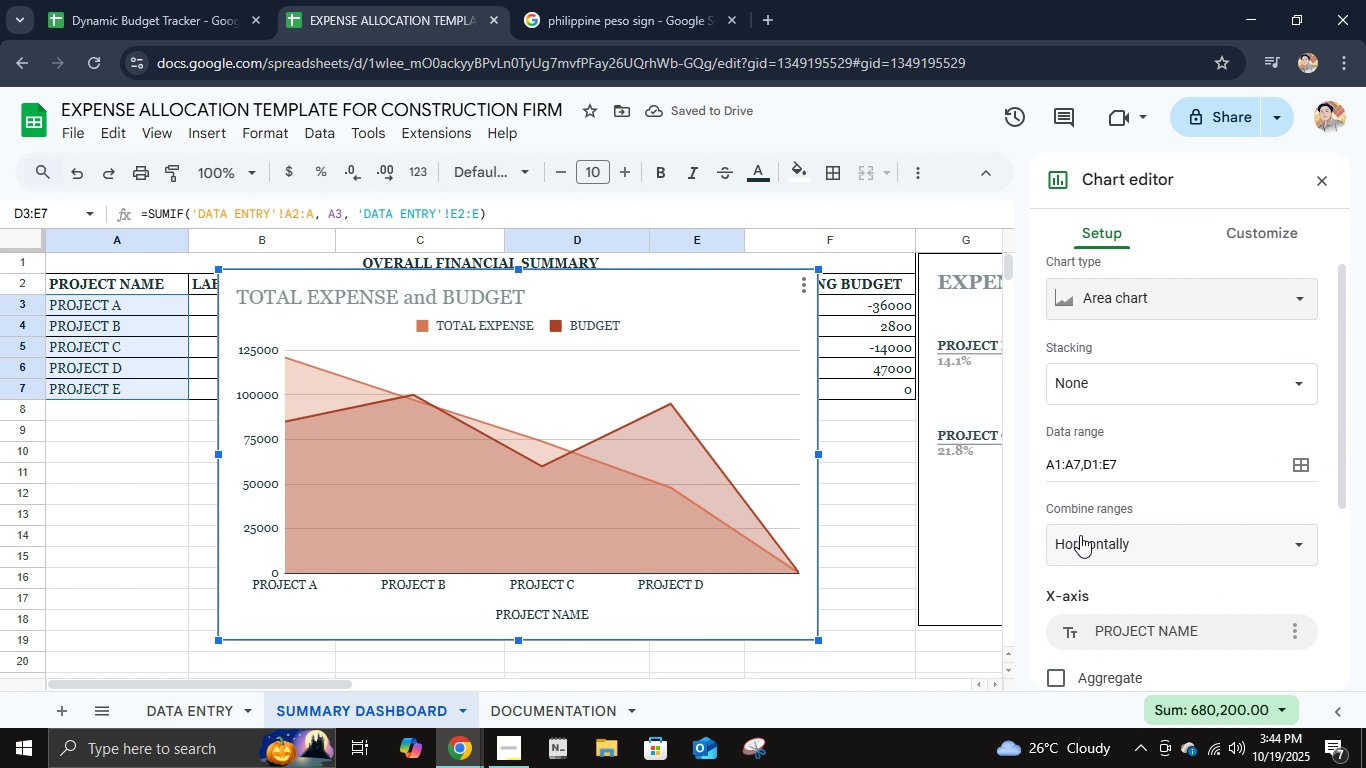 
left_click([1112, 314])
 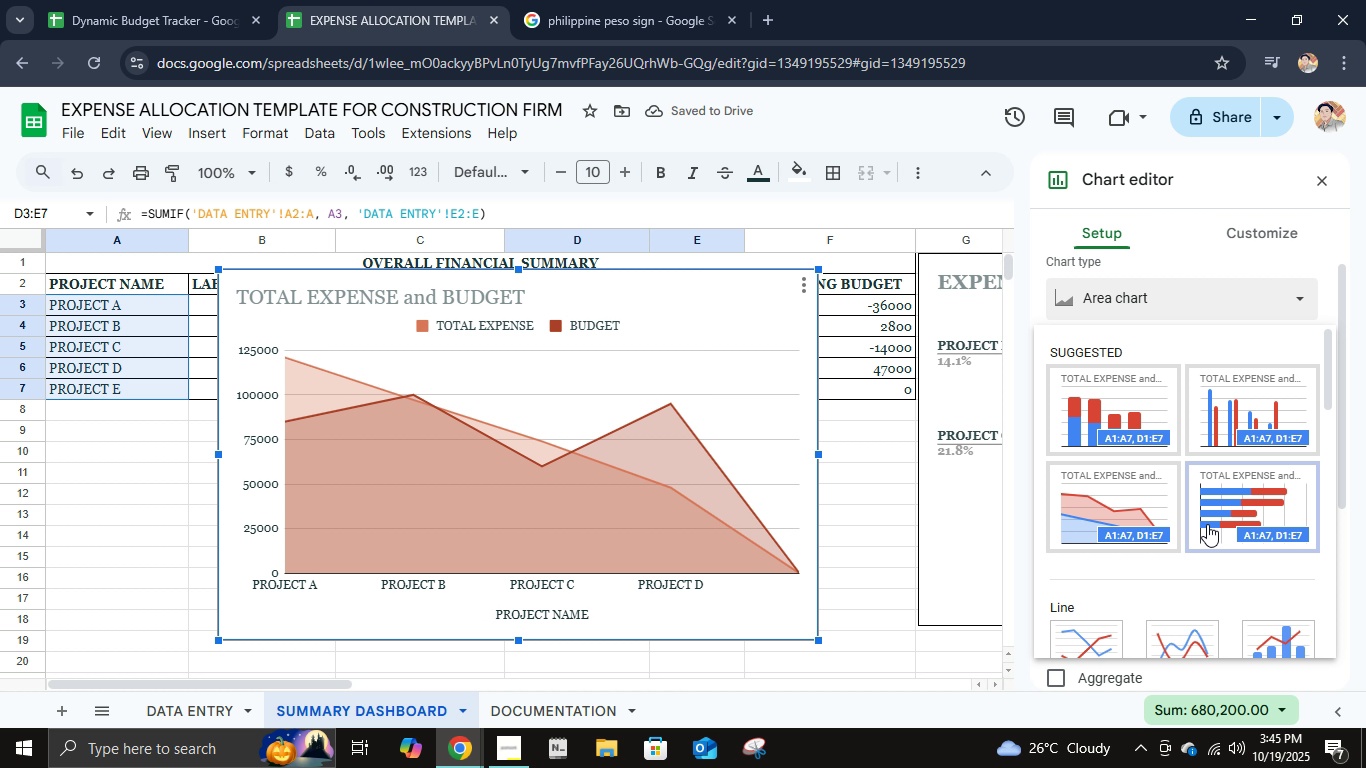 
scroll: coordinate [1203, 522], scroll_direction: down, amount: 1.0
 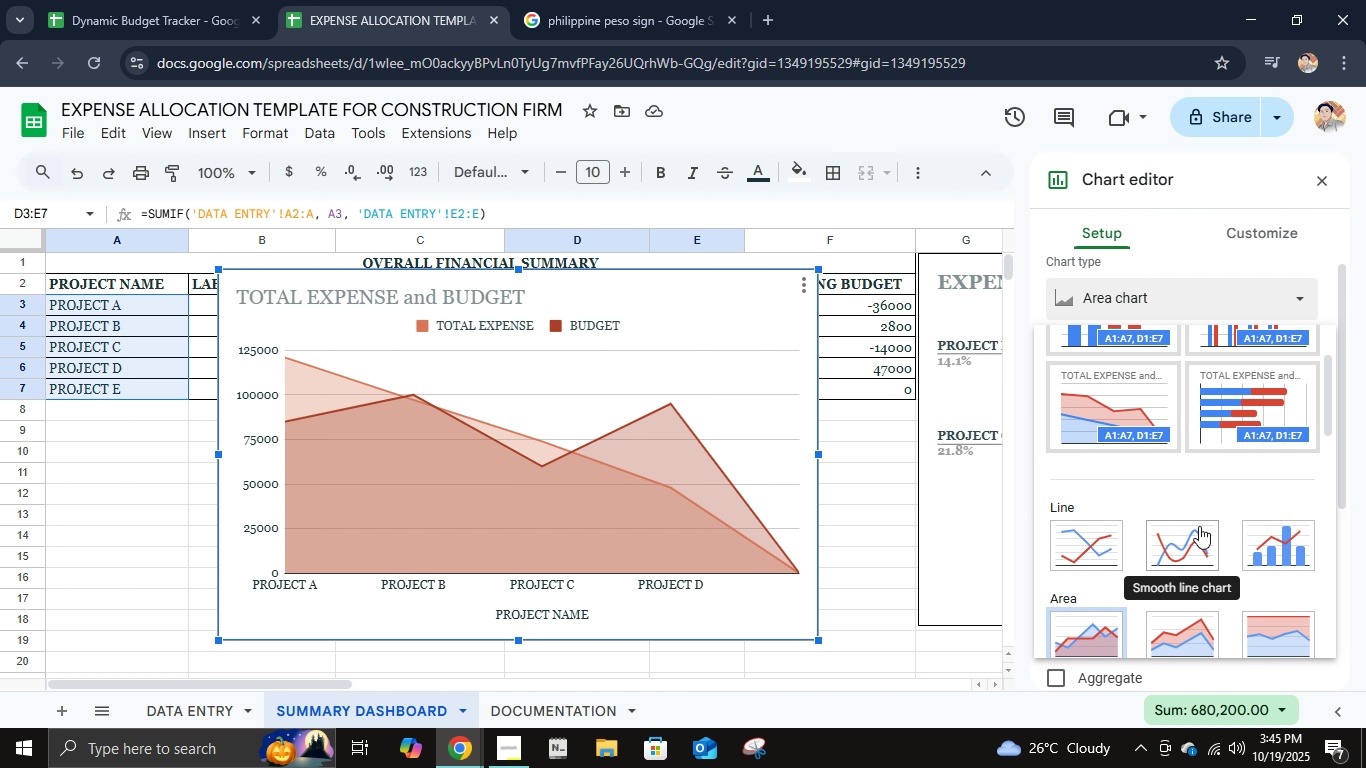 
left_click([1199, 526])
 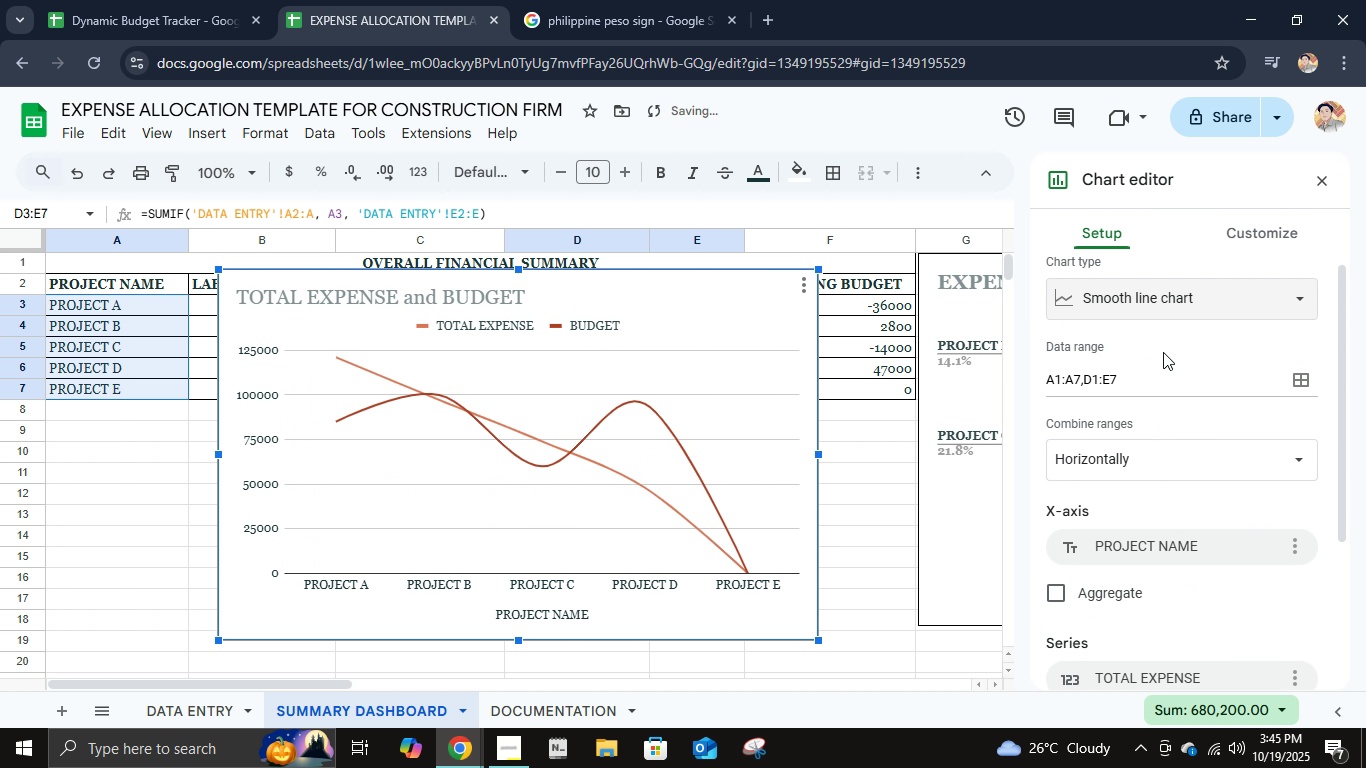 
left_click([1164, 301])
 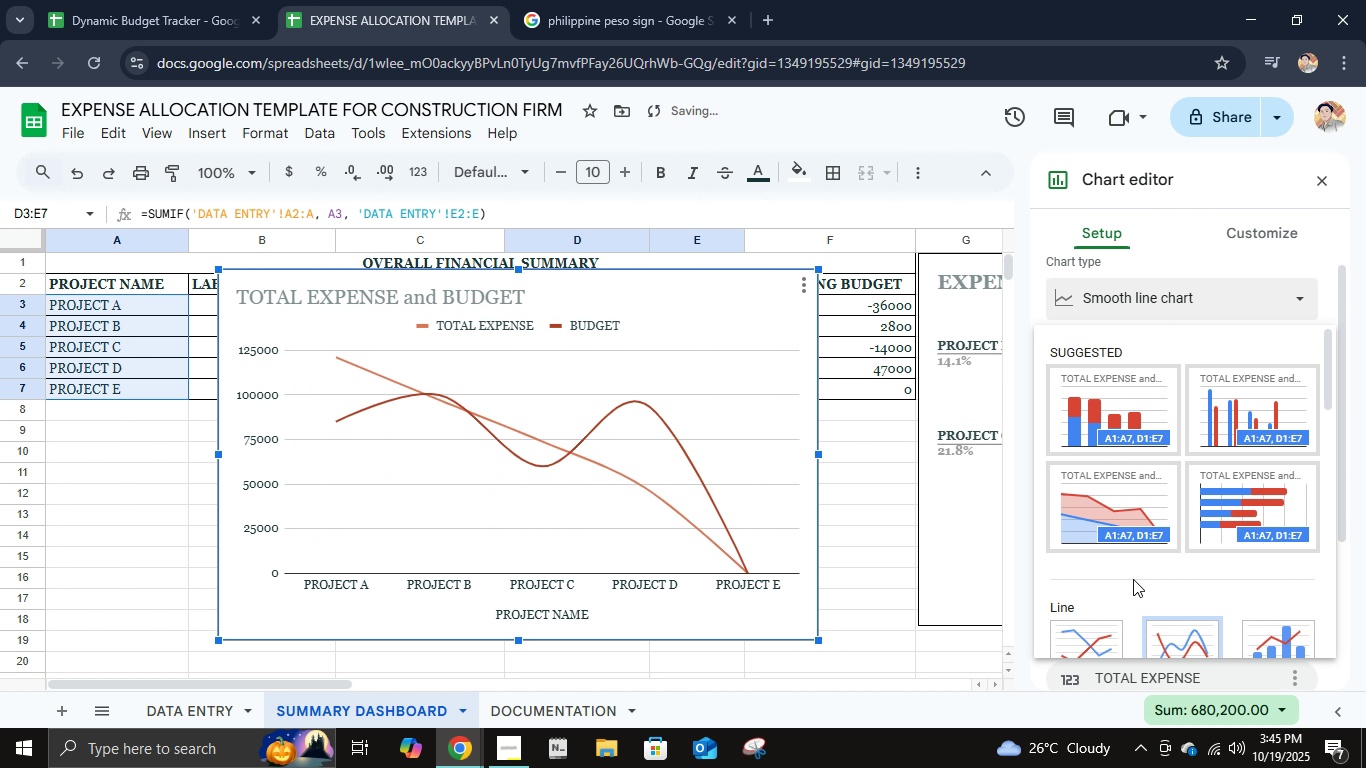 
scroll: coordinate [1133, 582], scroll_direction: down, amount: 2.0
 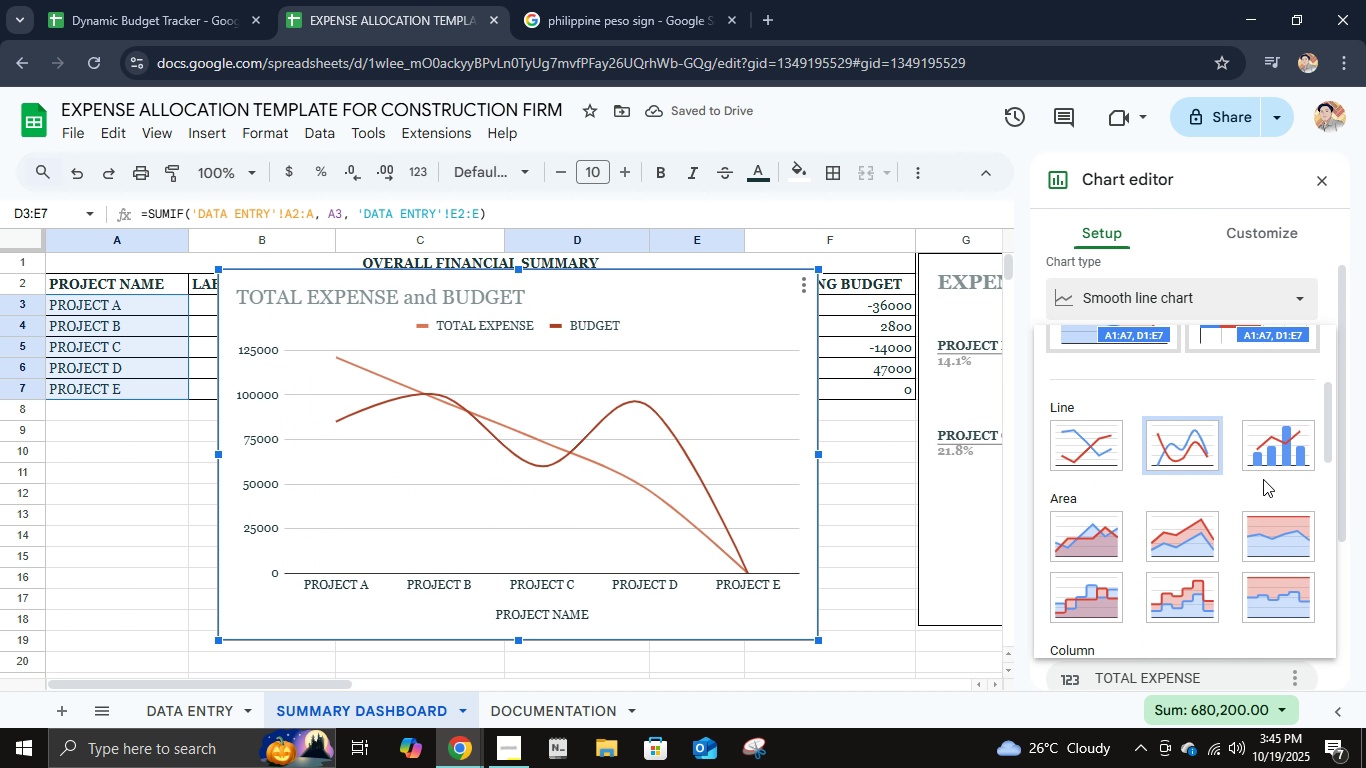 
left_click([1274, 462])
 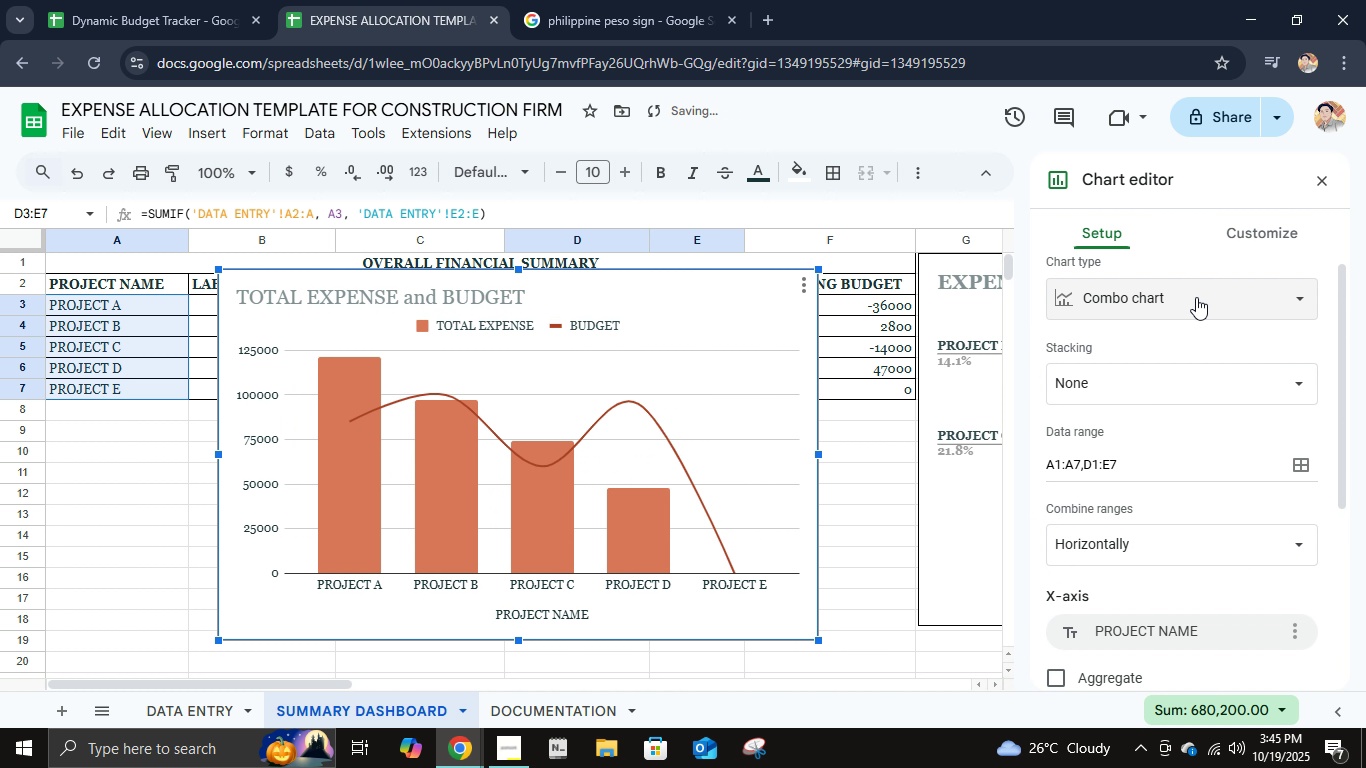 
left_click([1196, 295])
 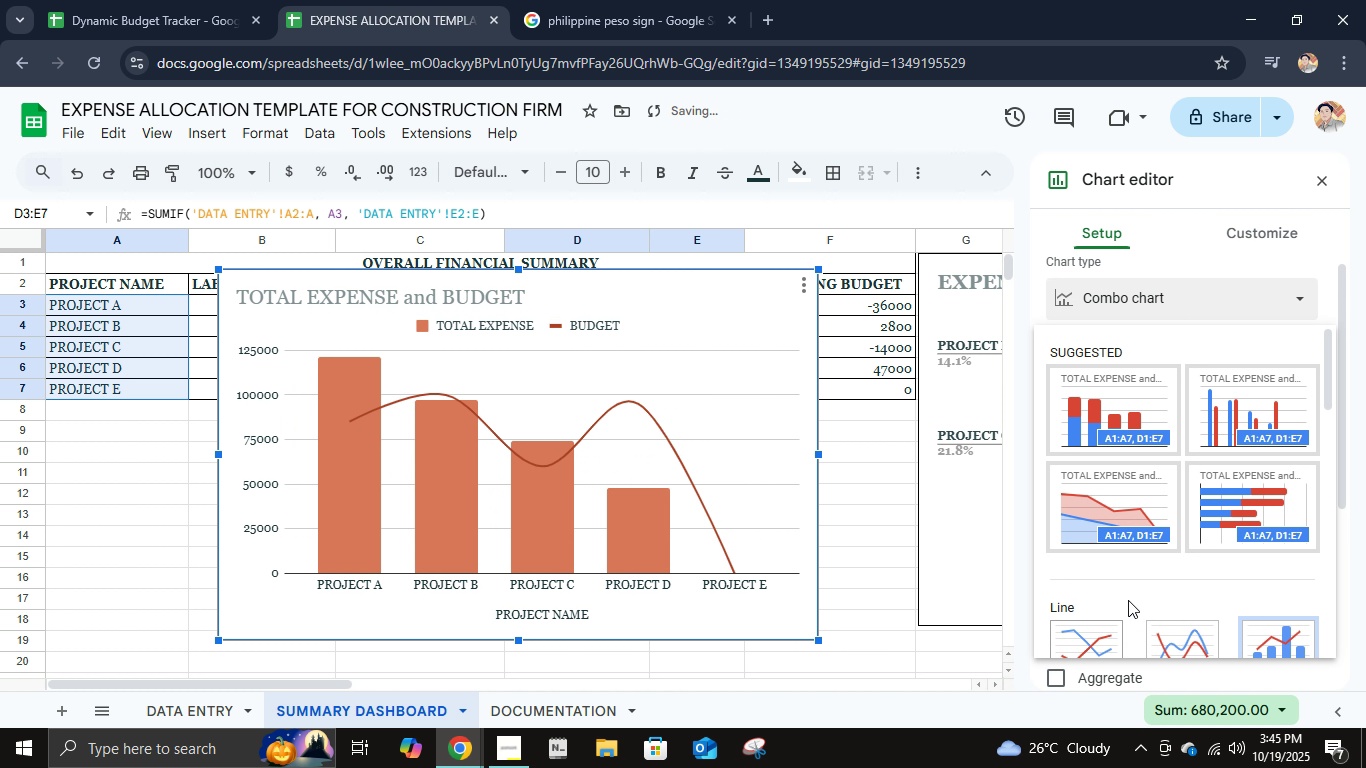 
scroll: coordinate [1129, 599], scroll_direction: down, amount: 5.0
 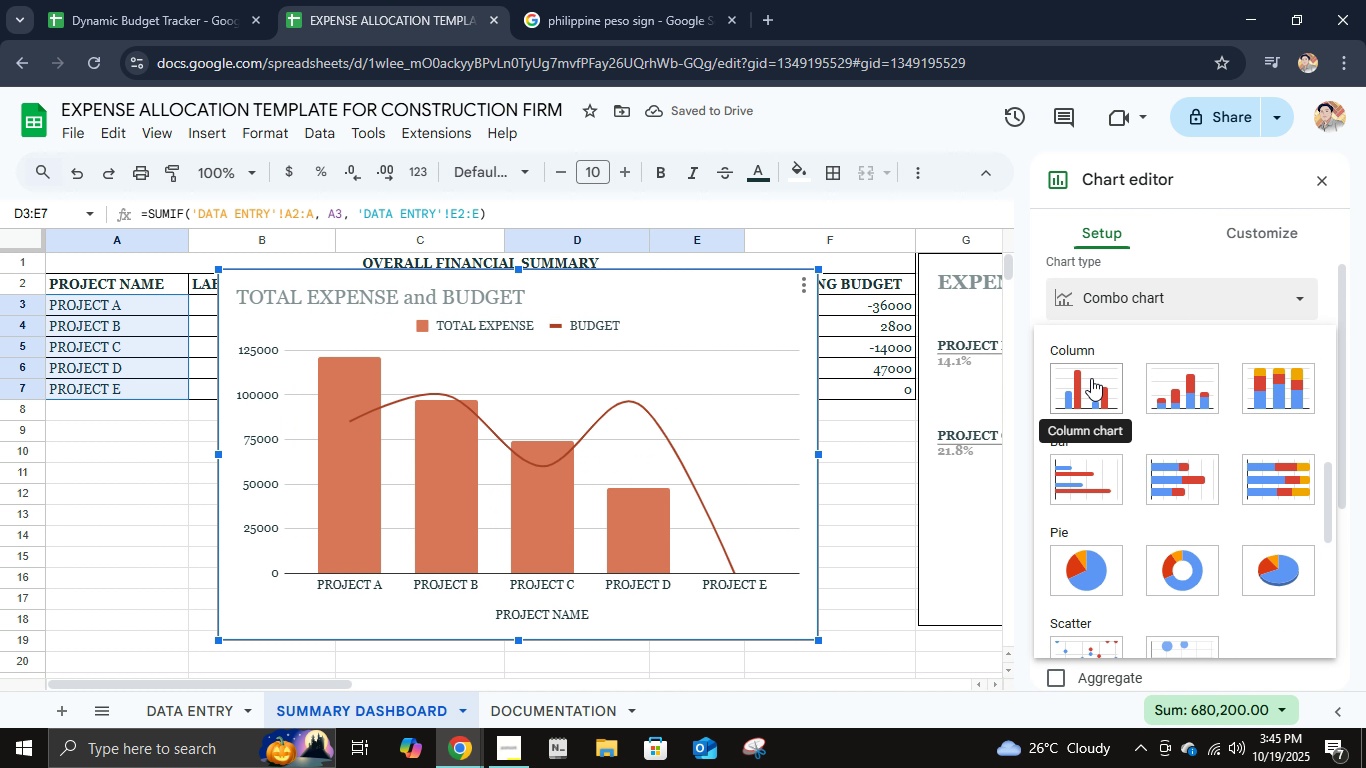 
left_click([1091, 376])
 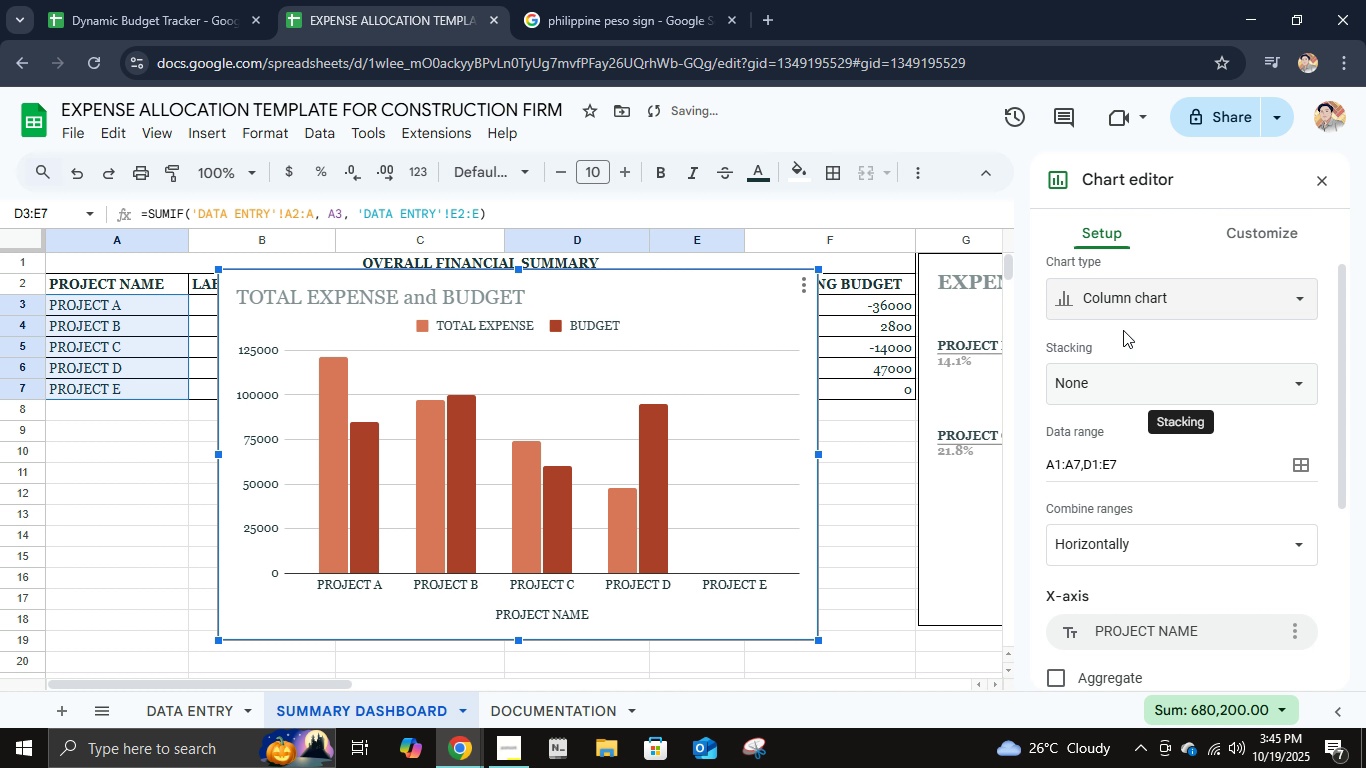 
left_click([1126, 317])
 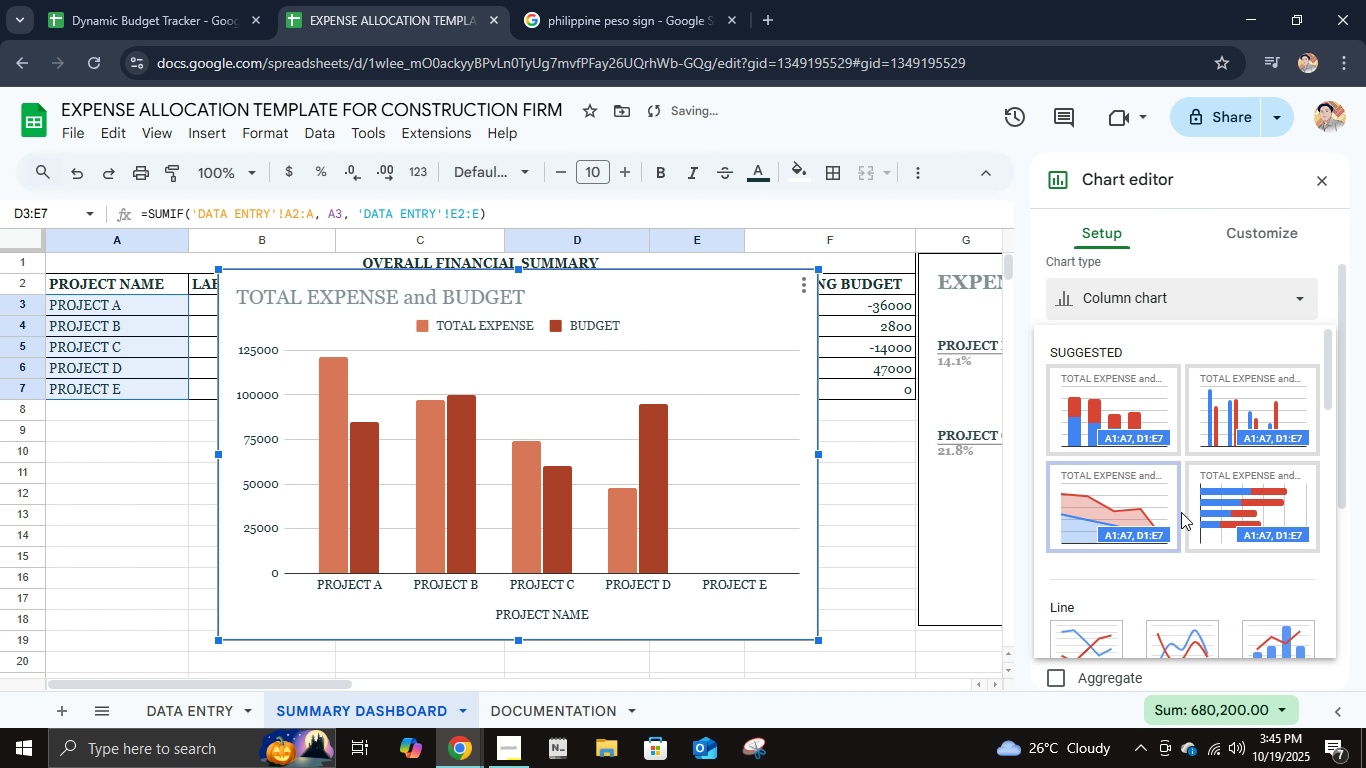 
scroll: coordinate [1186, 545], scroll_direction: down, amount: 7.0
 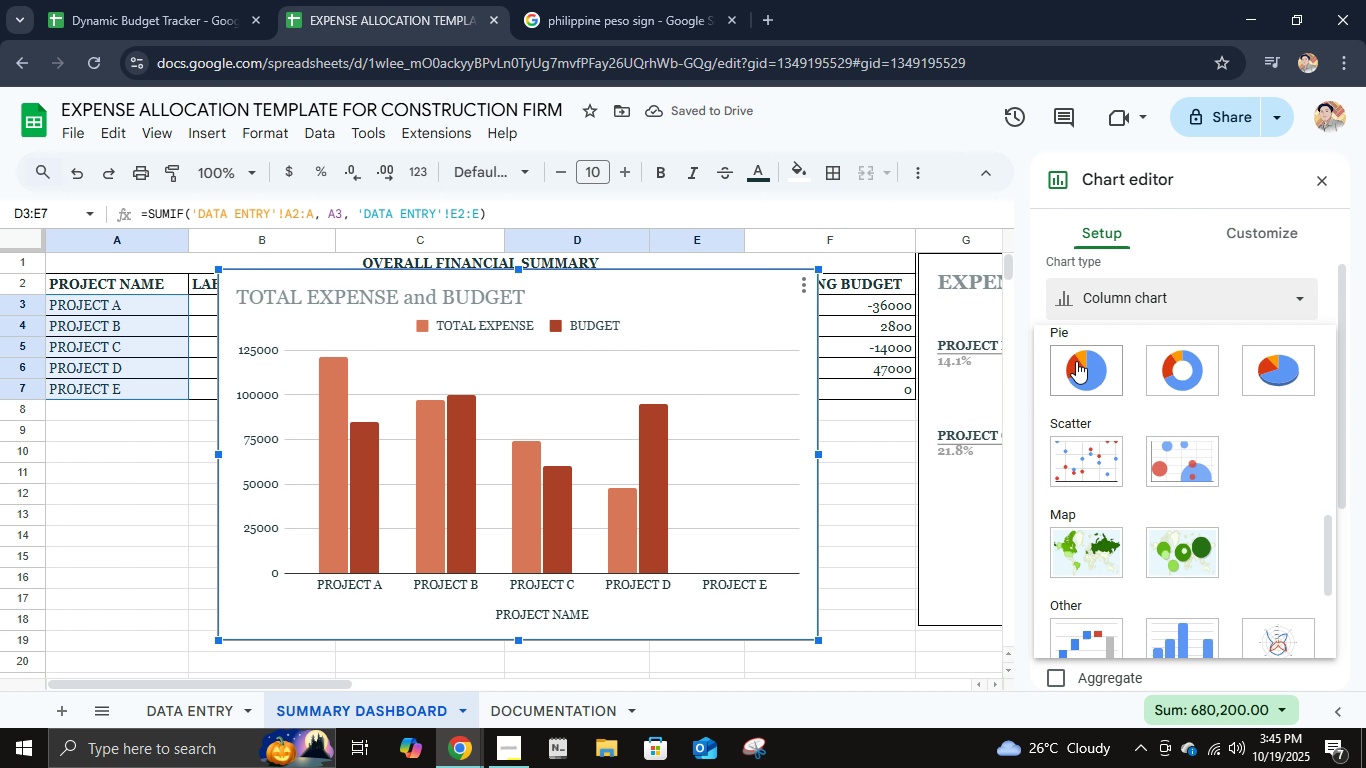 
double_click([1077, 363])
 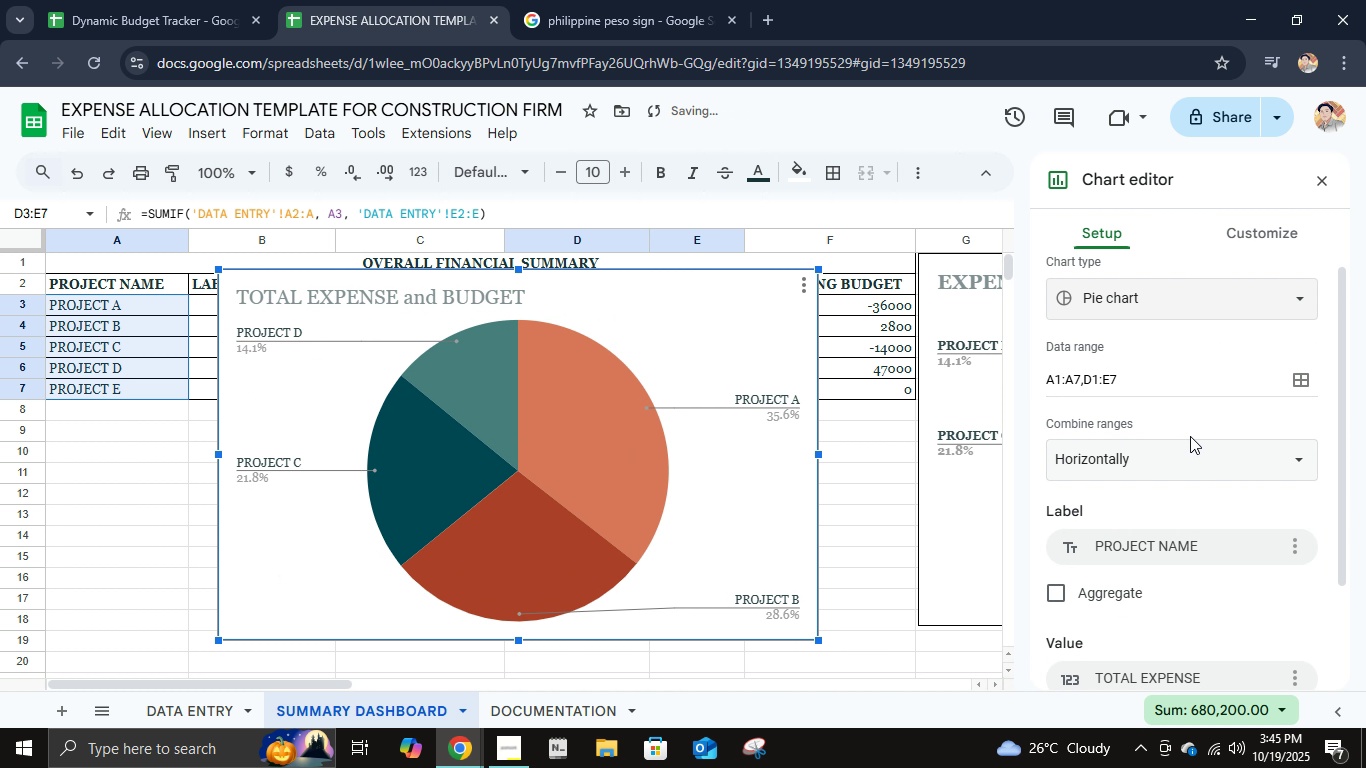 
scroll: coordinate [1169, 500], scroll_direction: up, amount: 10.0
 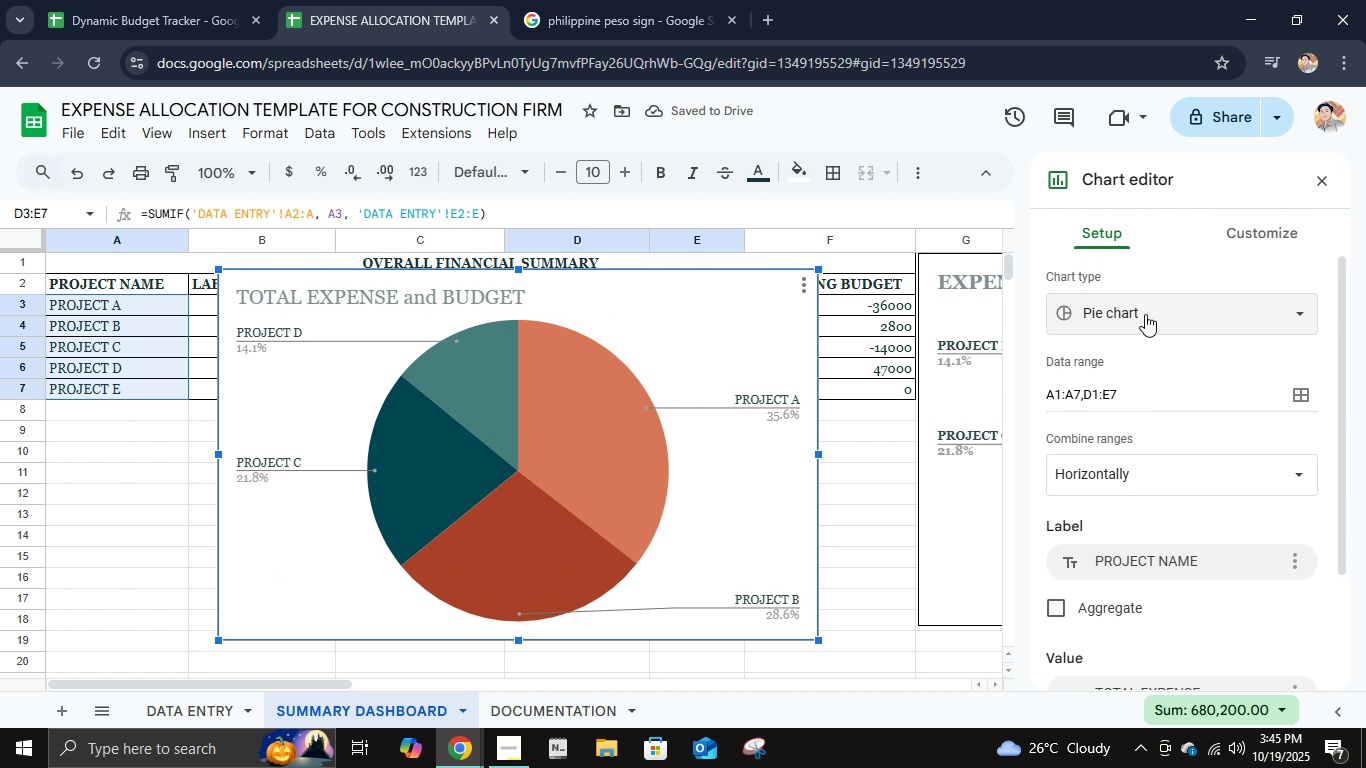 
left_click([1145, 314])
 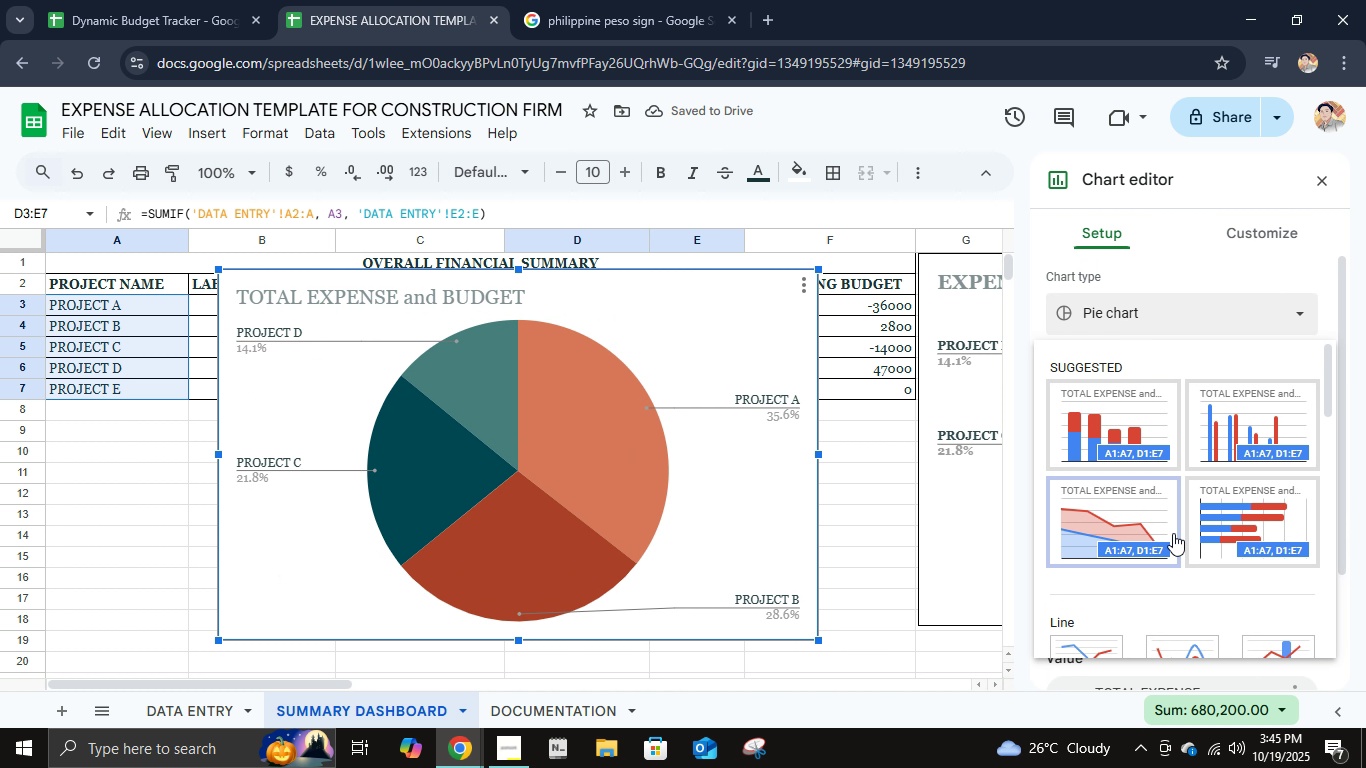 
scroll: coordinate [1173, 533], scroll_direction: down, amount: 4.0
 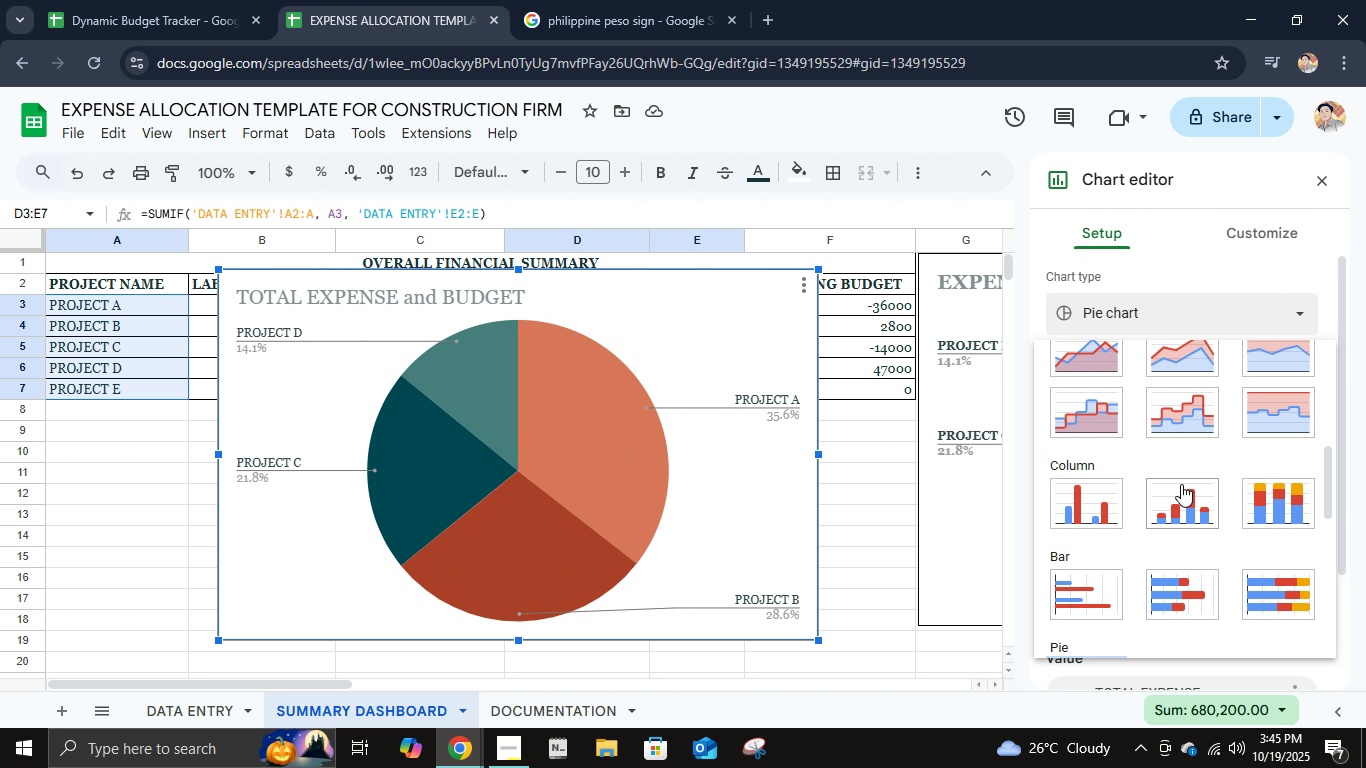 
scroll: coordinate [1179, 483], scroll_direction: up, amount: 3.0
 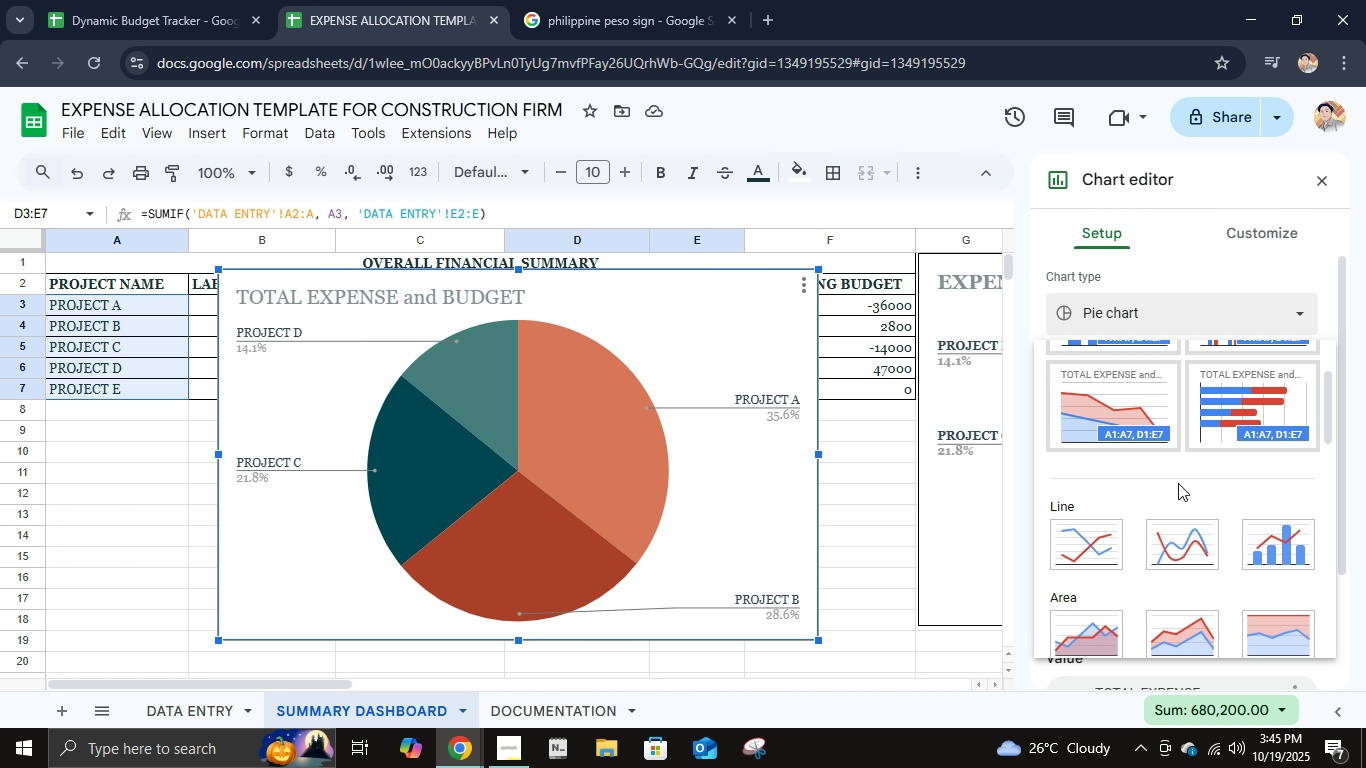 
scroll: coordinate [1161, 568], scroll_direction: down, amount: 3.0
 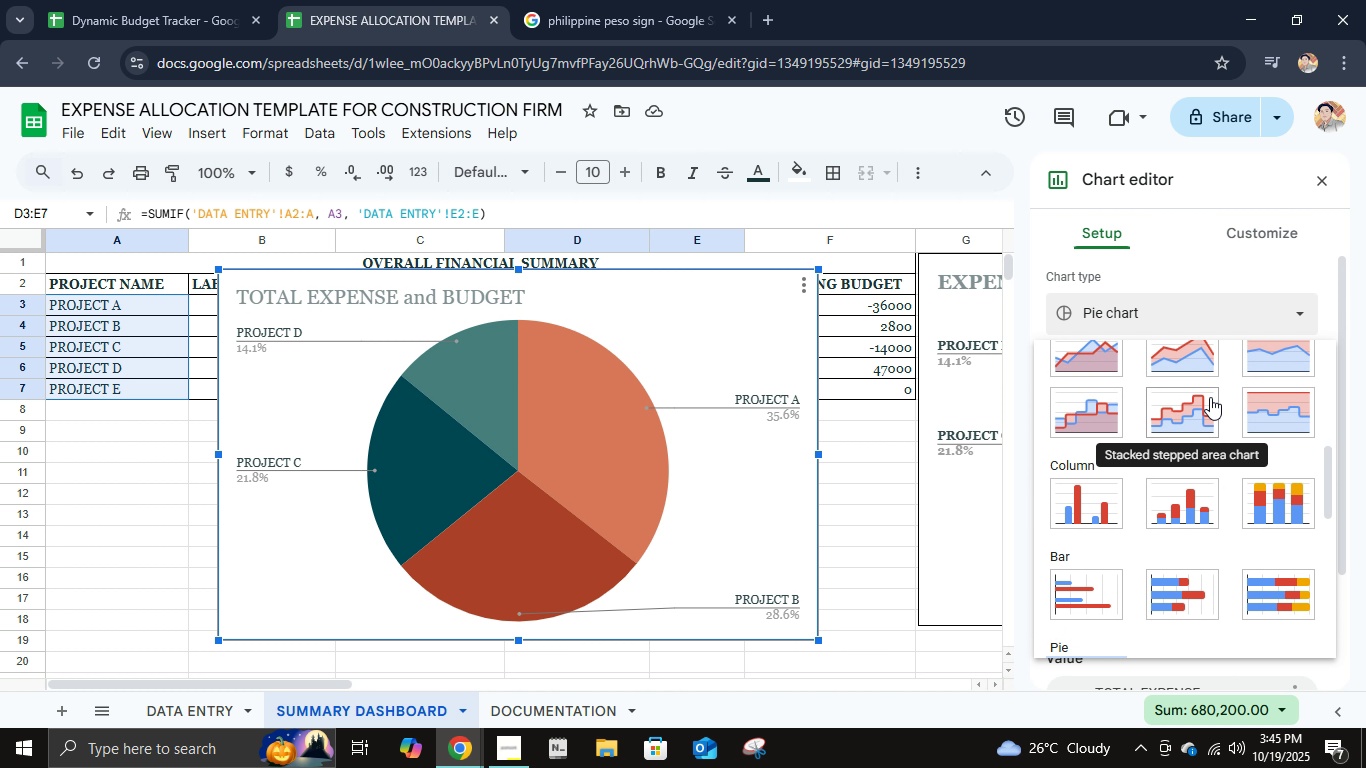 
left_click([1192, 417])
 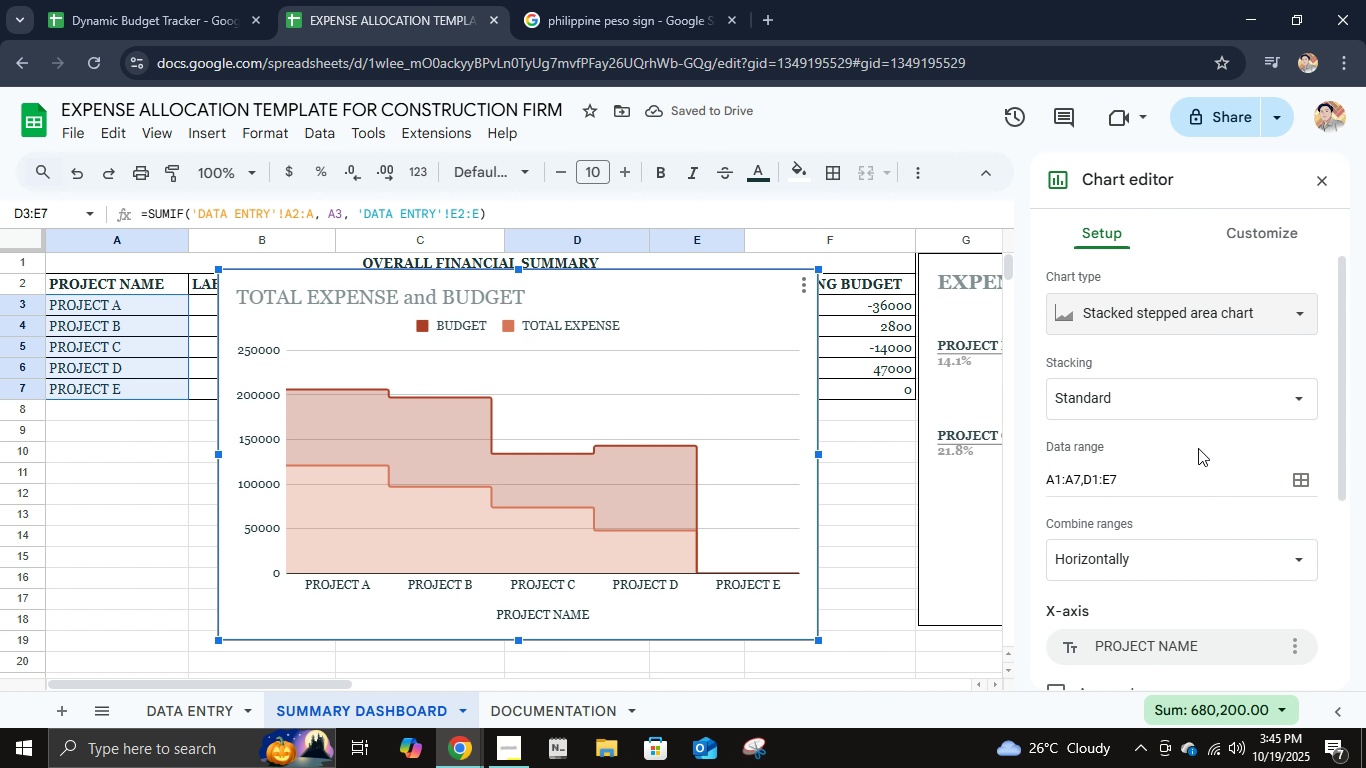 
left_click([1127, 322])
 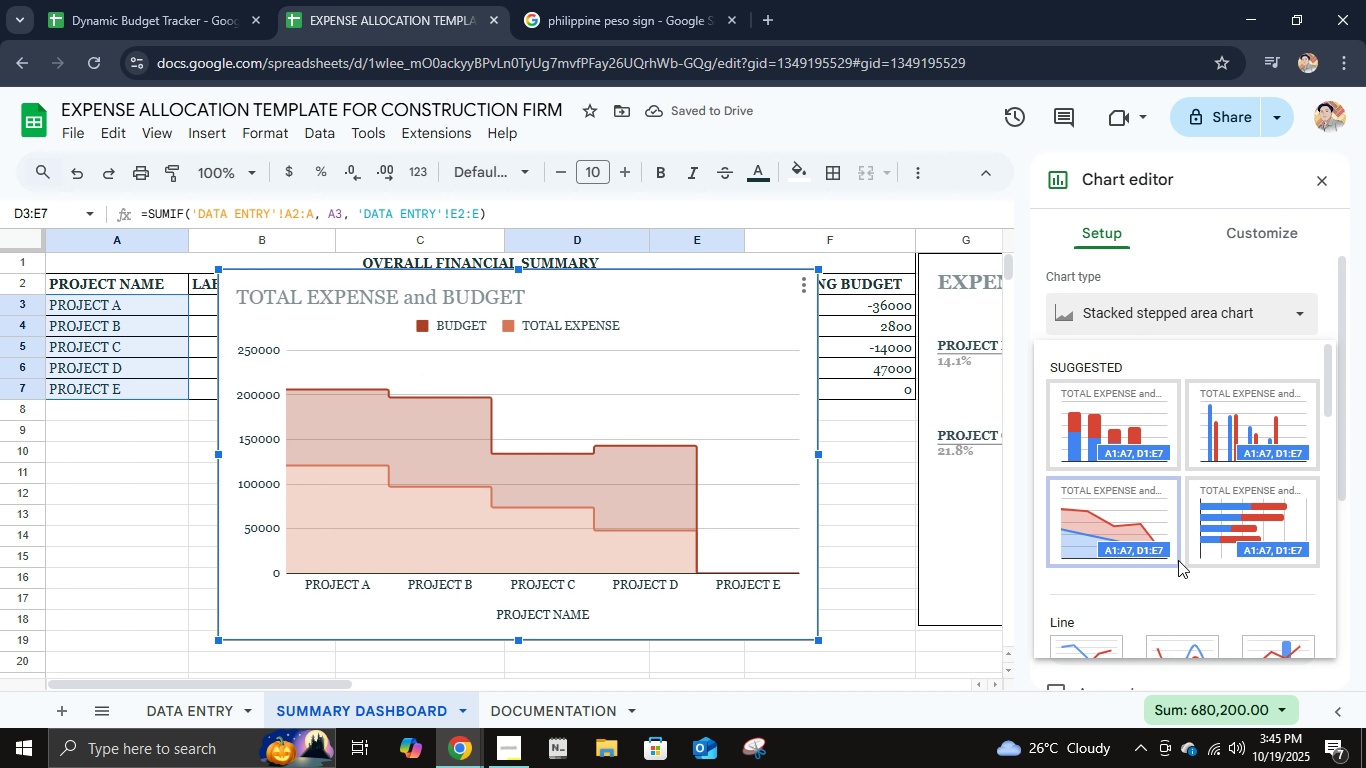 
scroll: coordinate [1172, 558], scroll_direction: up, amount: 1.0
 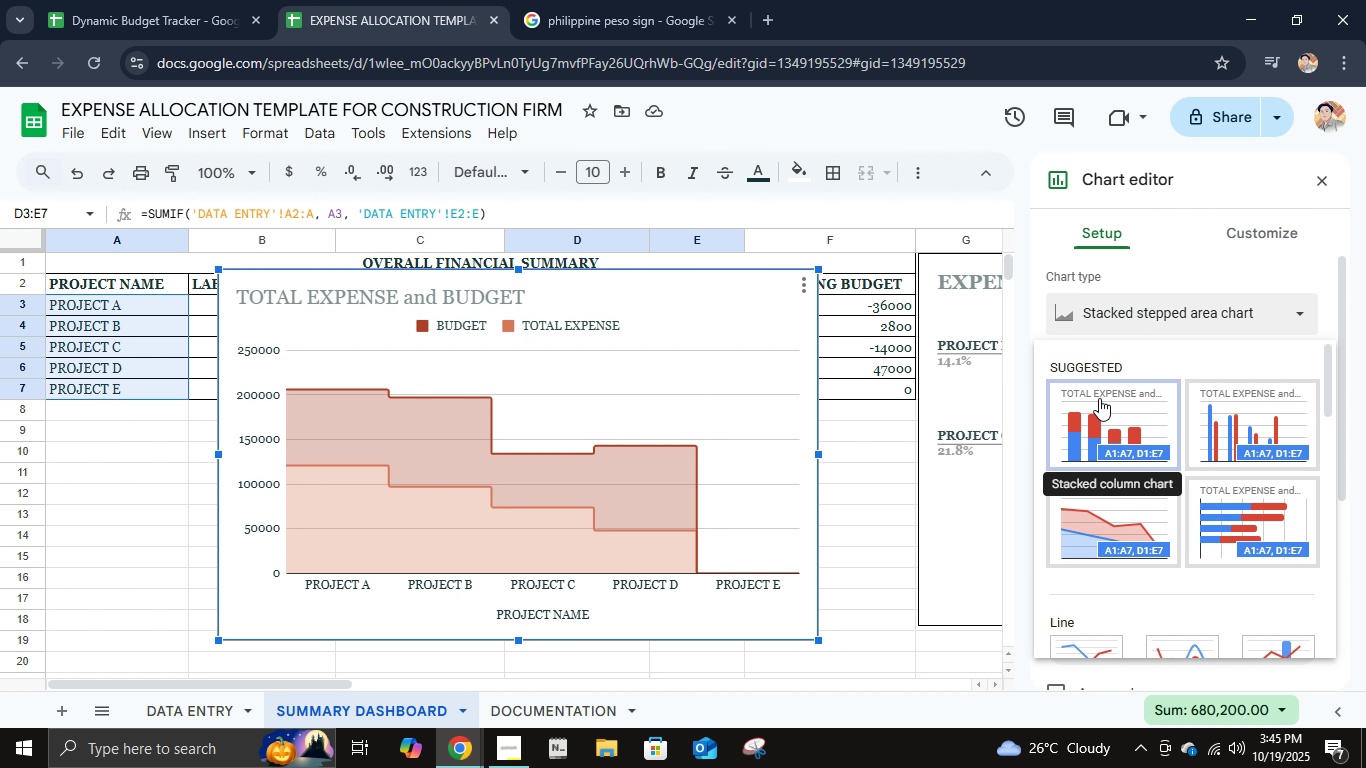 
scroll: coordinate [1129, 468], scroll_direction: none, amount: 0.0
 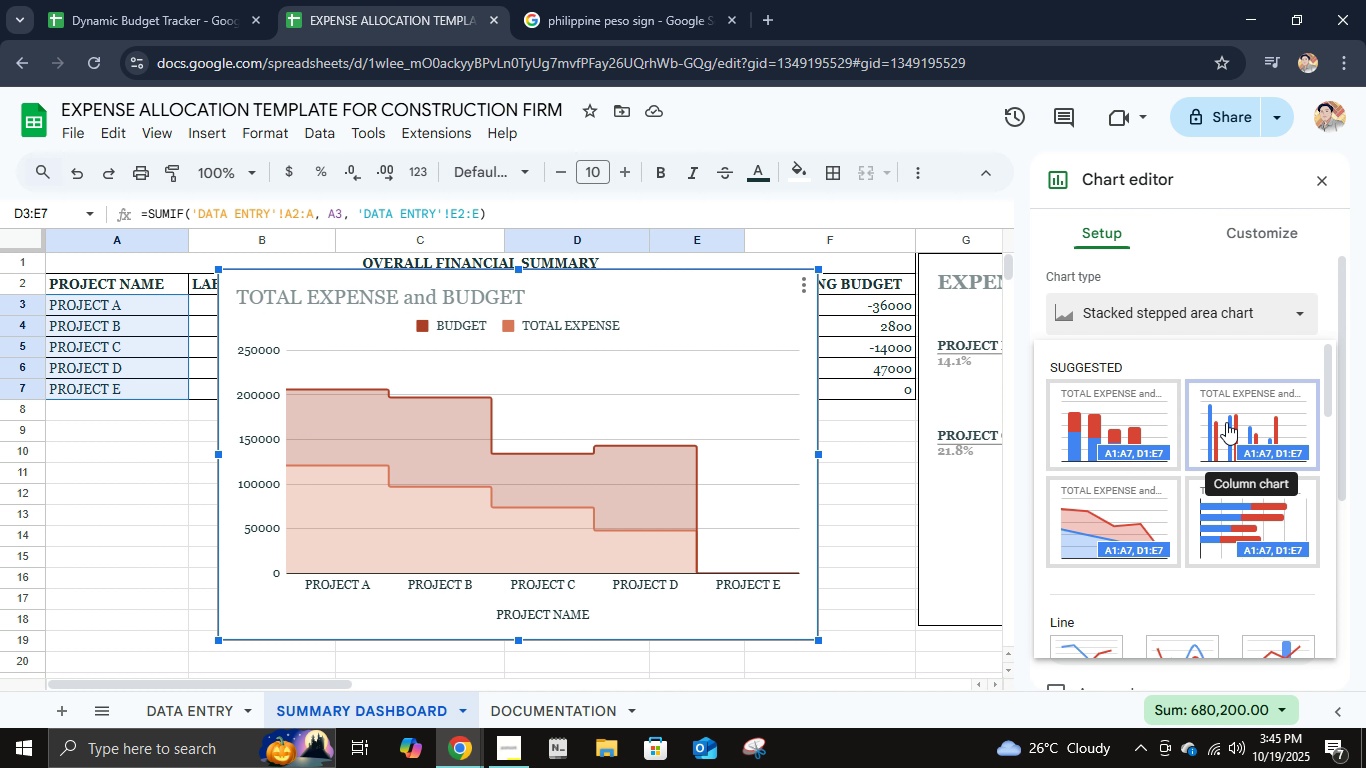 
left_click([1226, 422])
 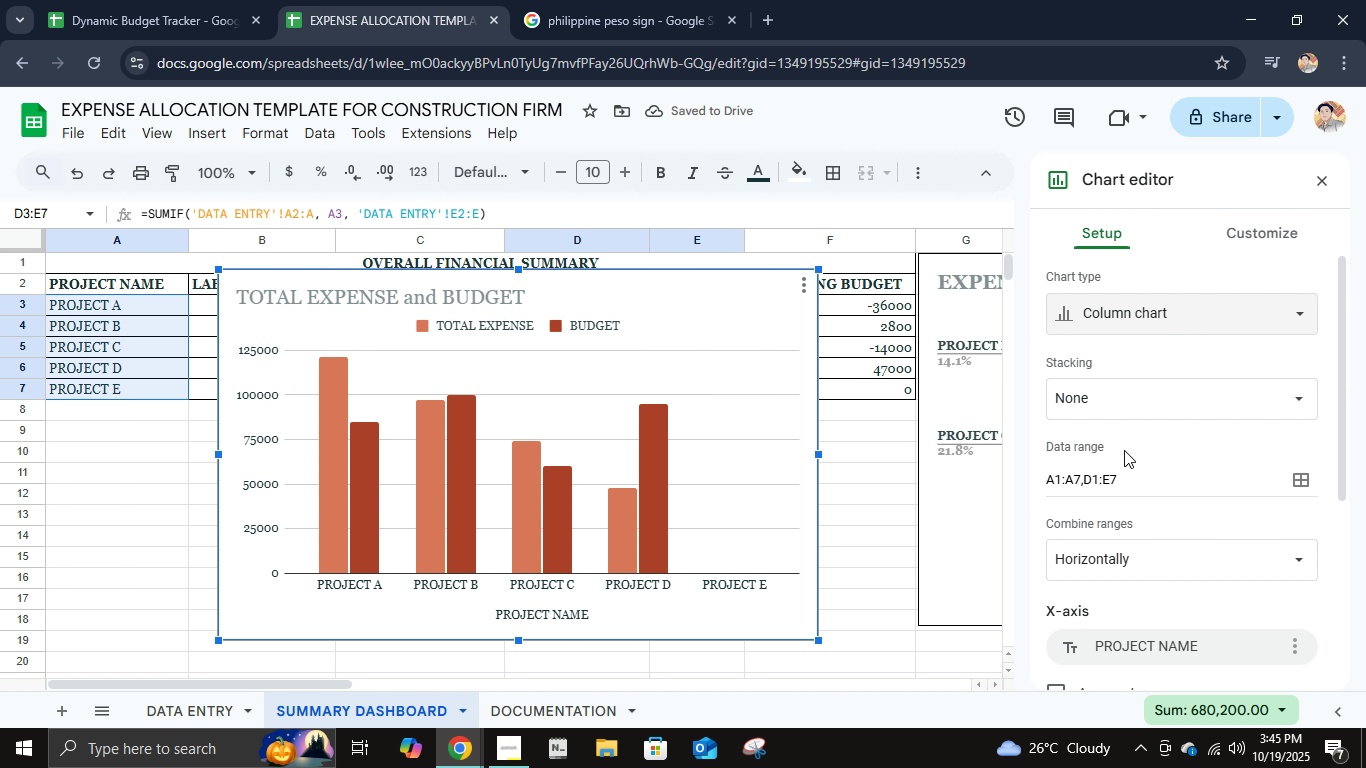 
scroll: coordinate [1121, 473], scroll_direction: down, amount: 2.0
 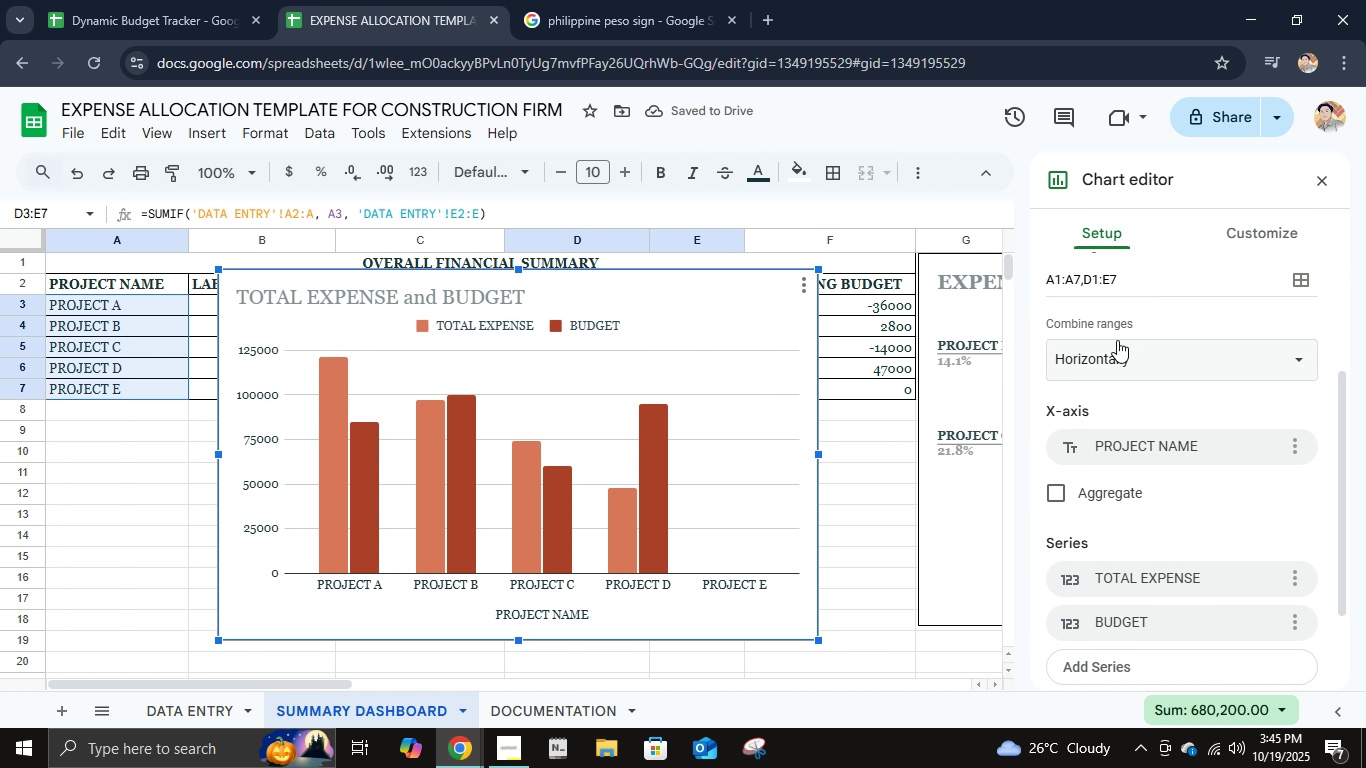 
left_click([1232, 231])
 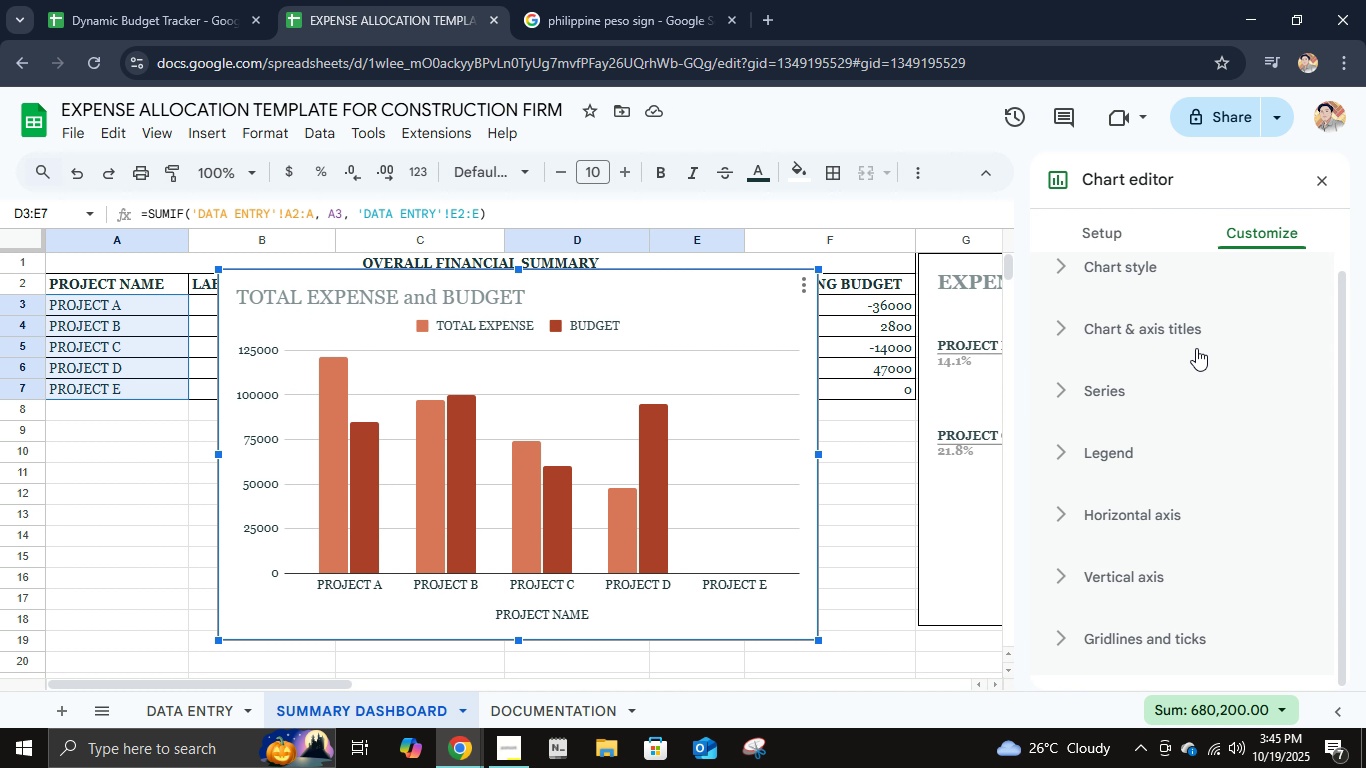 
mouse_move([1113, 400])
 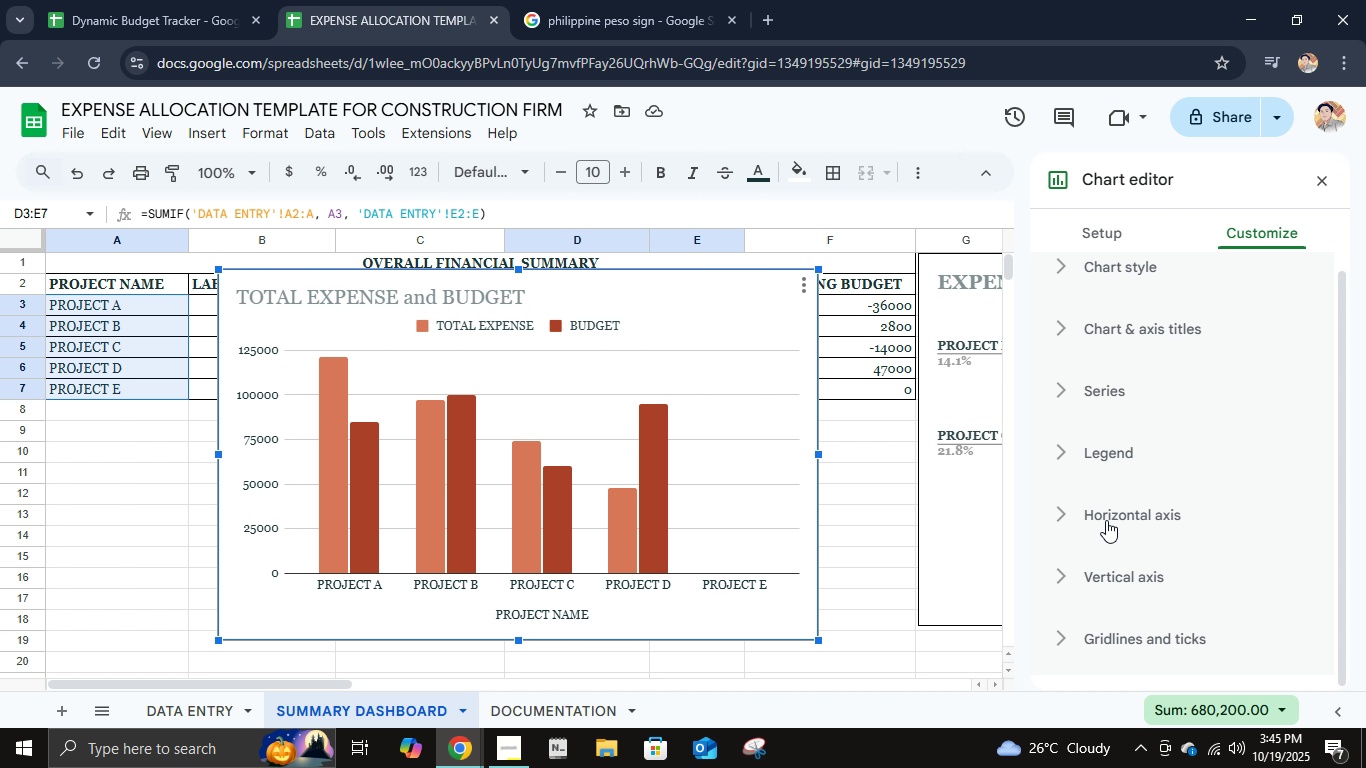 
scroll: coordinate [1116, 473], scroll_direction: up, amount: 2.0
 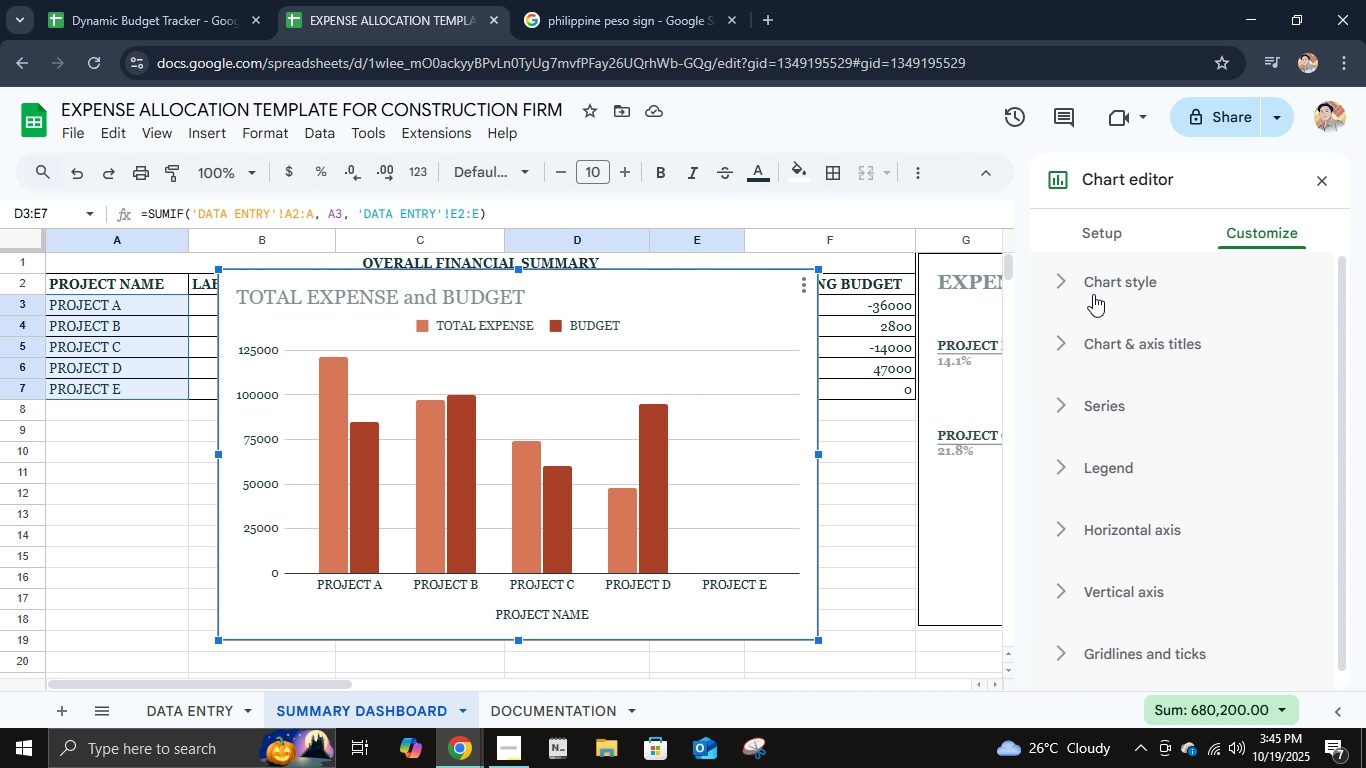 
left_click([1093, 291])
 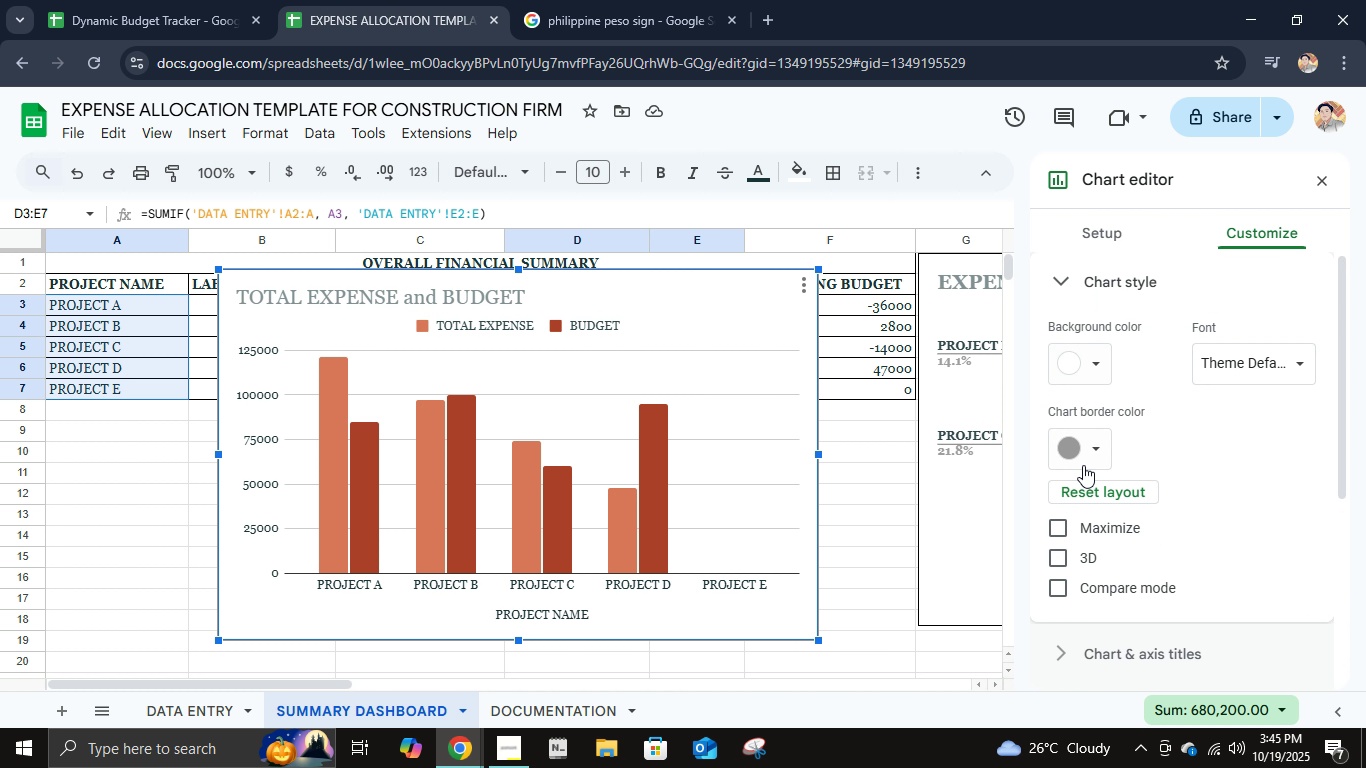 
left_click([1083, 464])
 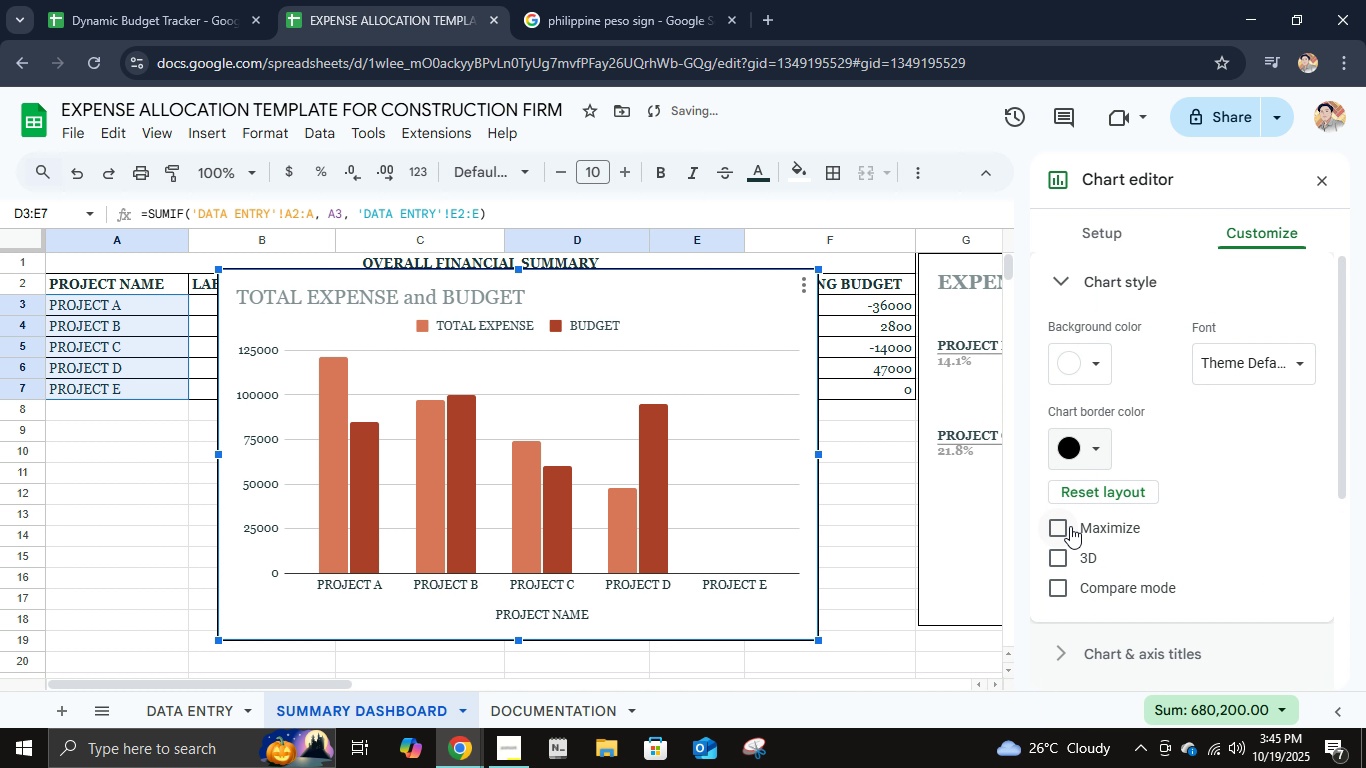 
left_click([1070, 526])
 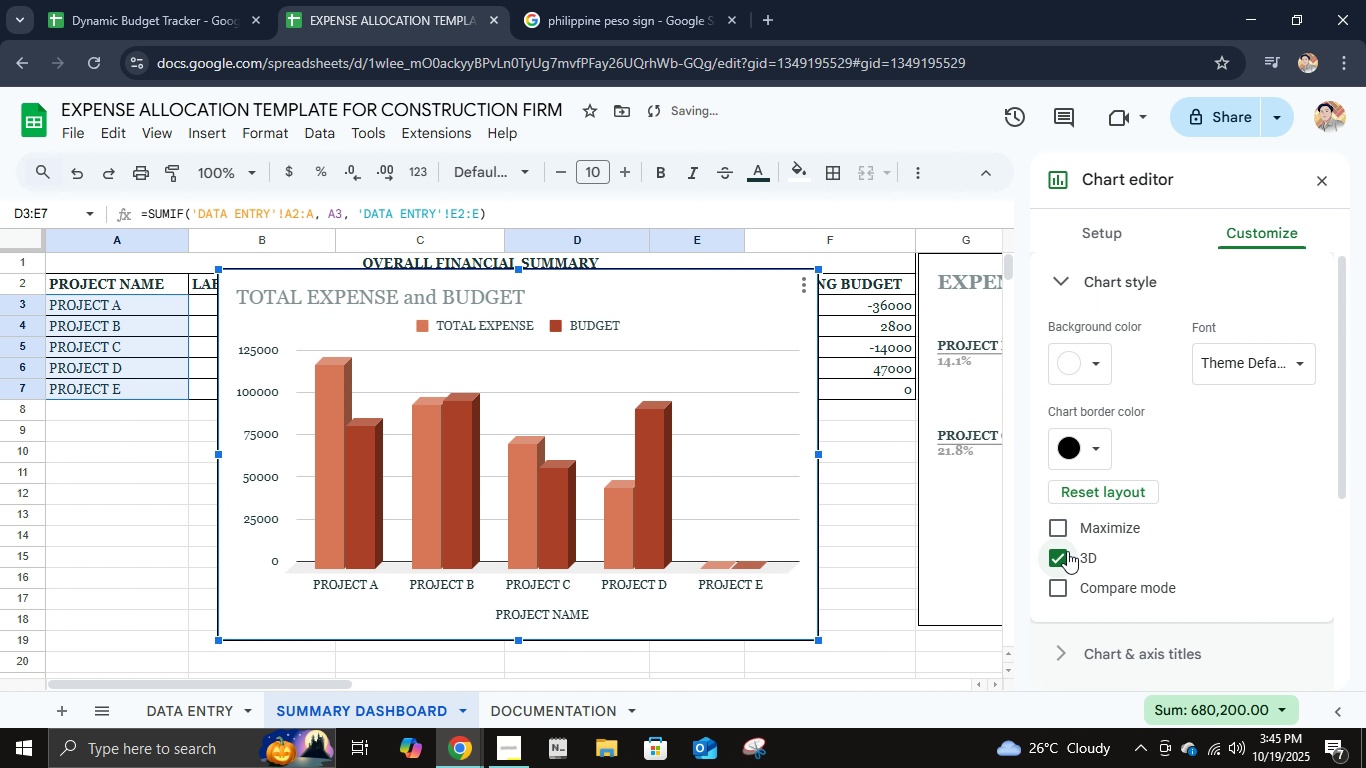 
left_click([1067, 551])
 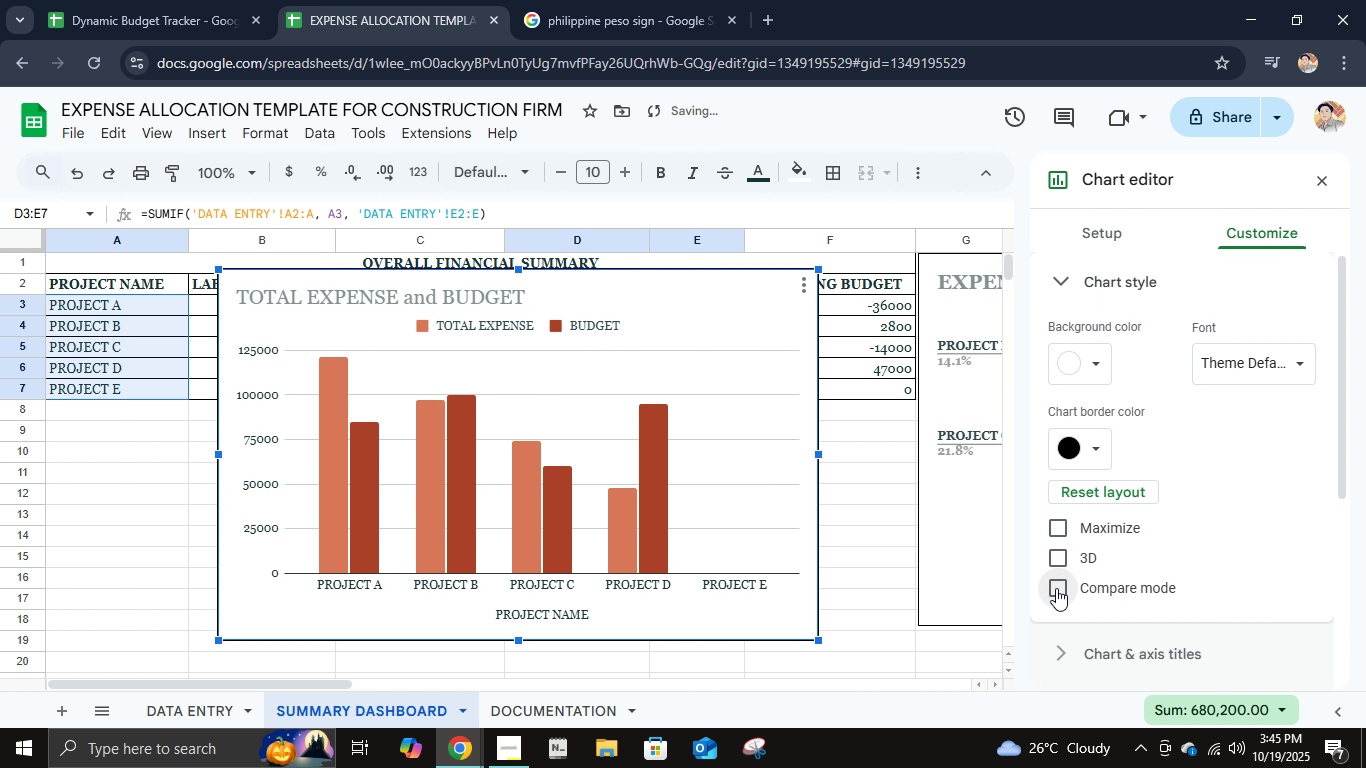 
left_click([1056, 588])
 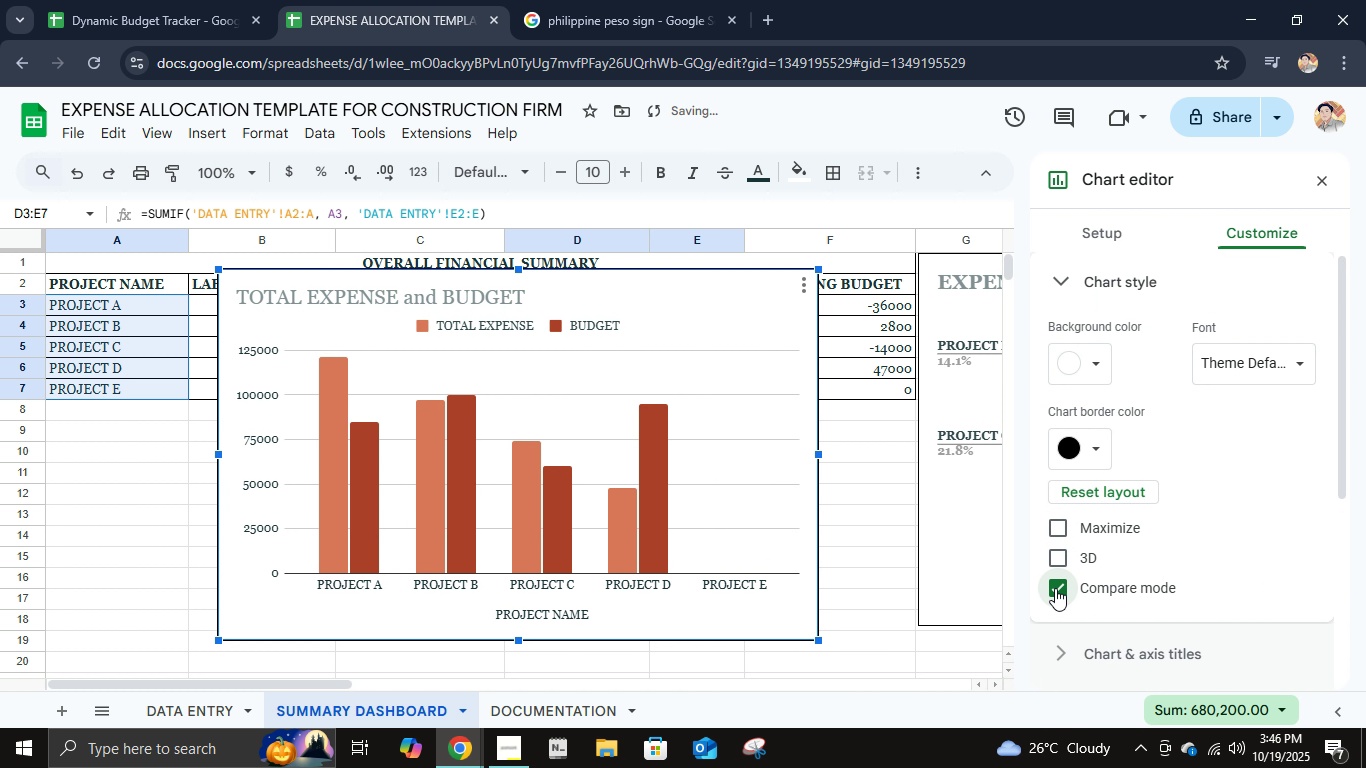 
double_click([1055, 588])
 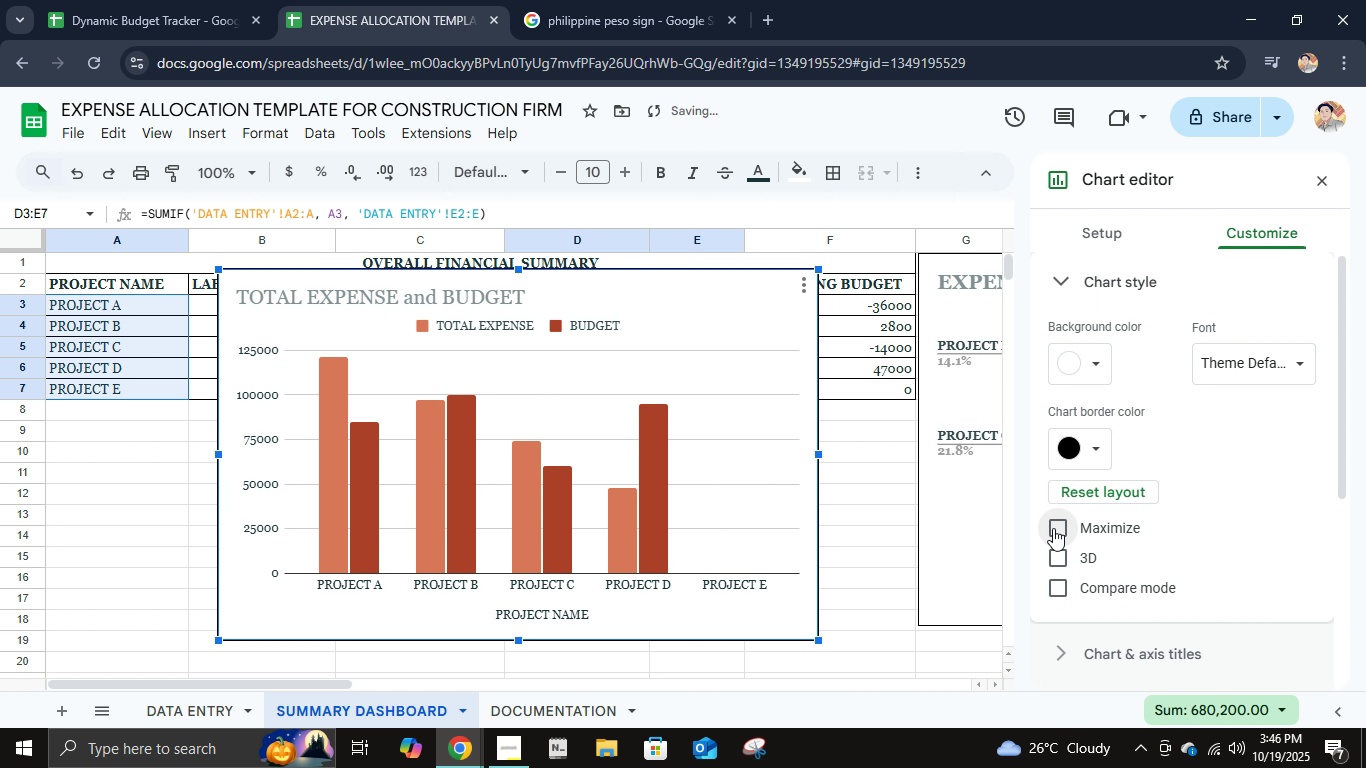 
left_click([1053, 528])
 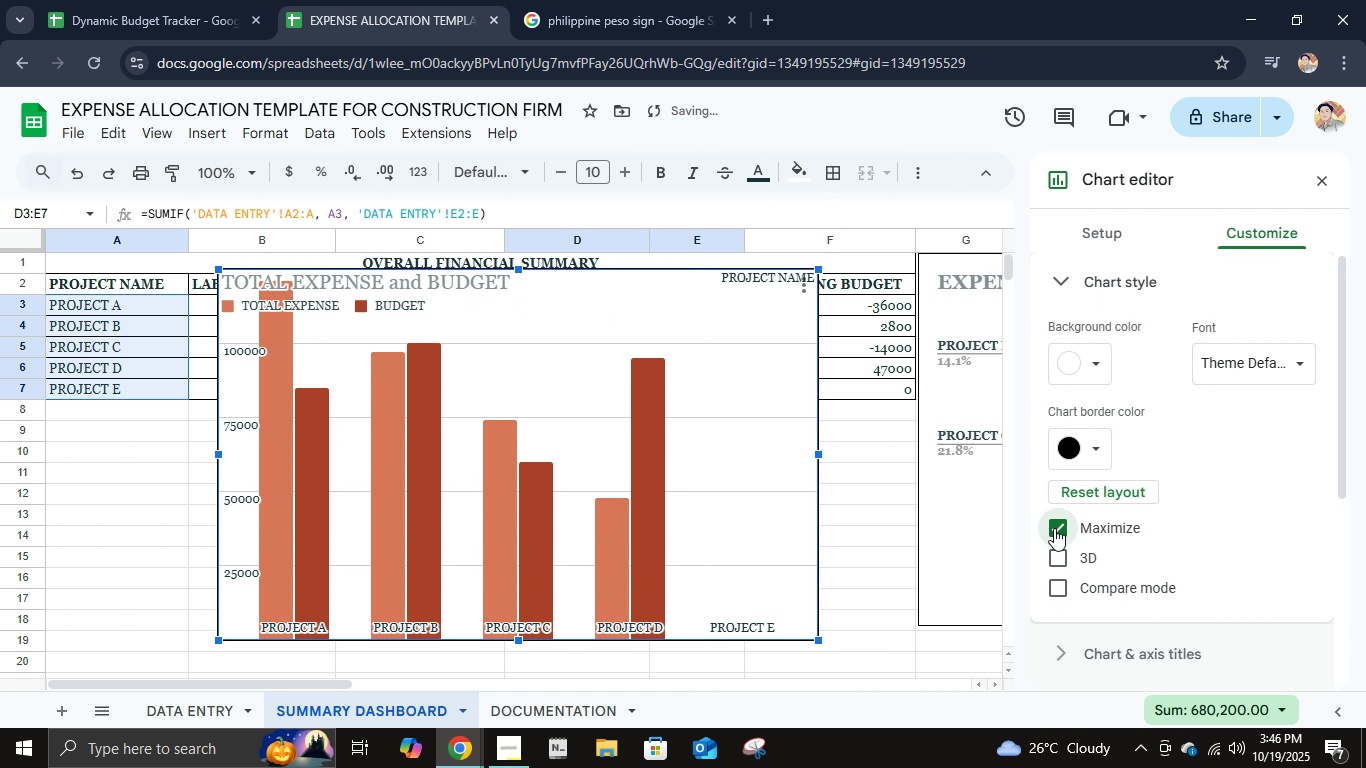 
left_click([1054, 528])
 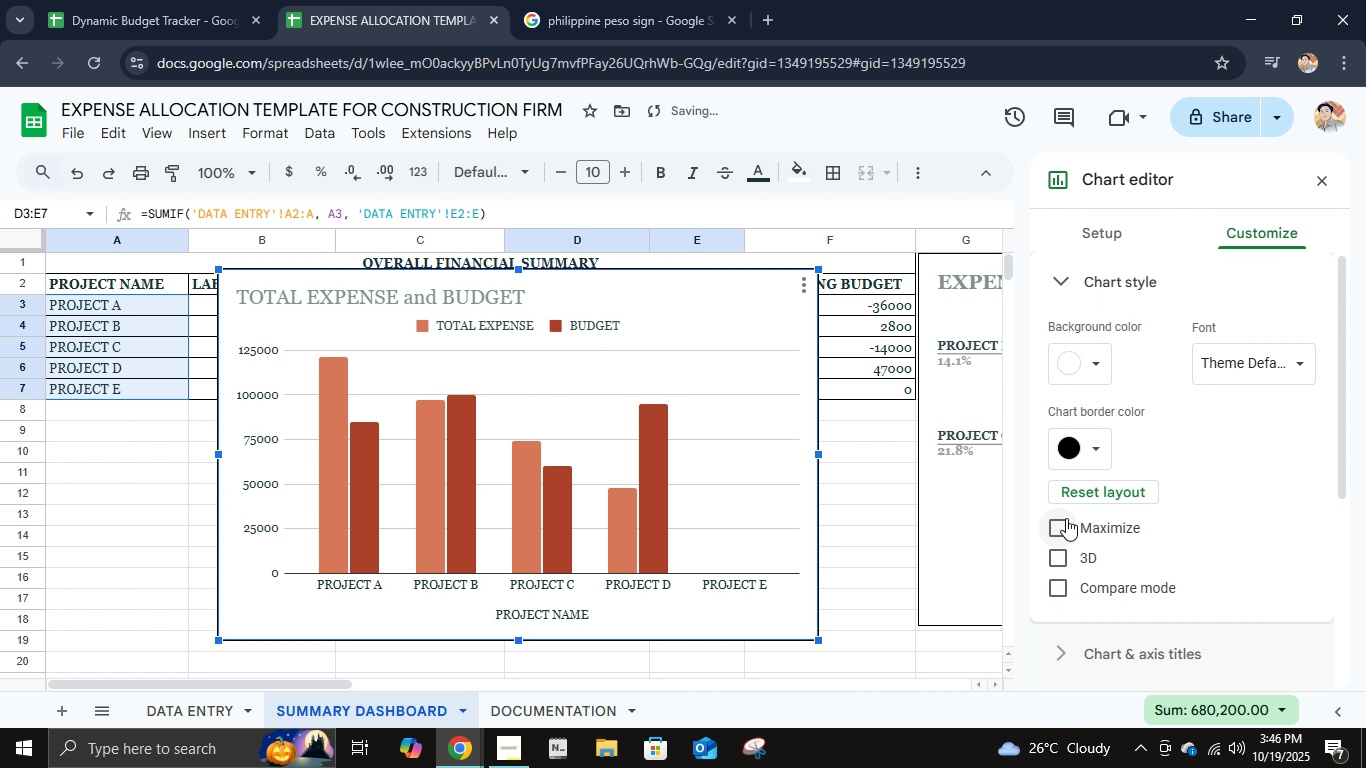 
scroll: coordinate [1166, 477], scroll_direction: down, amount: 3.0
 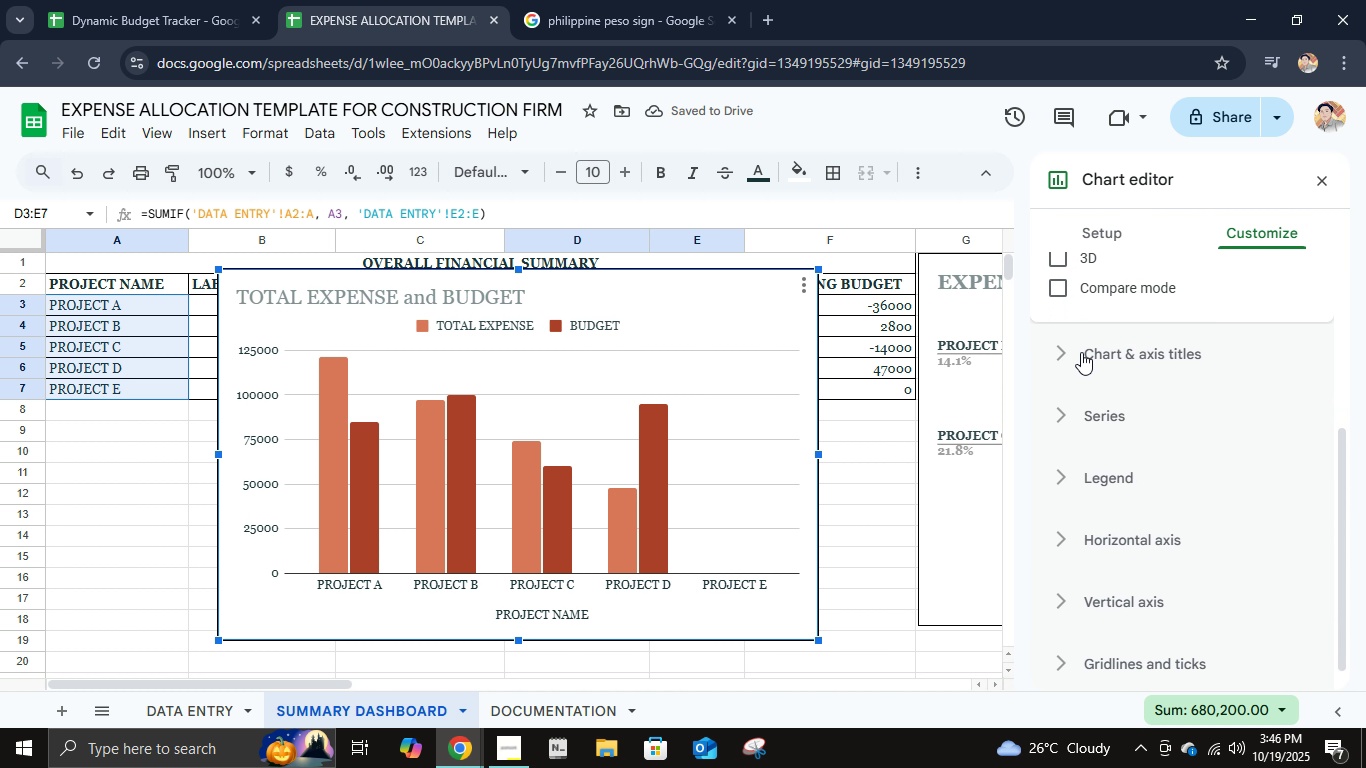 
left_click([1080, 352])
 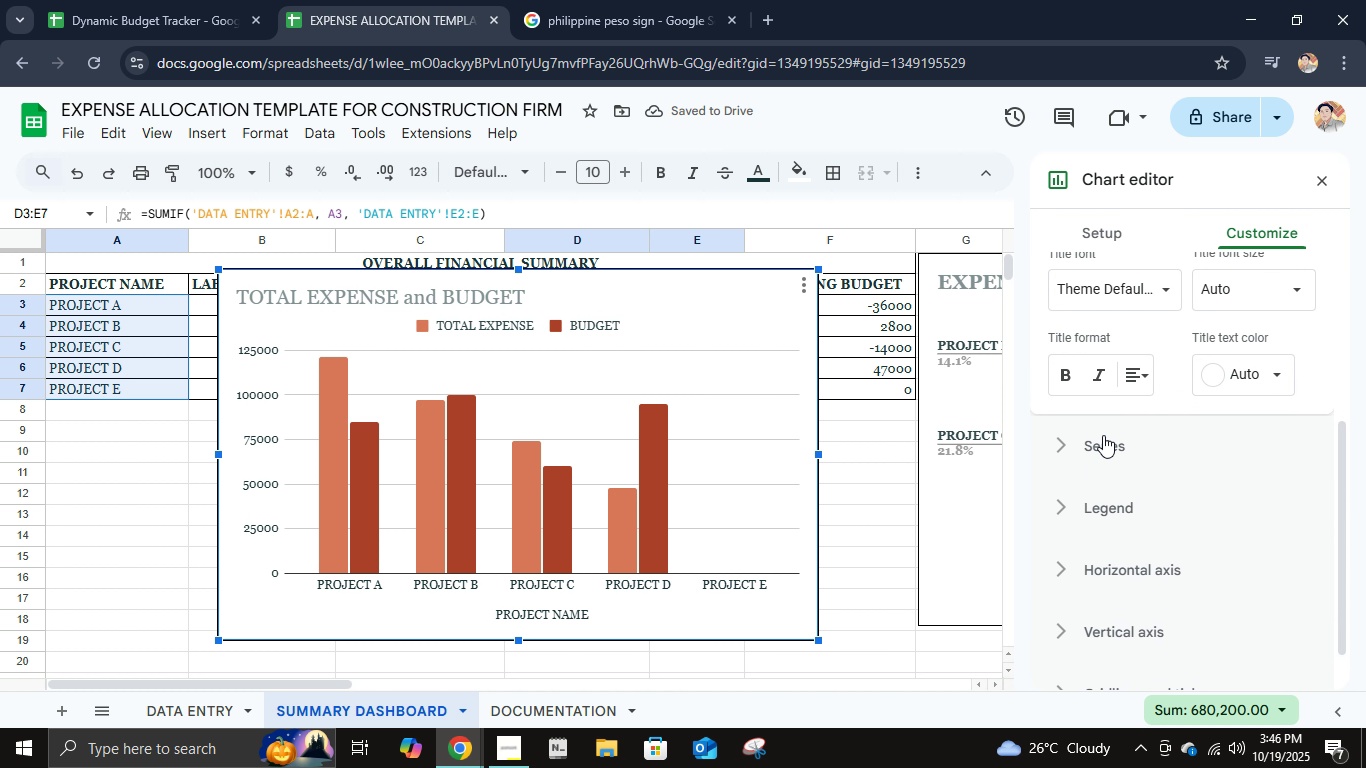 
scroll: coordinate [1103, 435], scroll_direction: up, amount: 1.0
 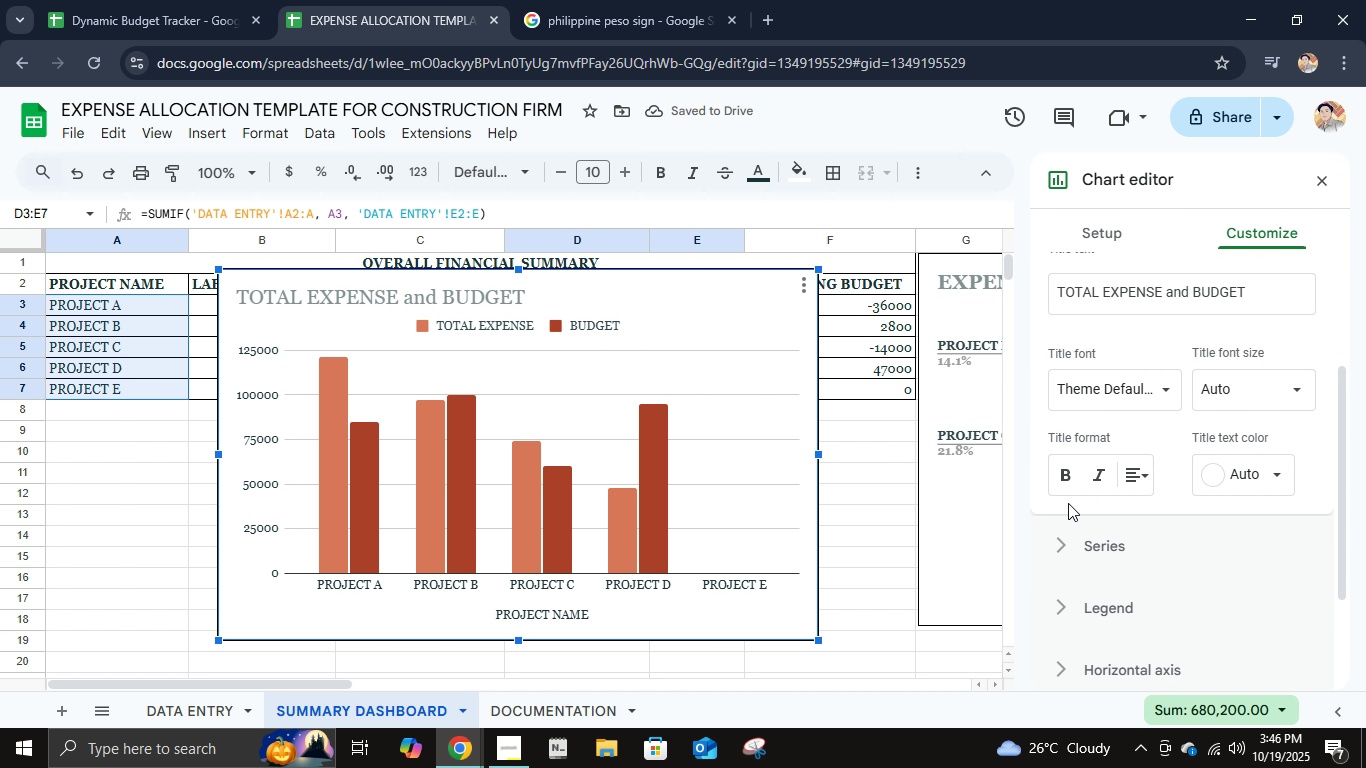 
left_click([1068, 482])
 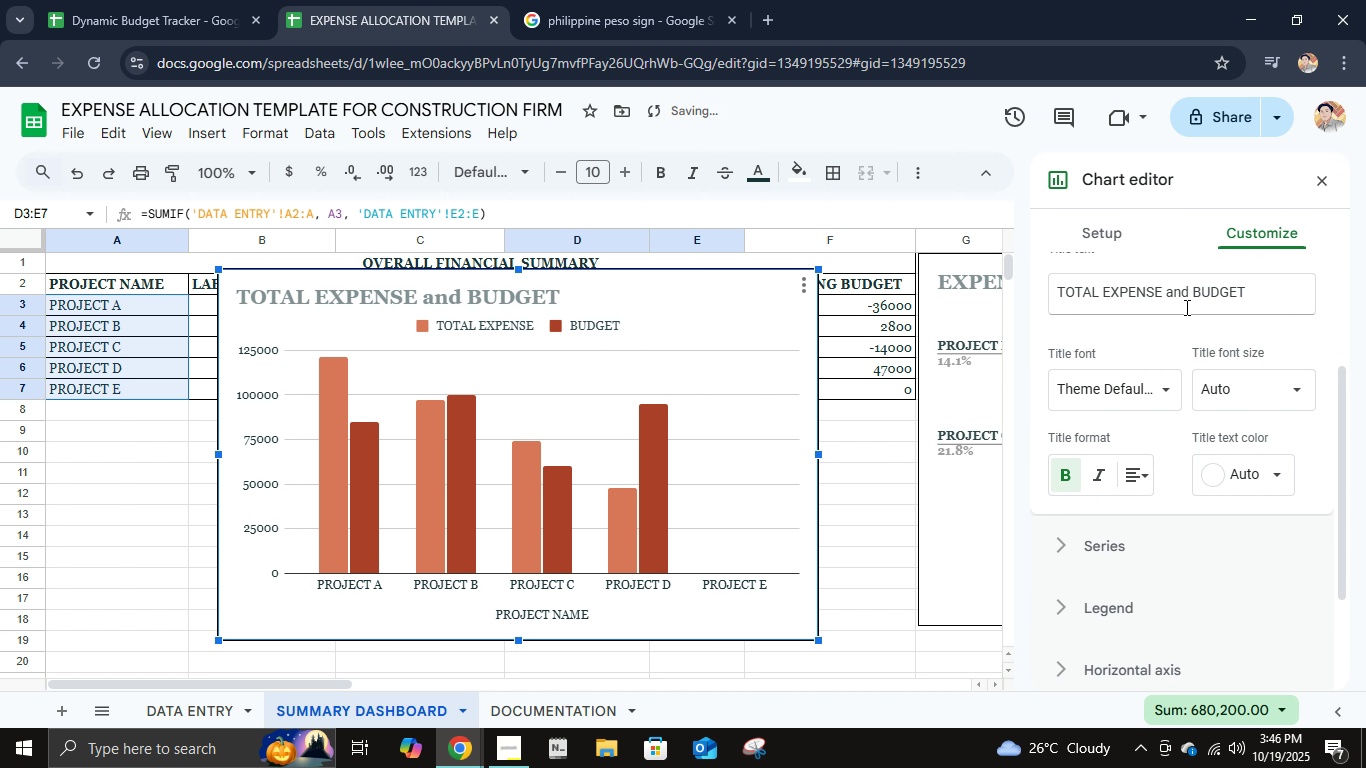 
left_click([1185, 307])
 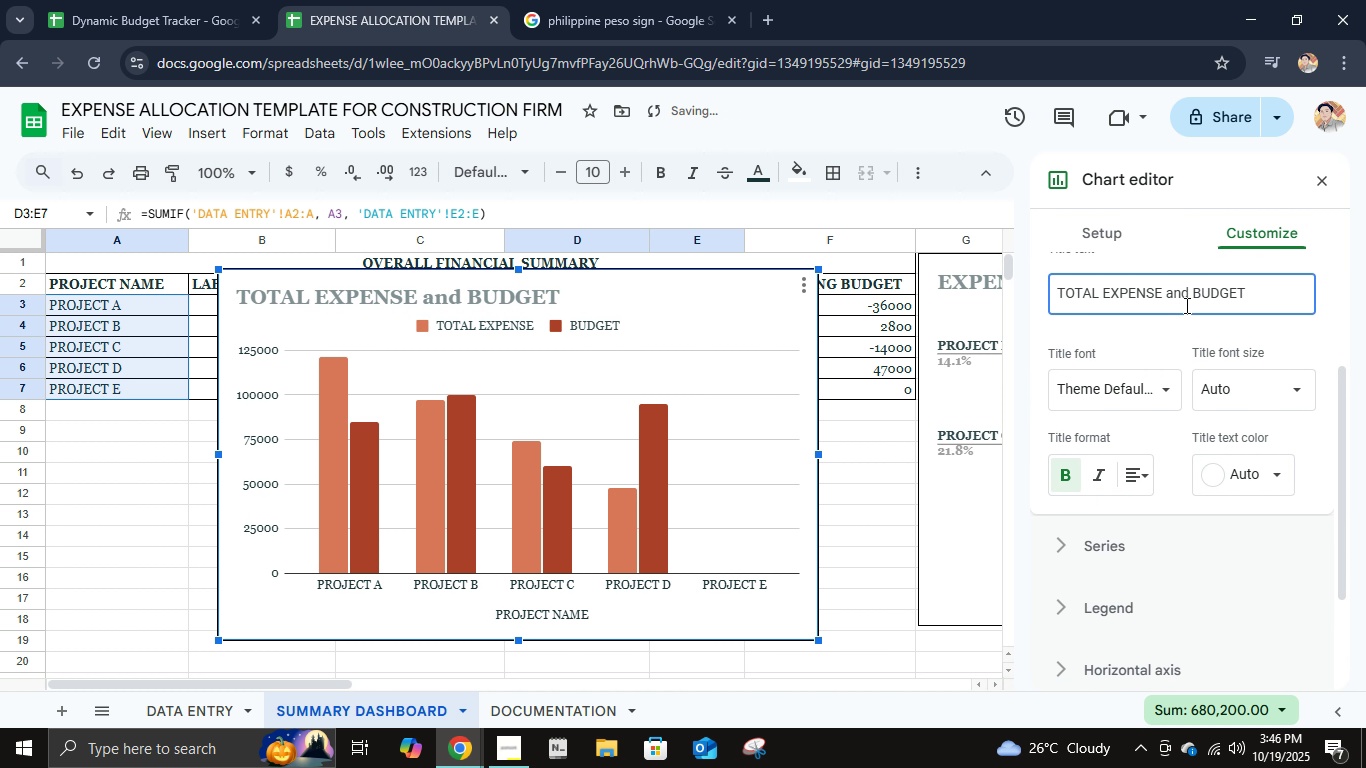 
key(Control+A)
 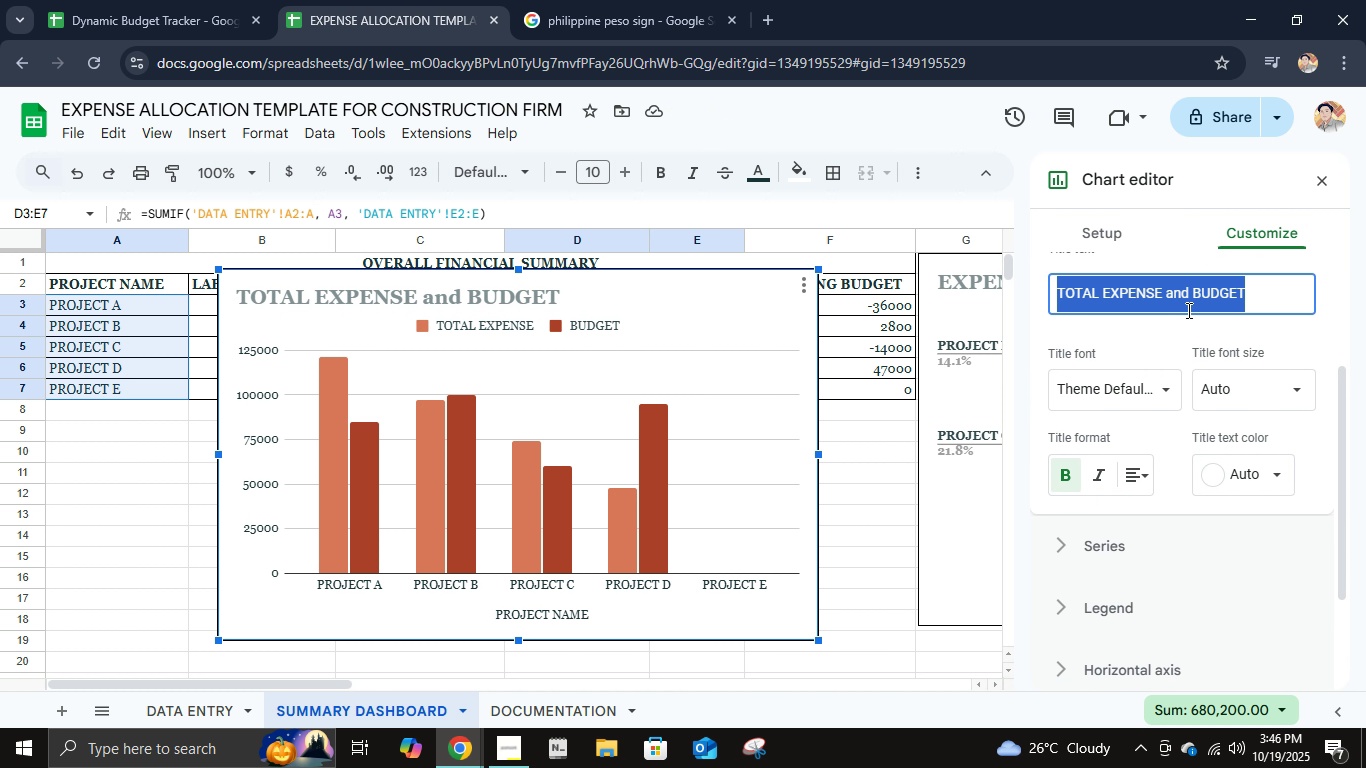 
type(Budgebudget vs. actual cmparison)
 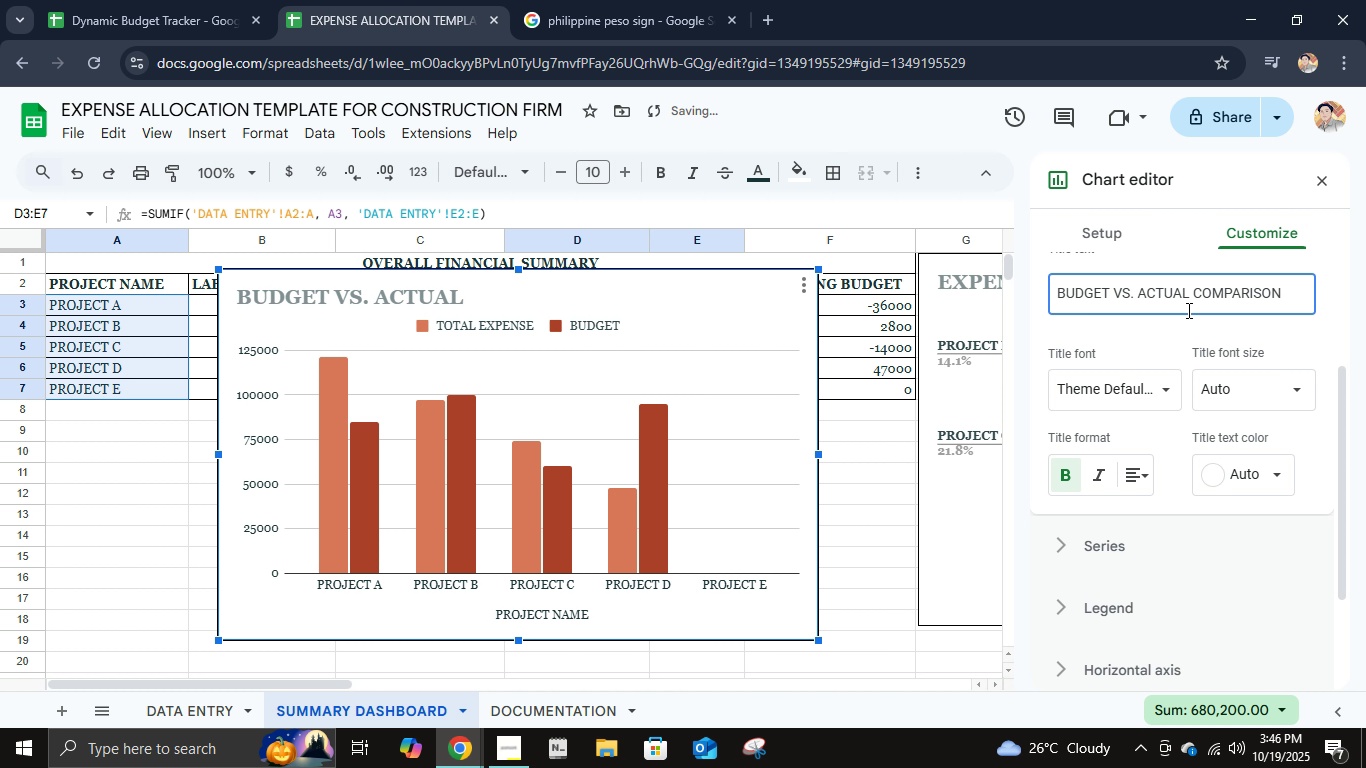 
hold_key(key=Backspace, duration=0.7)
 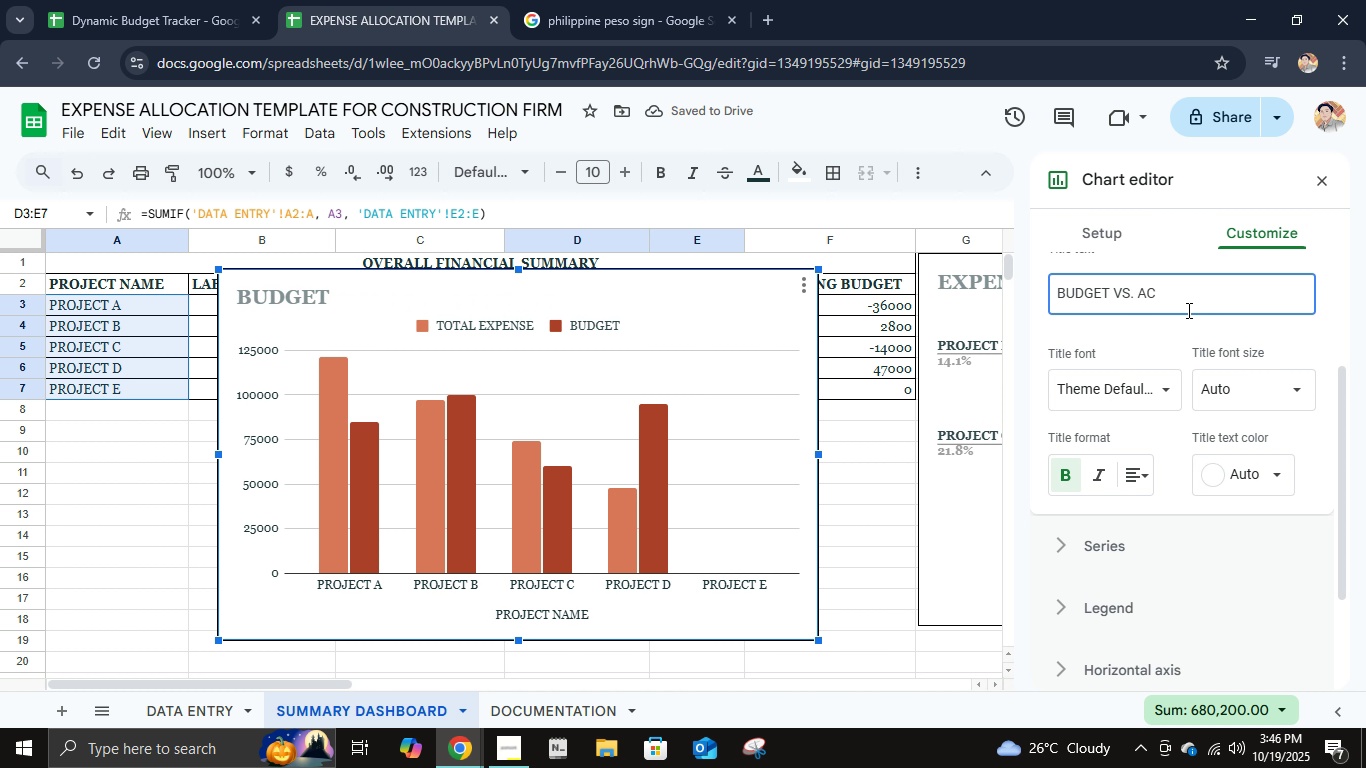 
key(Enter)
 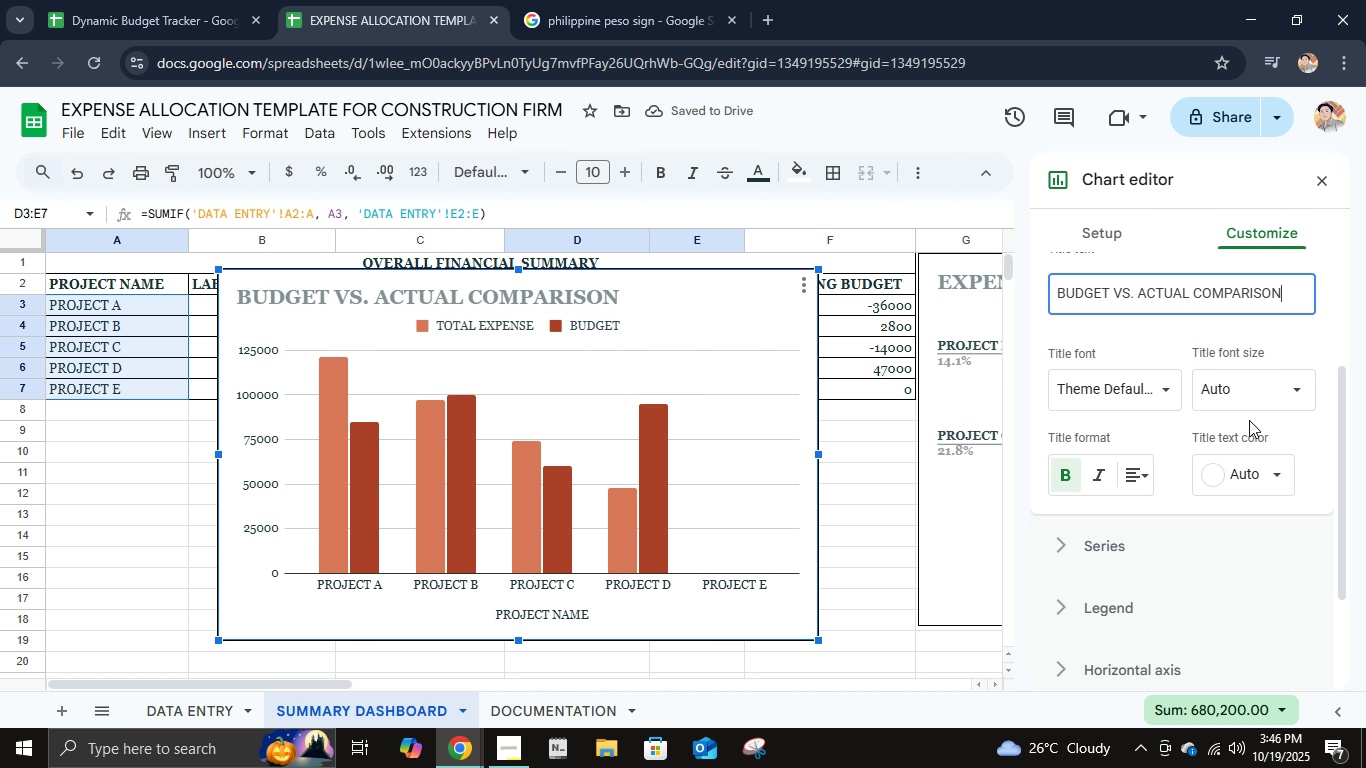 
scroll: coordinate [1240, 492], scroll_direction: down, amount: 1.0
 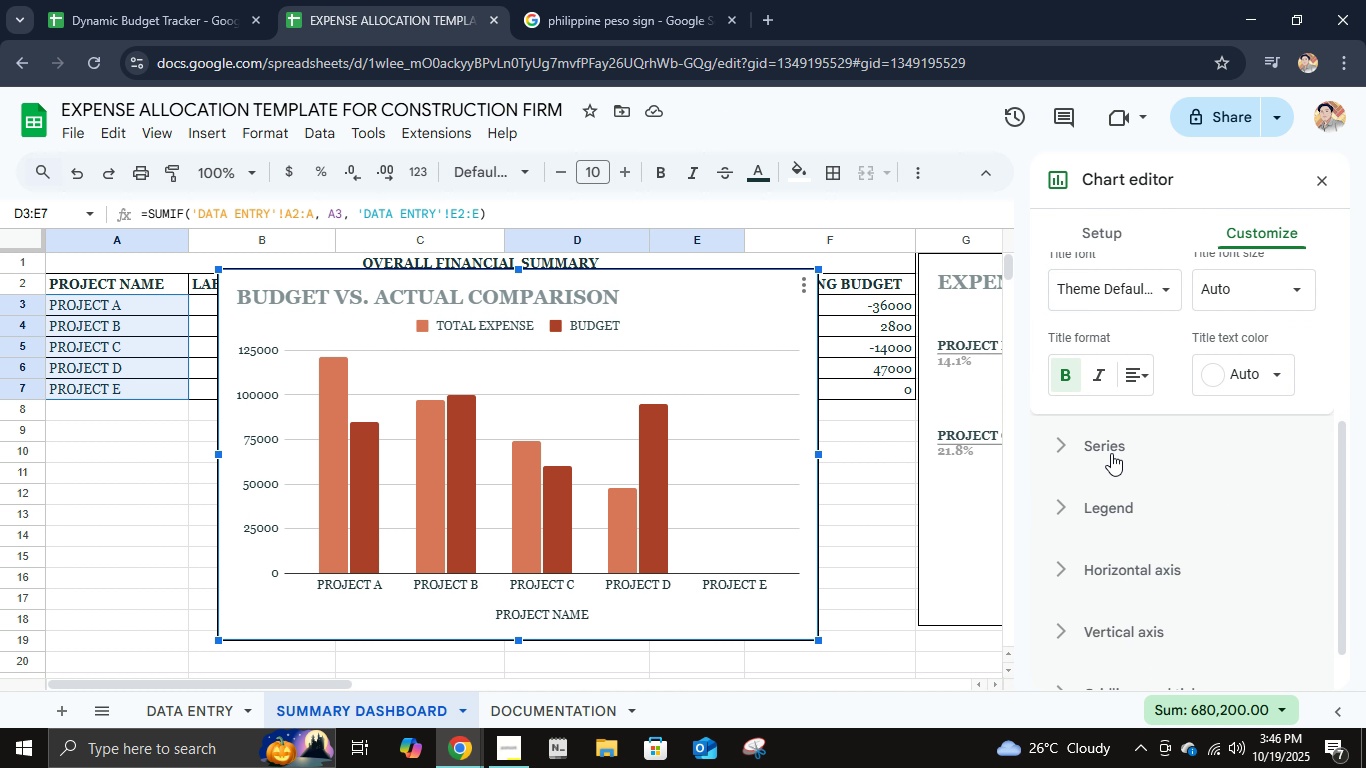 
left_click([1111, 452])
 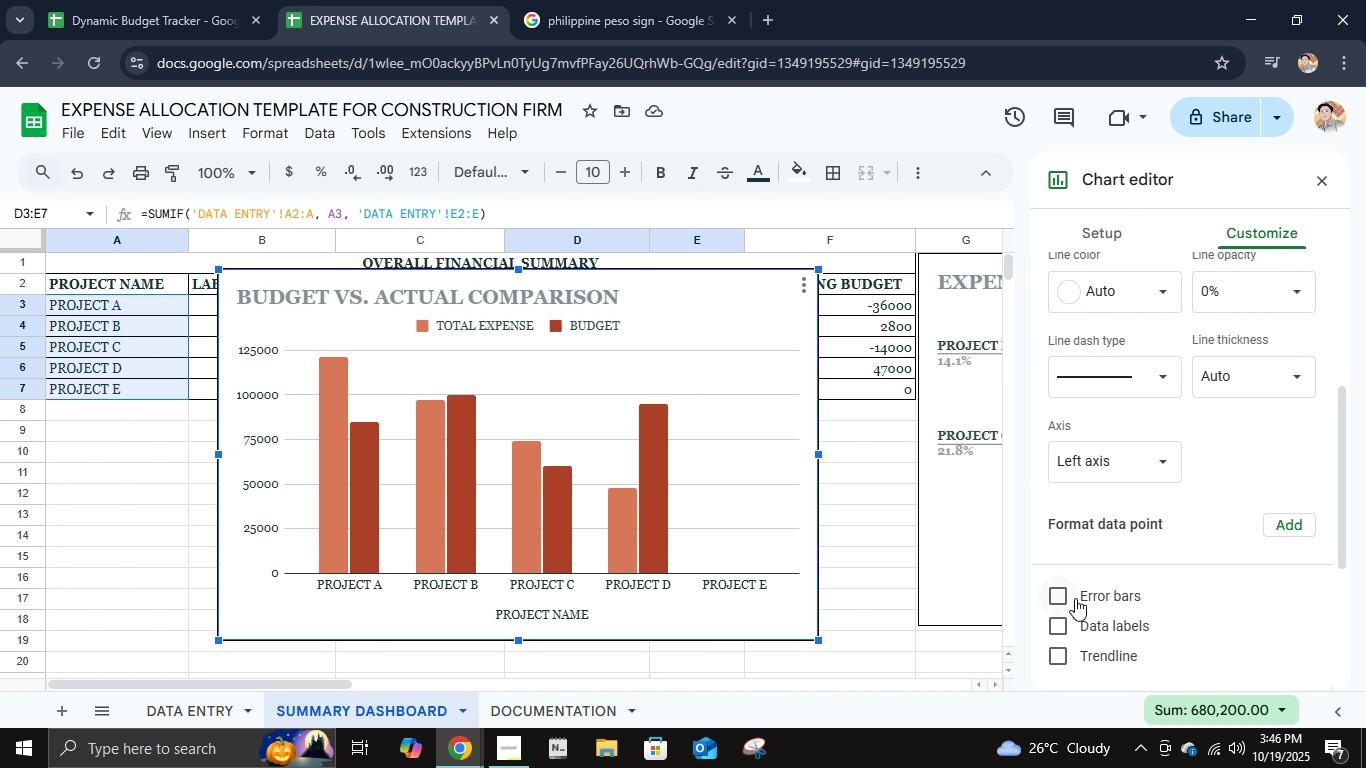 
left_click([1075, 598])
 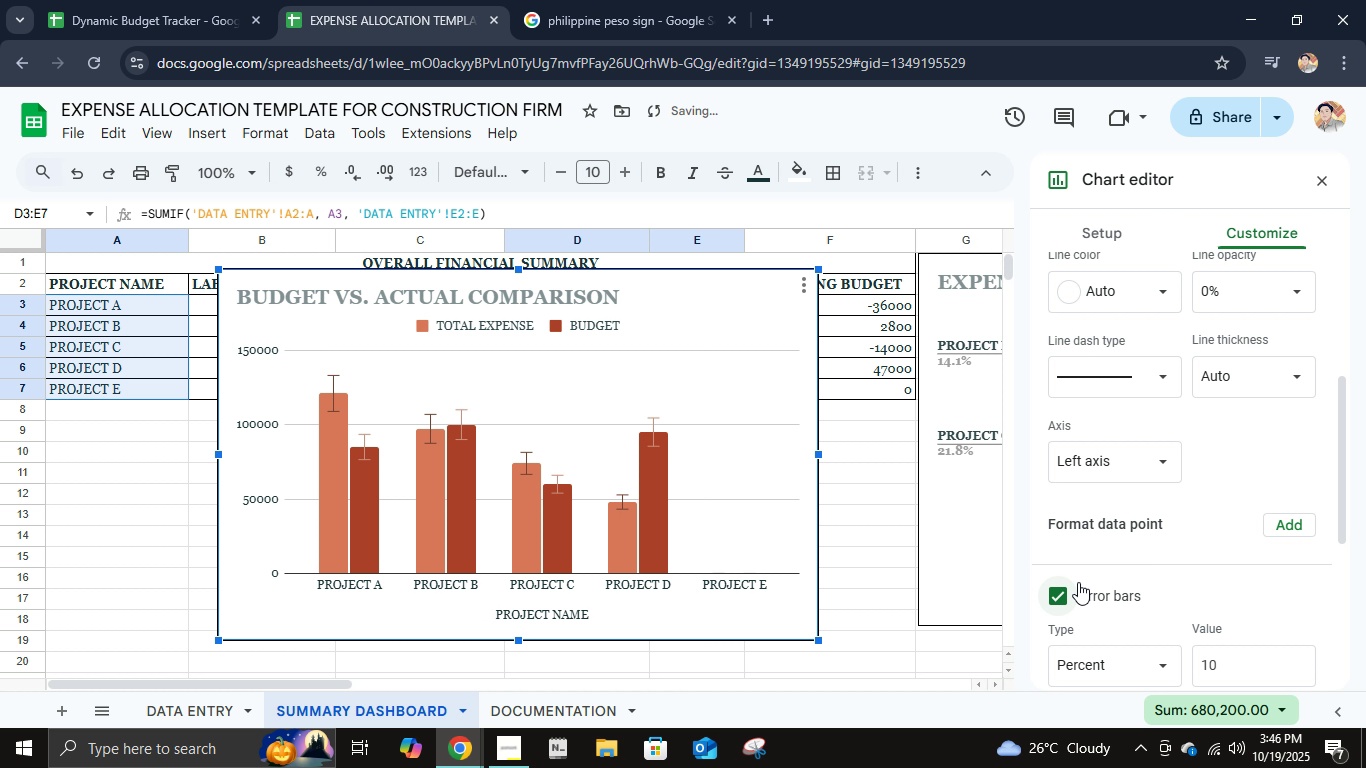 
left_click([1078, 582])
 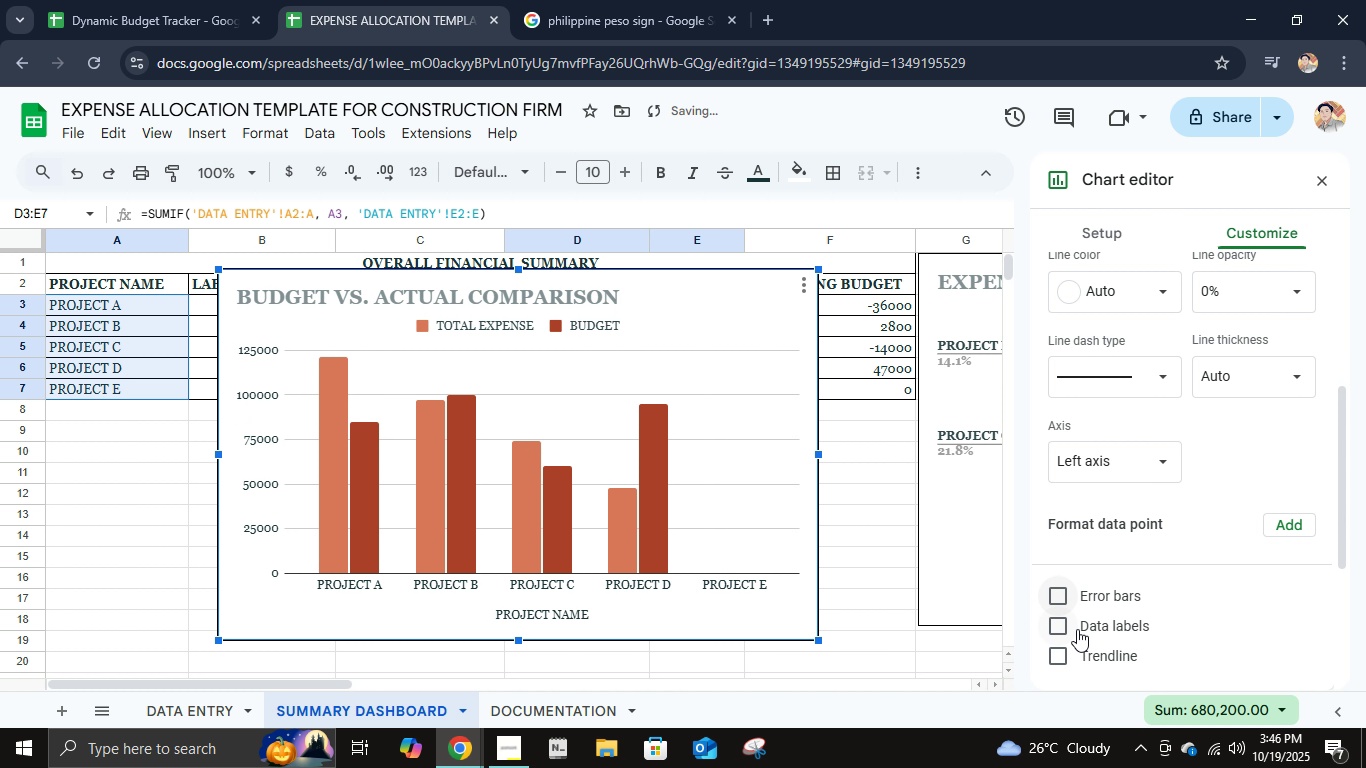 
left_click([1077, 629])
 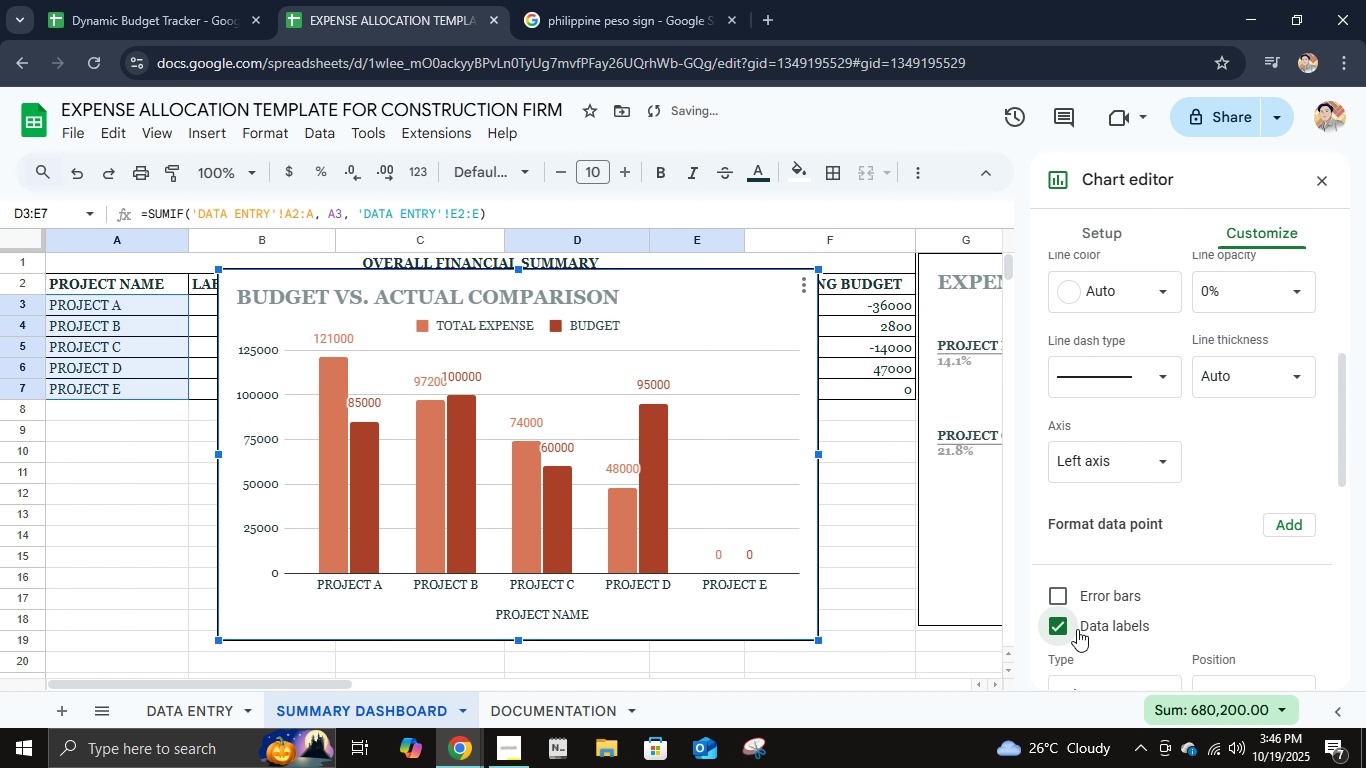 
left_click([1077, 629])
 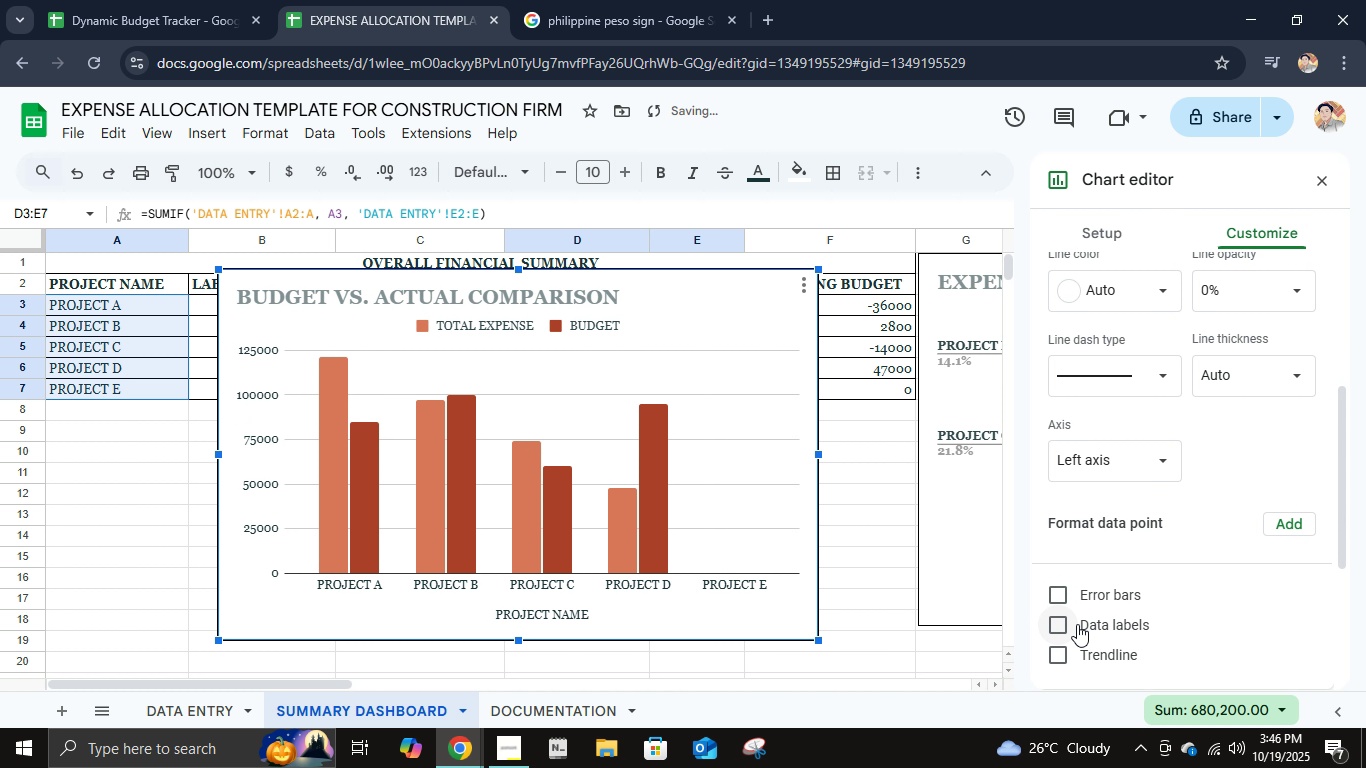 
scroll: coordinate [1077, 624], scroll_direction: down, amount: 1.0
 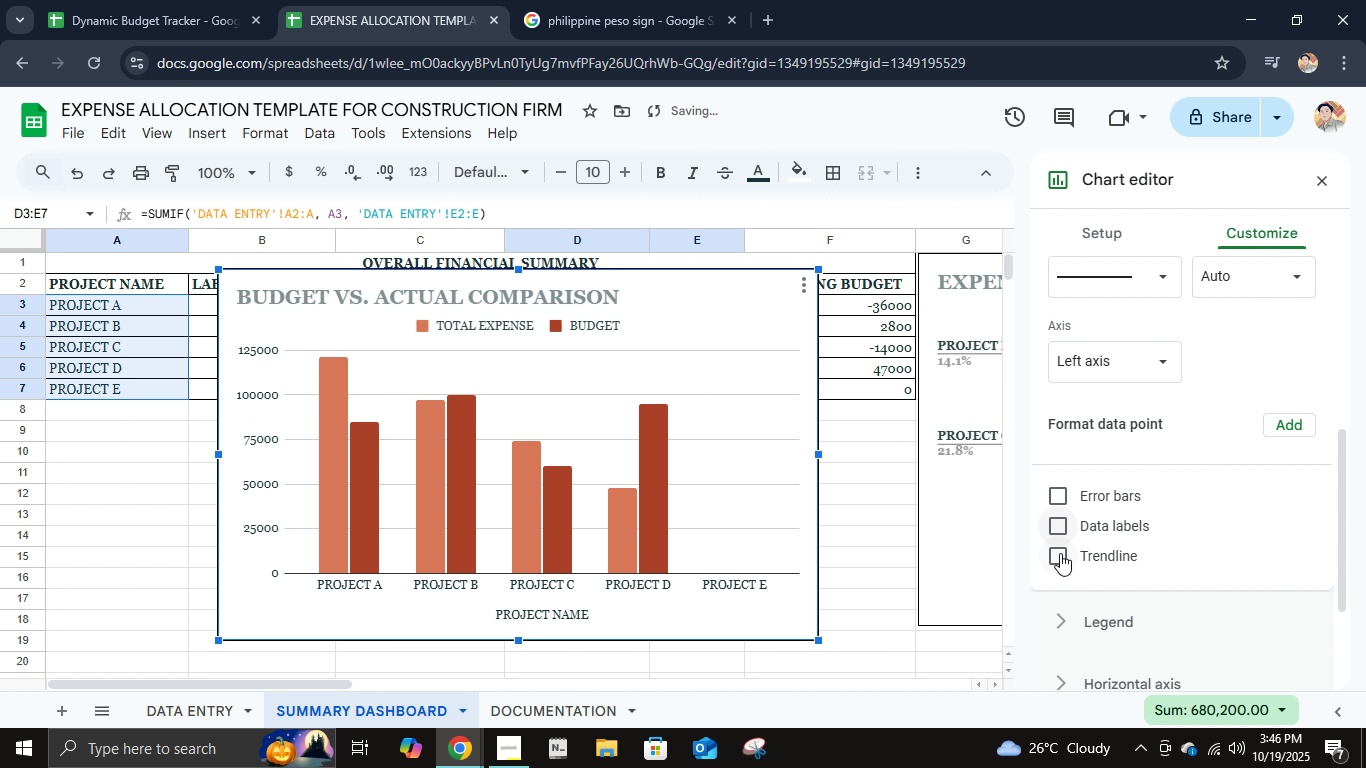 
left_click([1060, 553])
 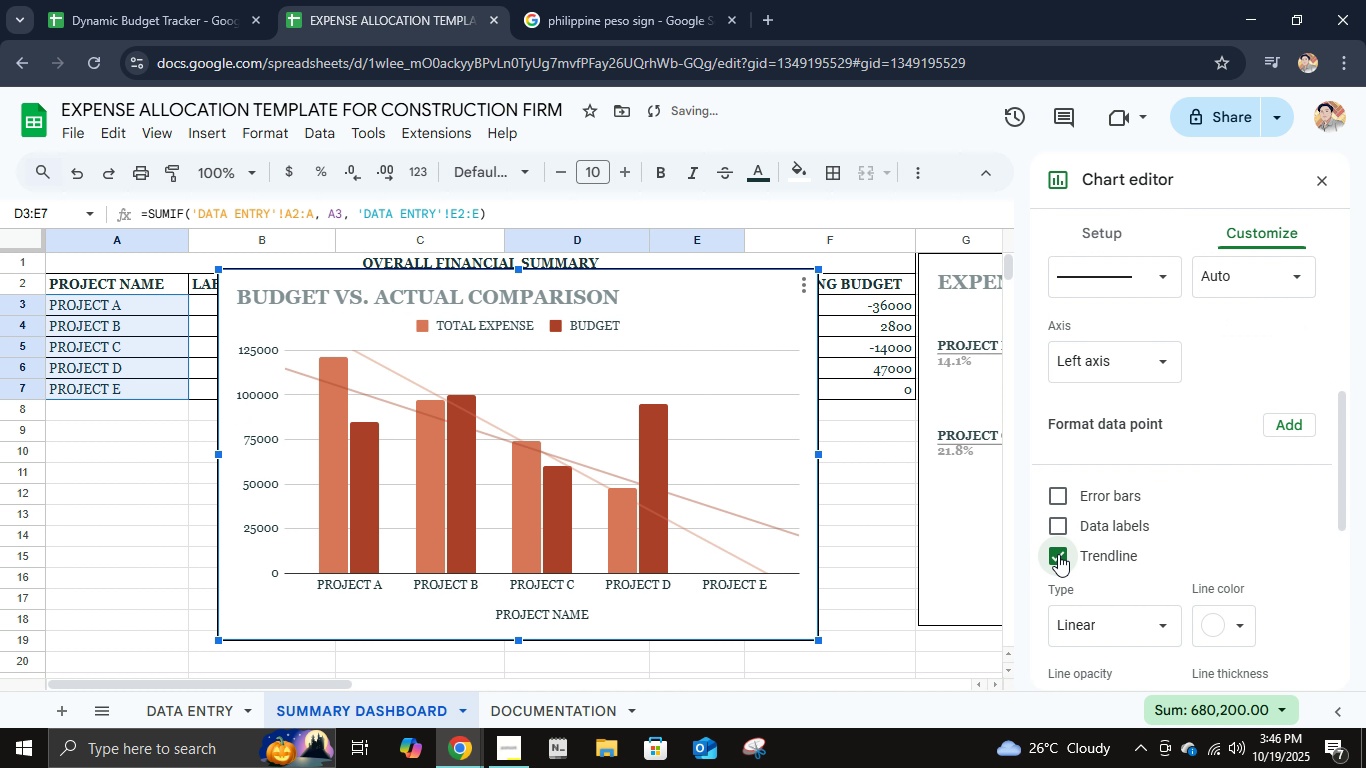 
left_click([1058, 554])
 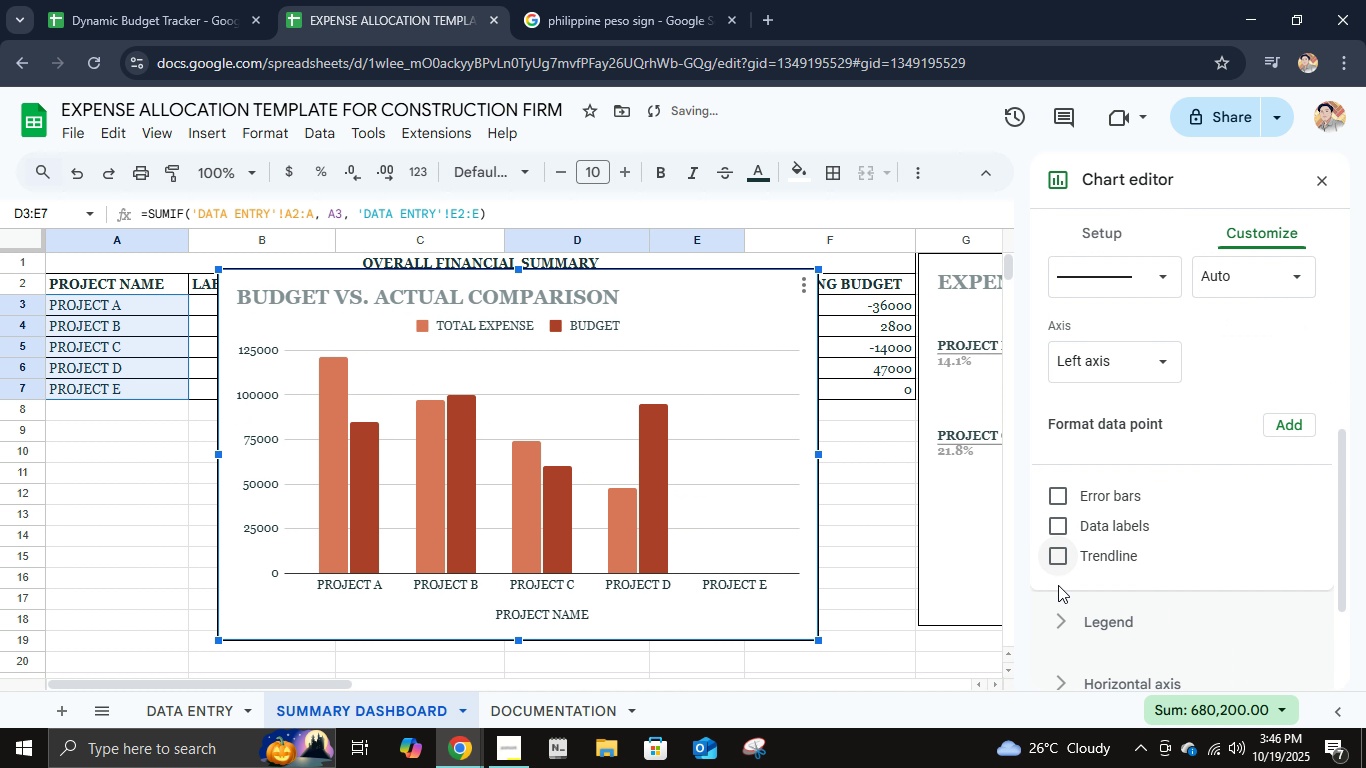 
scroll: coordinate [1058, 585], scroll_direction: down, amount: 1.0
 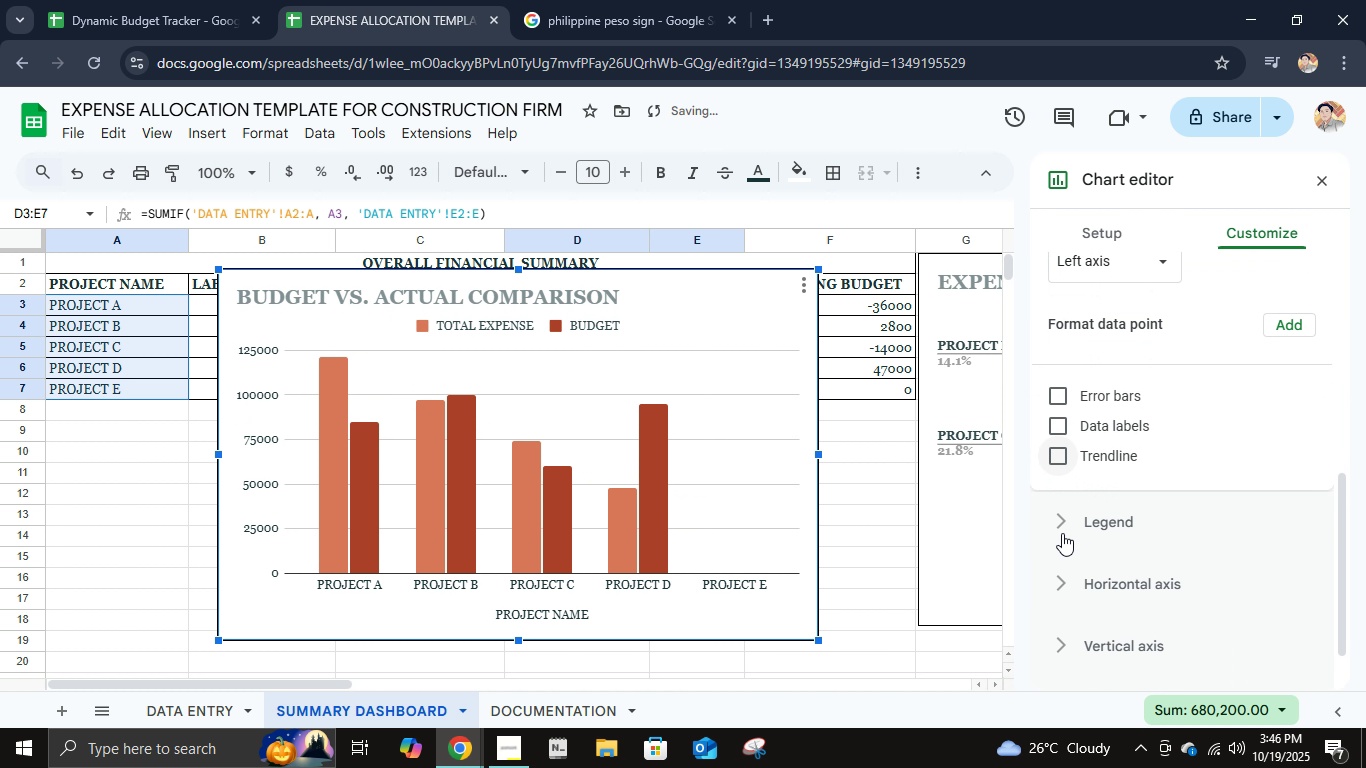 
left_click([1062, 530])
 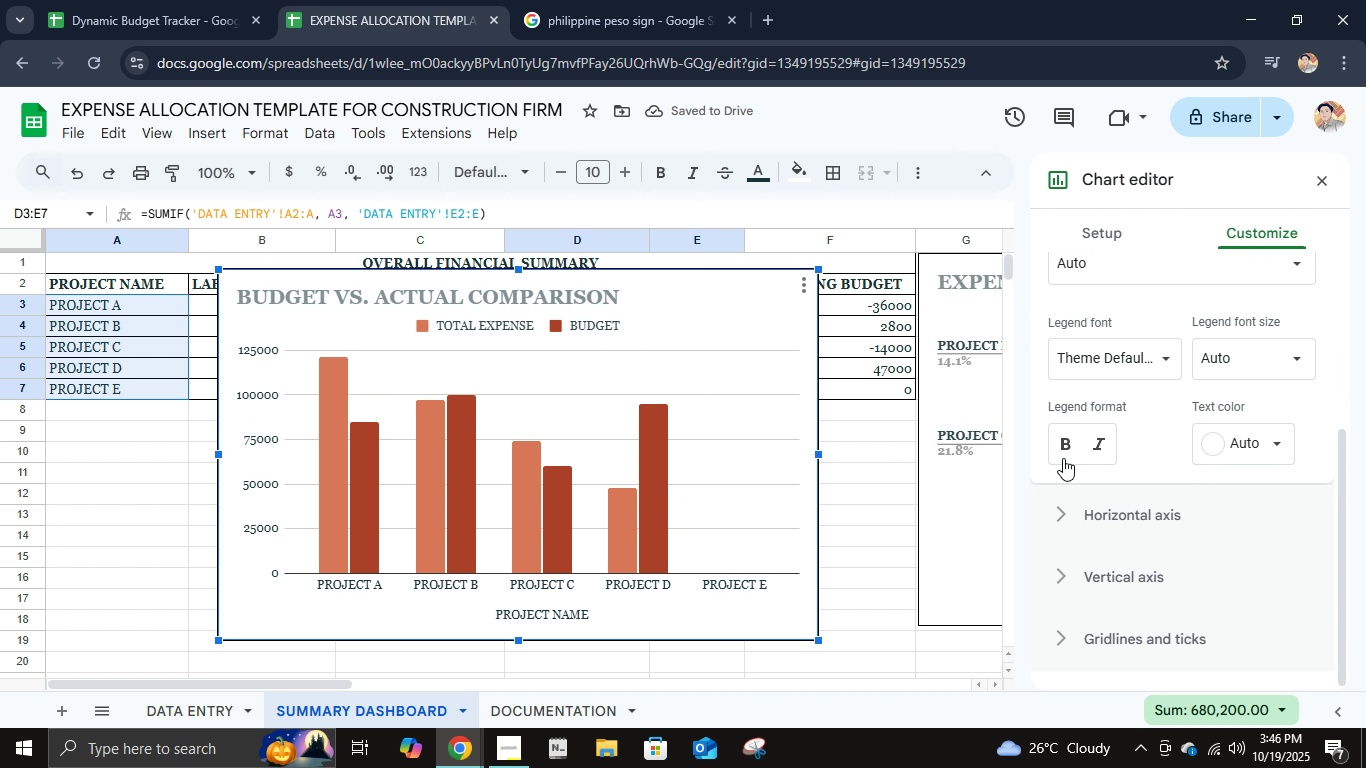 
left_click([1063, 454])
 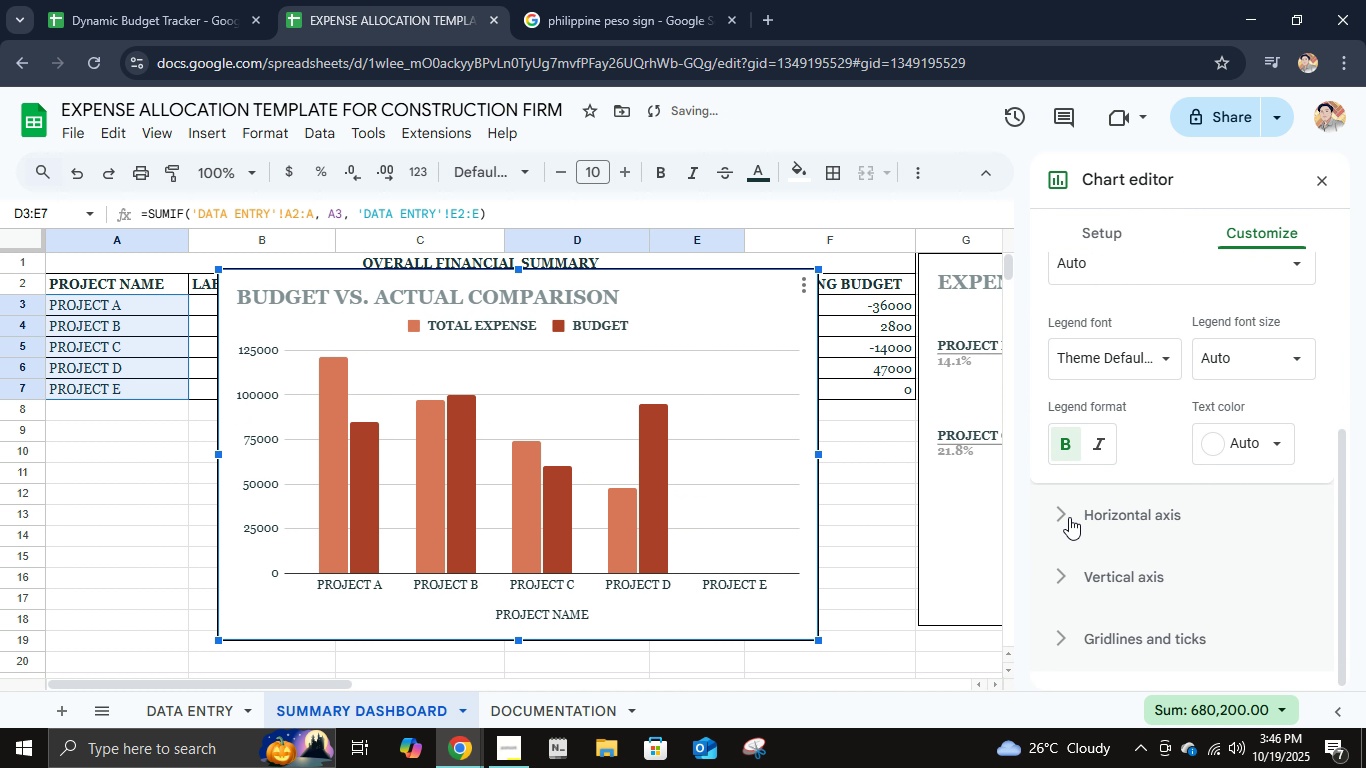 
left_click([1071, 518])
 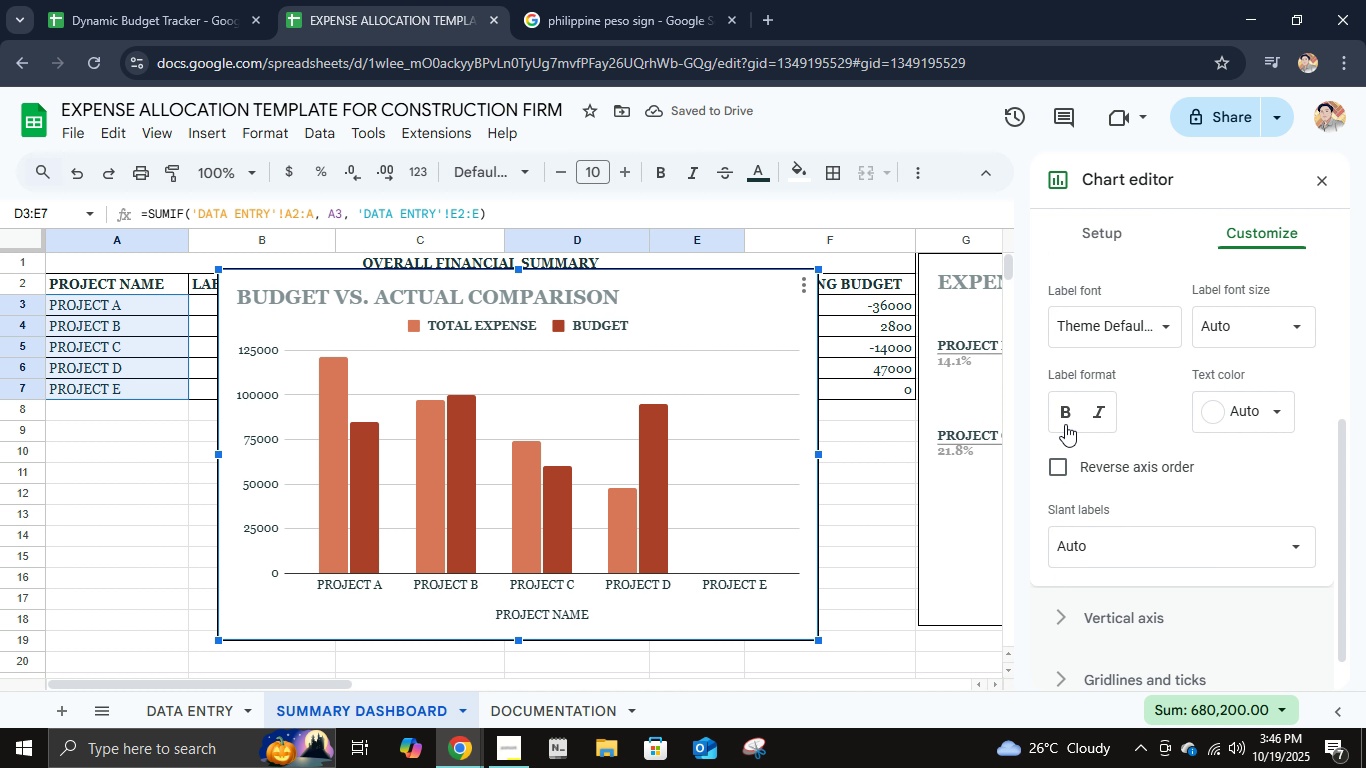 
left_click([1063, 416])
 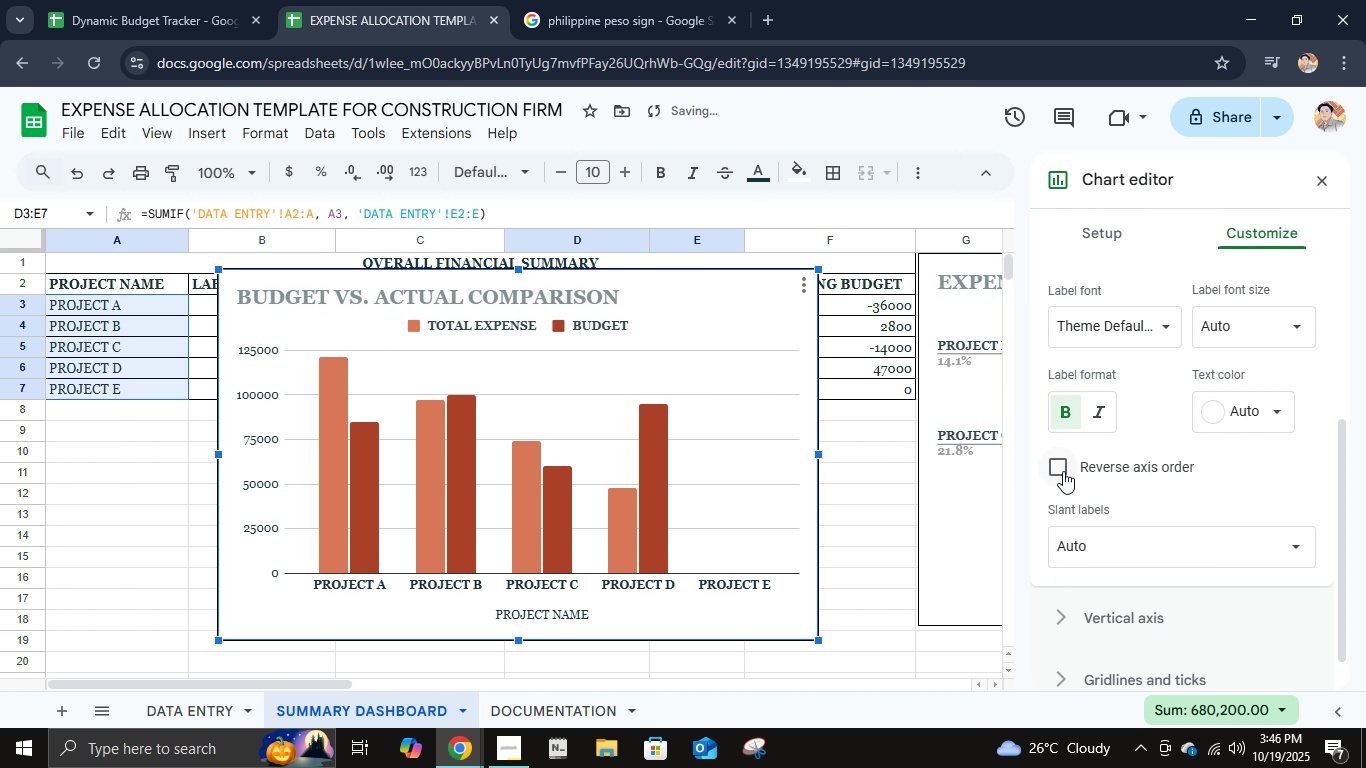 
double_click([1063, 468])
 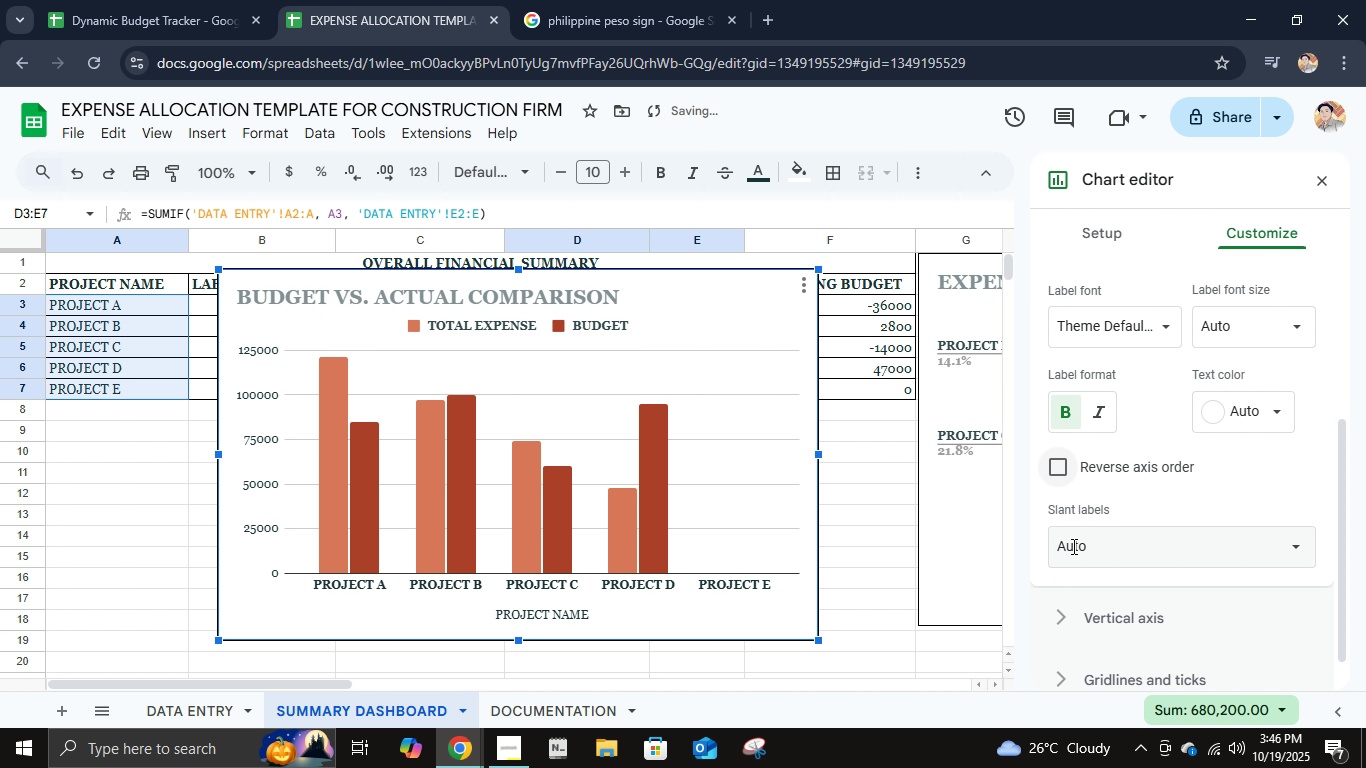 
left_click([1072, 546])
 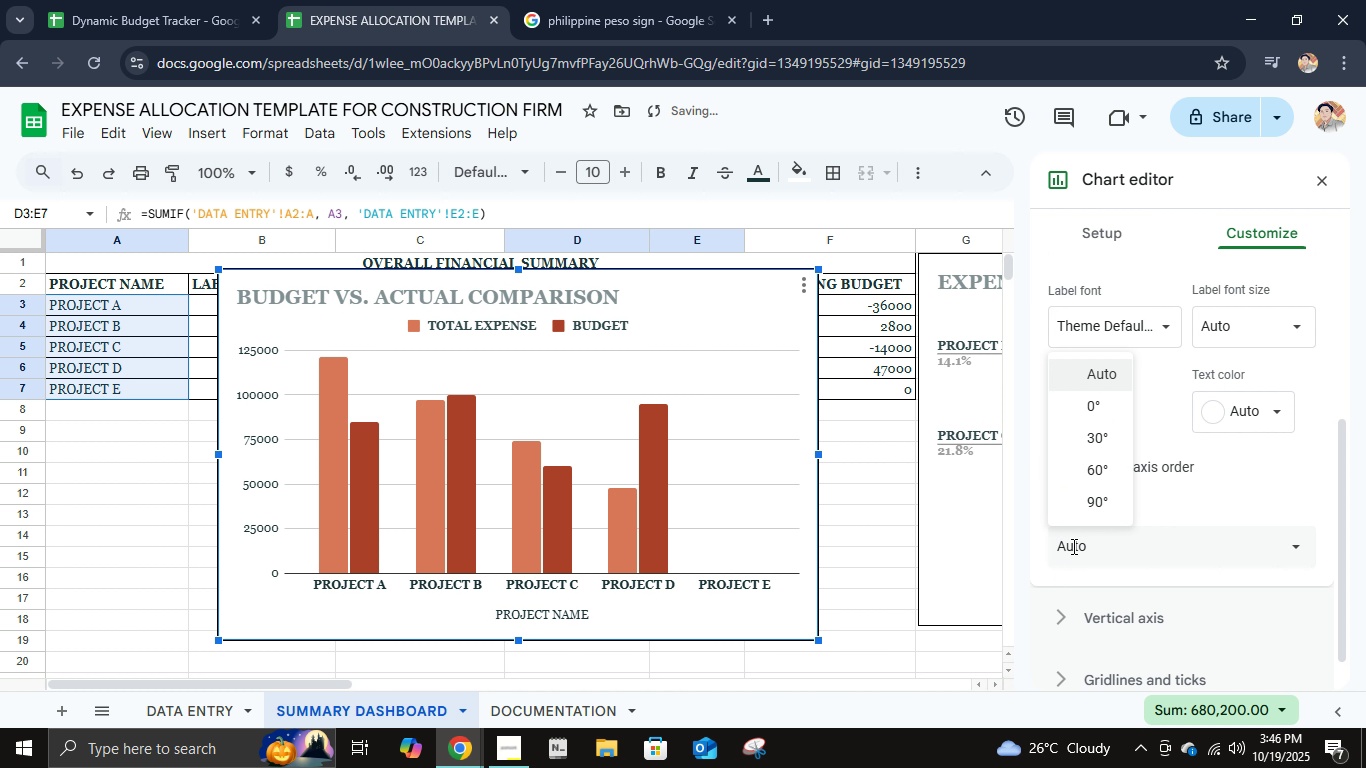 
left_click([1072, 546])
 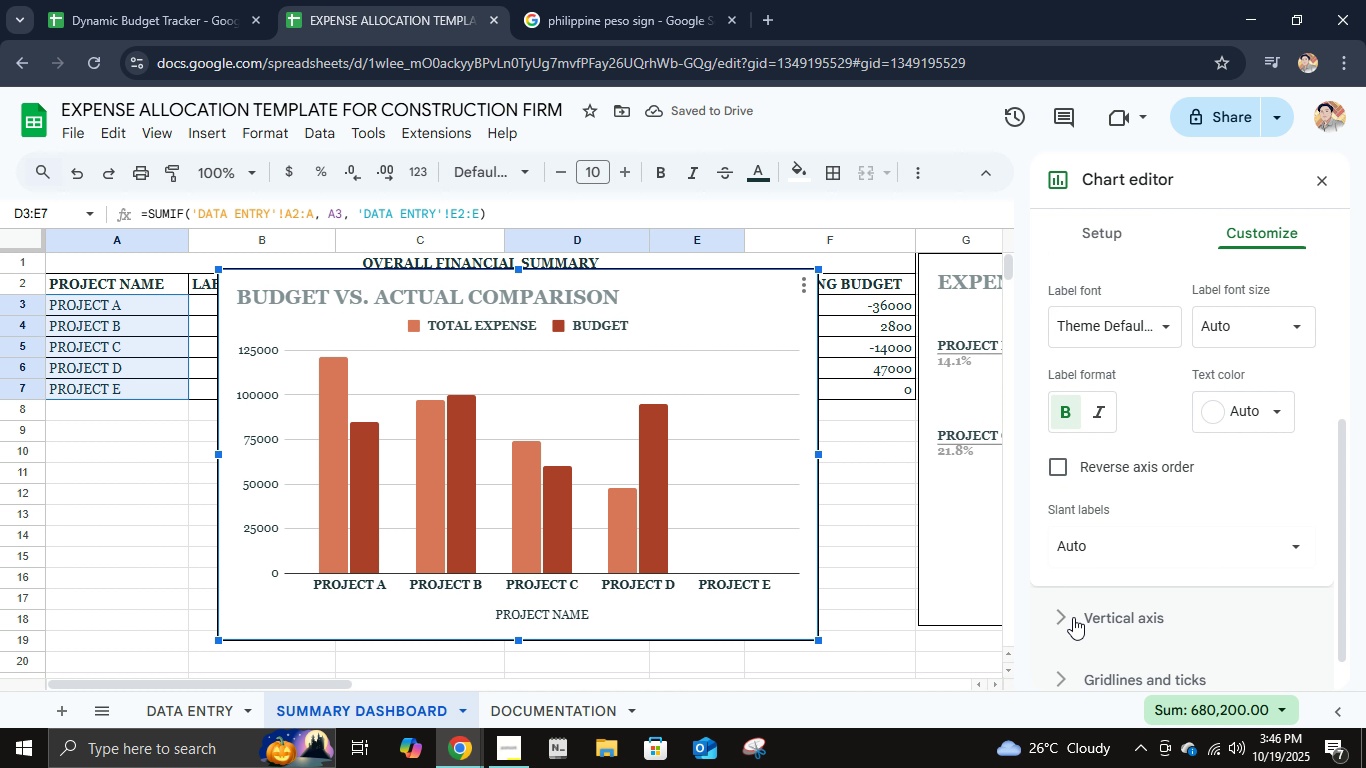 
left_click([1073, 617])
 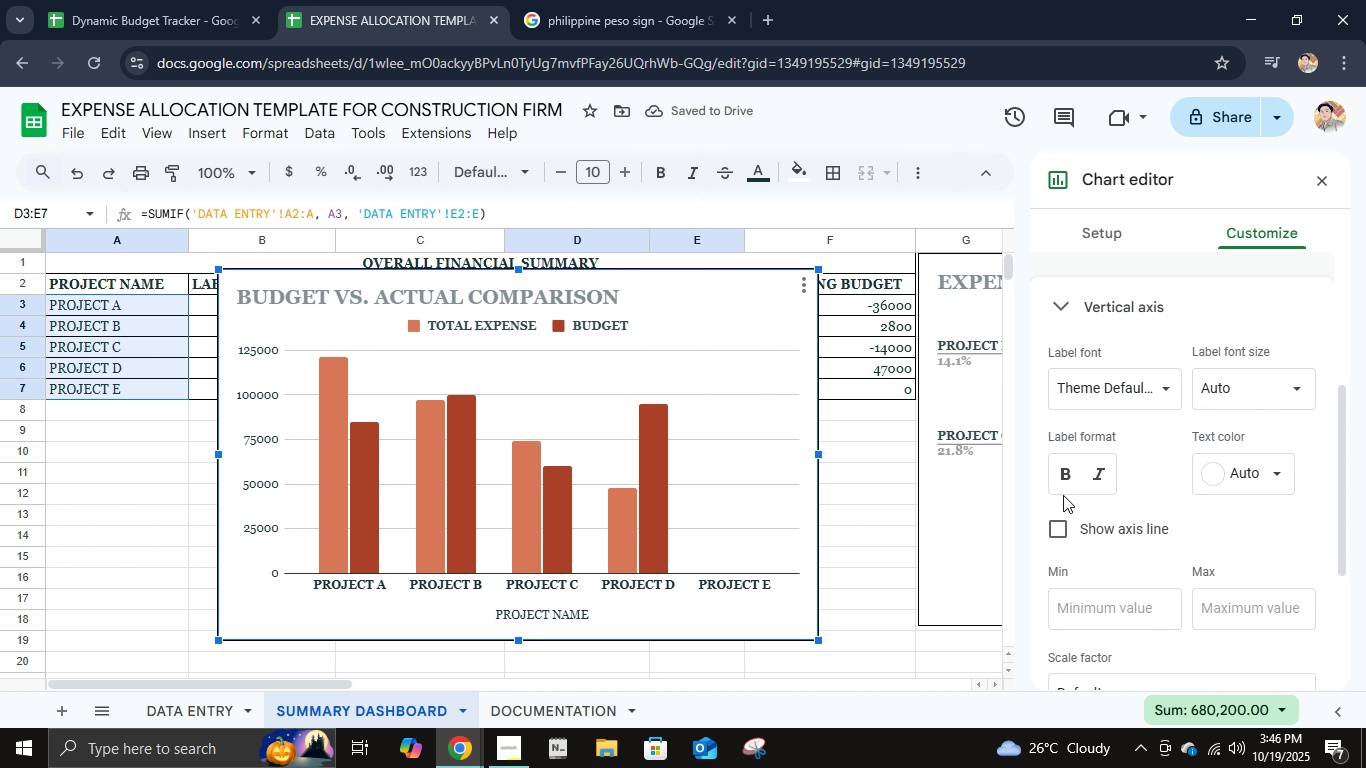 
left_click([1062, 482])
 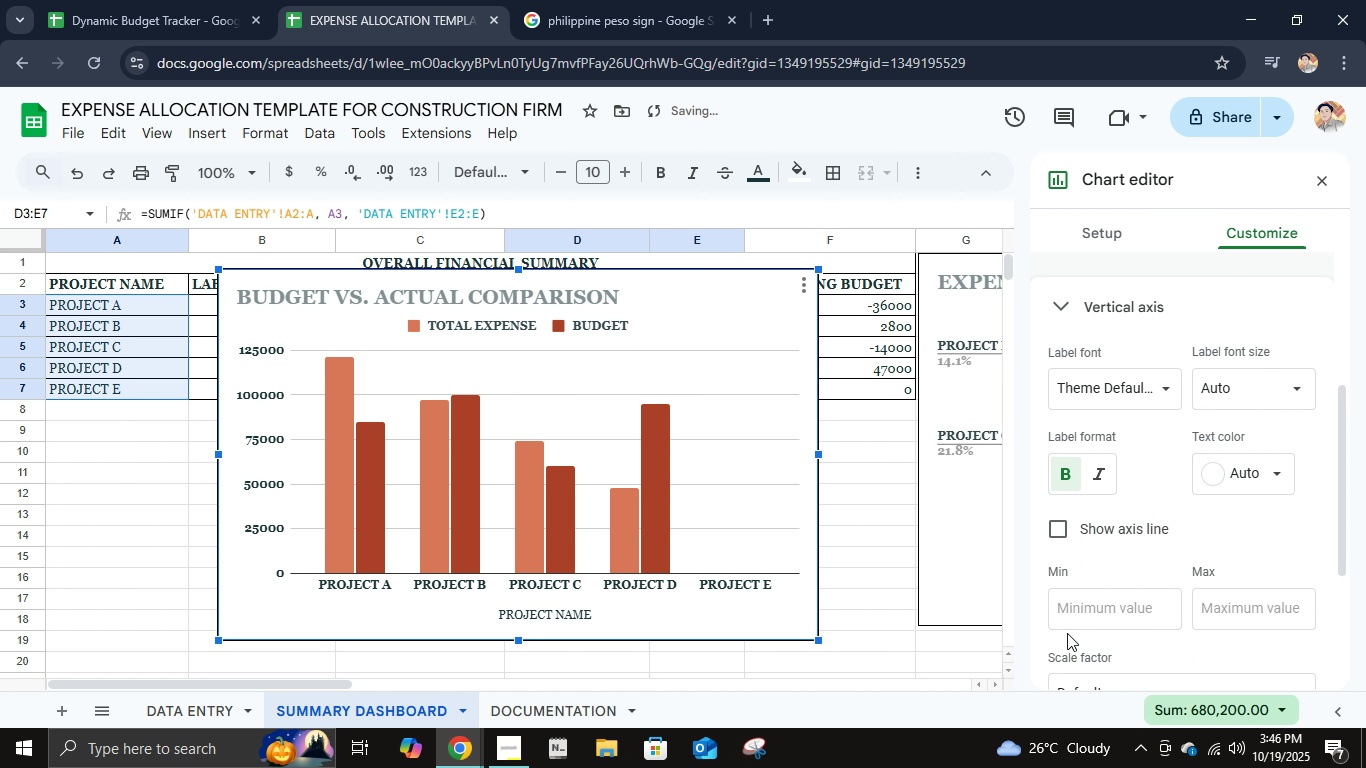 
scroll: coordinate [1067, 632], scroll_direction: down, amount: 1.0
 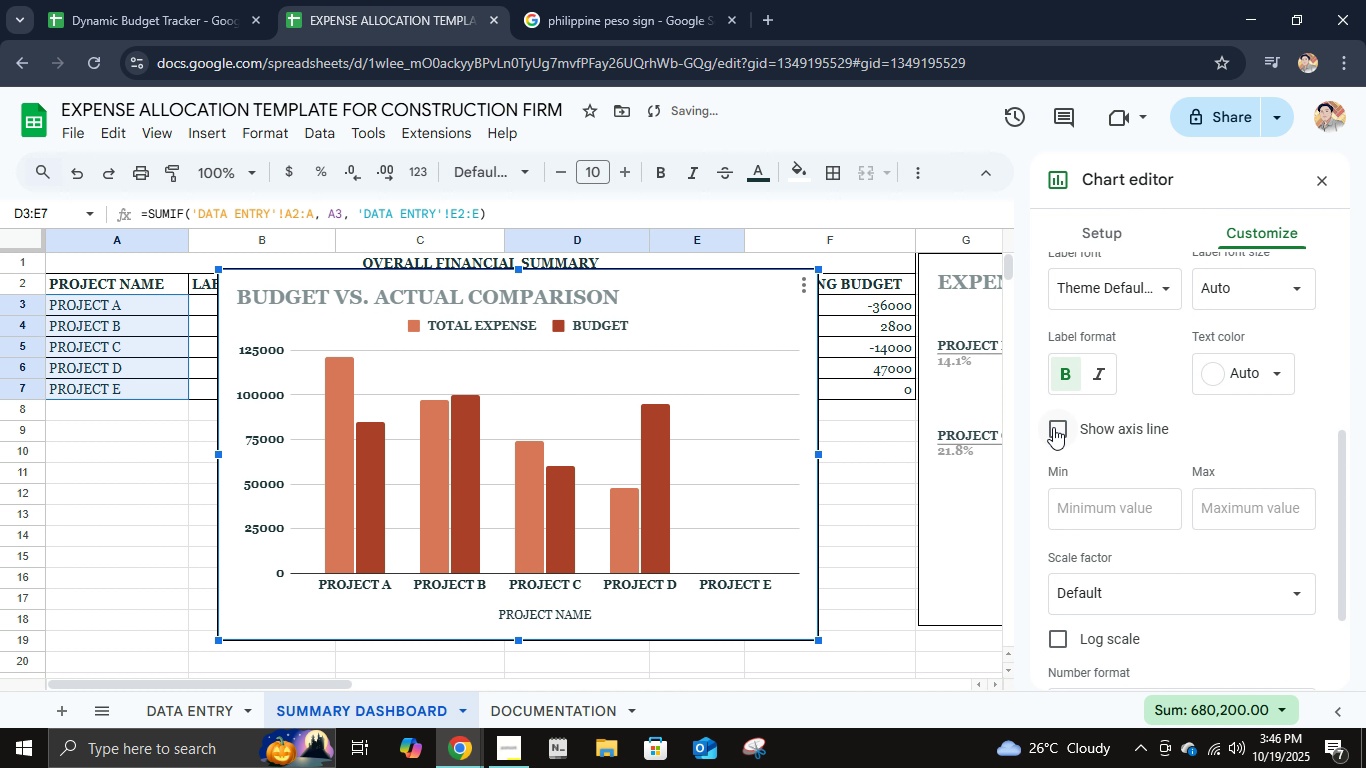 
left_click([1053, 427])
 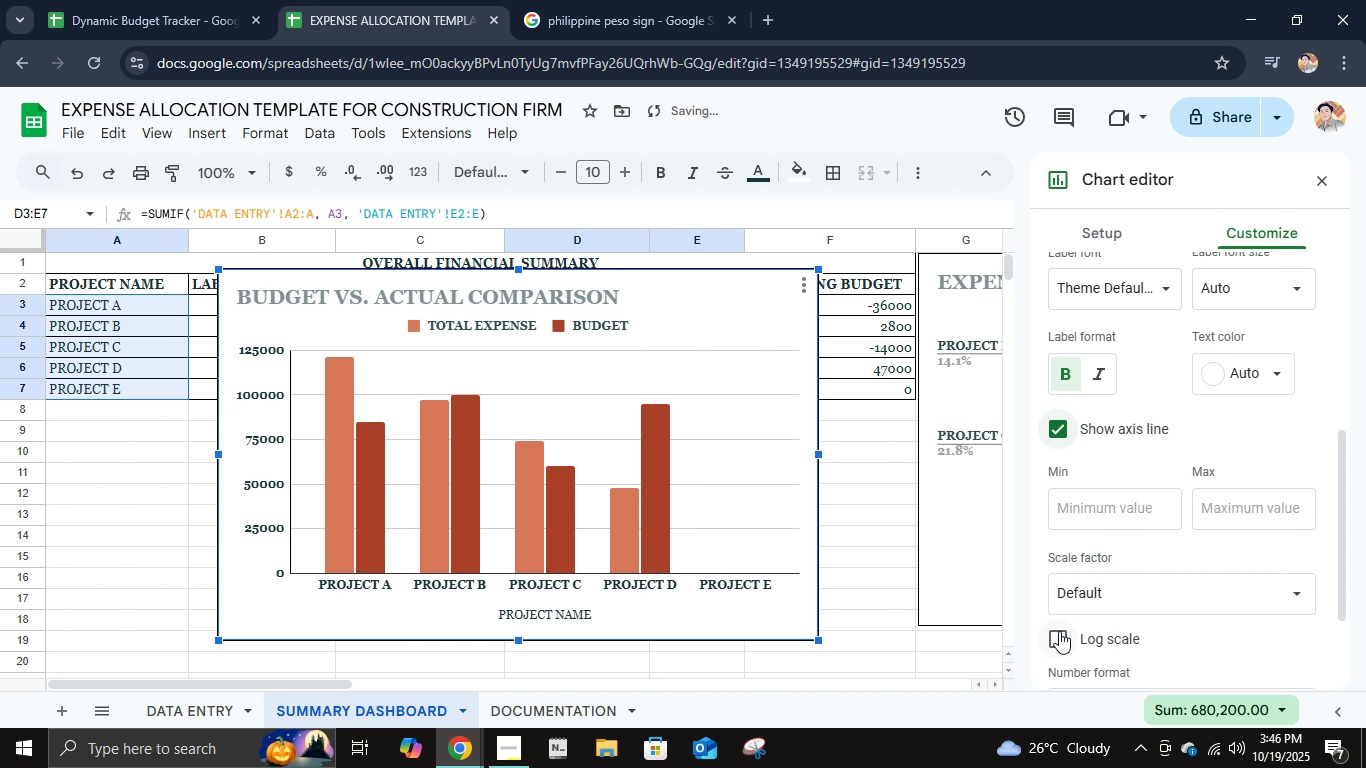 
left_click([1059, 631])
 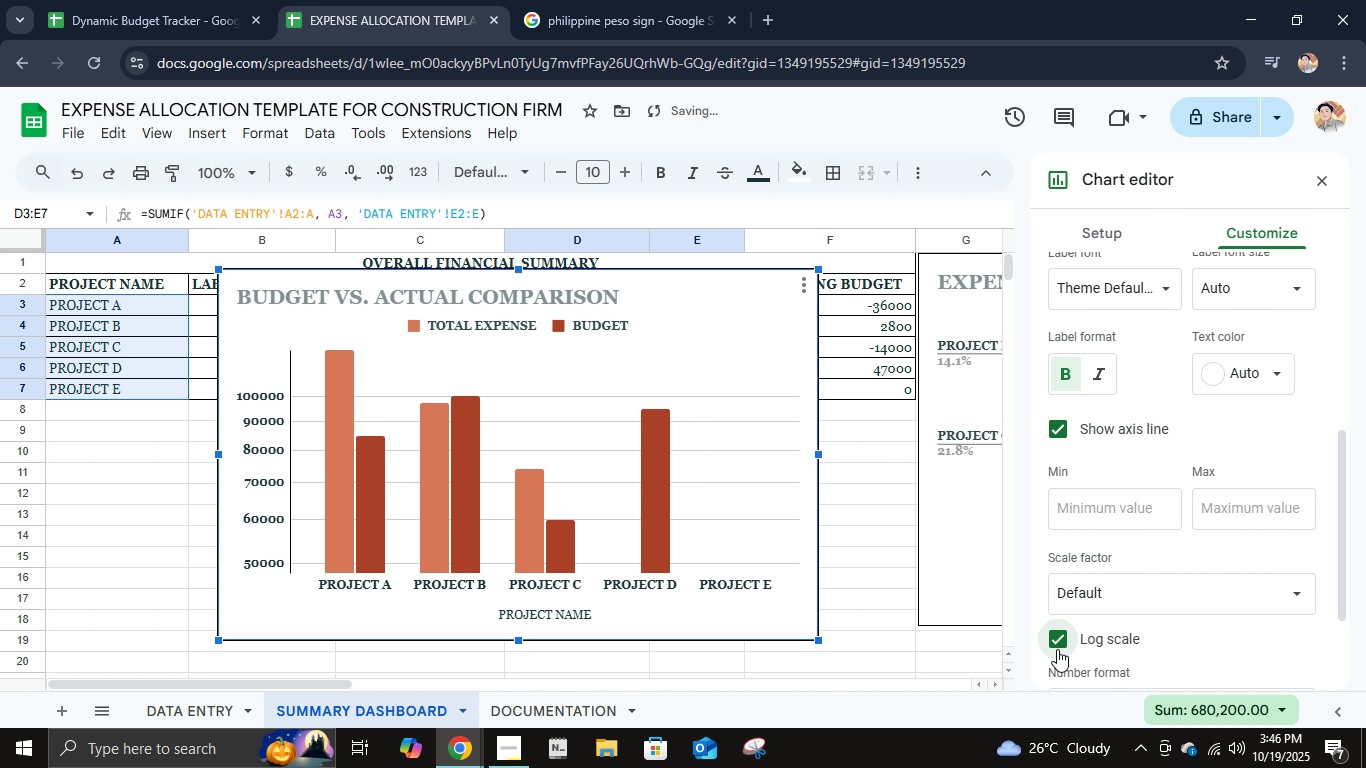 
double_click([1056, 644])
 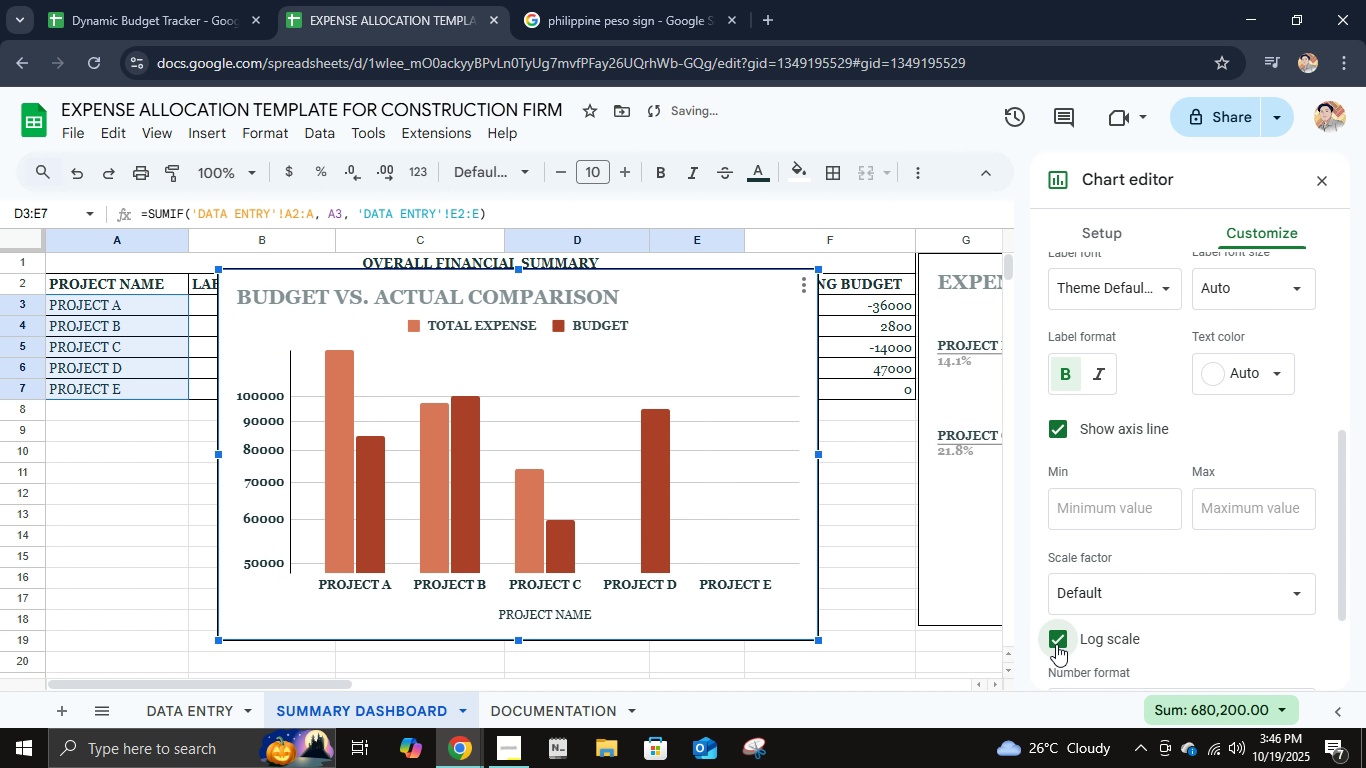 
left_click([1056, 644])
 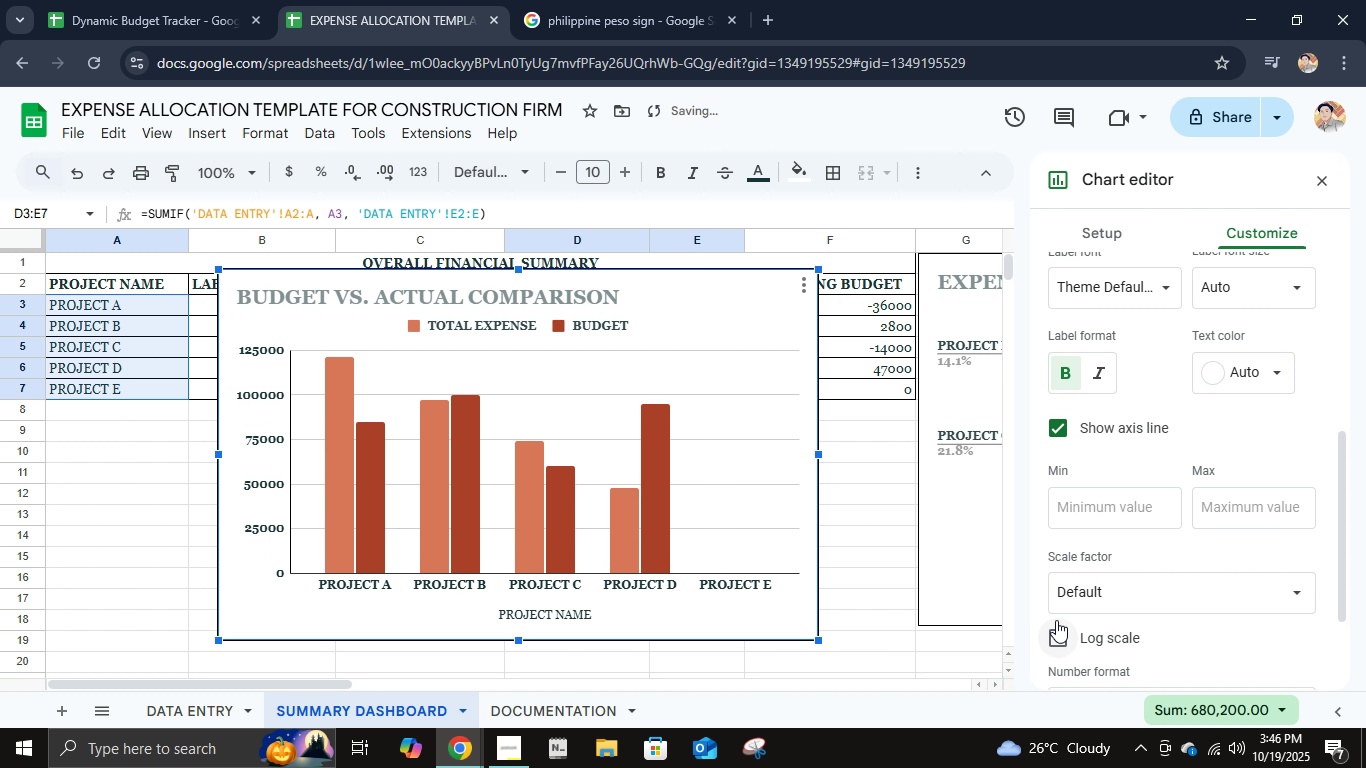 
scroll: coordinate [1056, 621], scroll_direction: down, amount: 2.0
 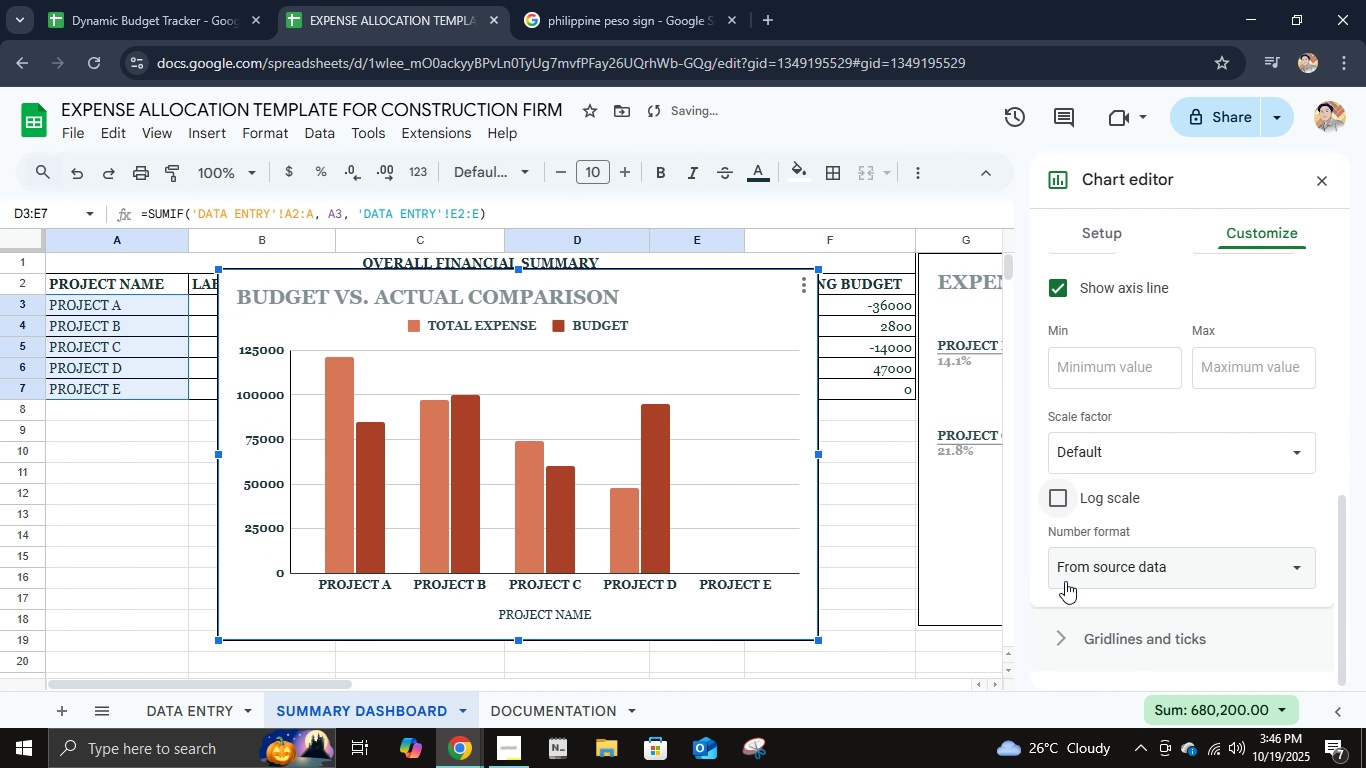 
left_click([1065, 581])
 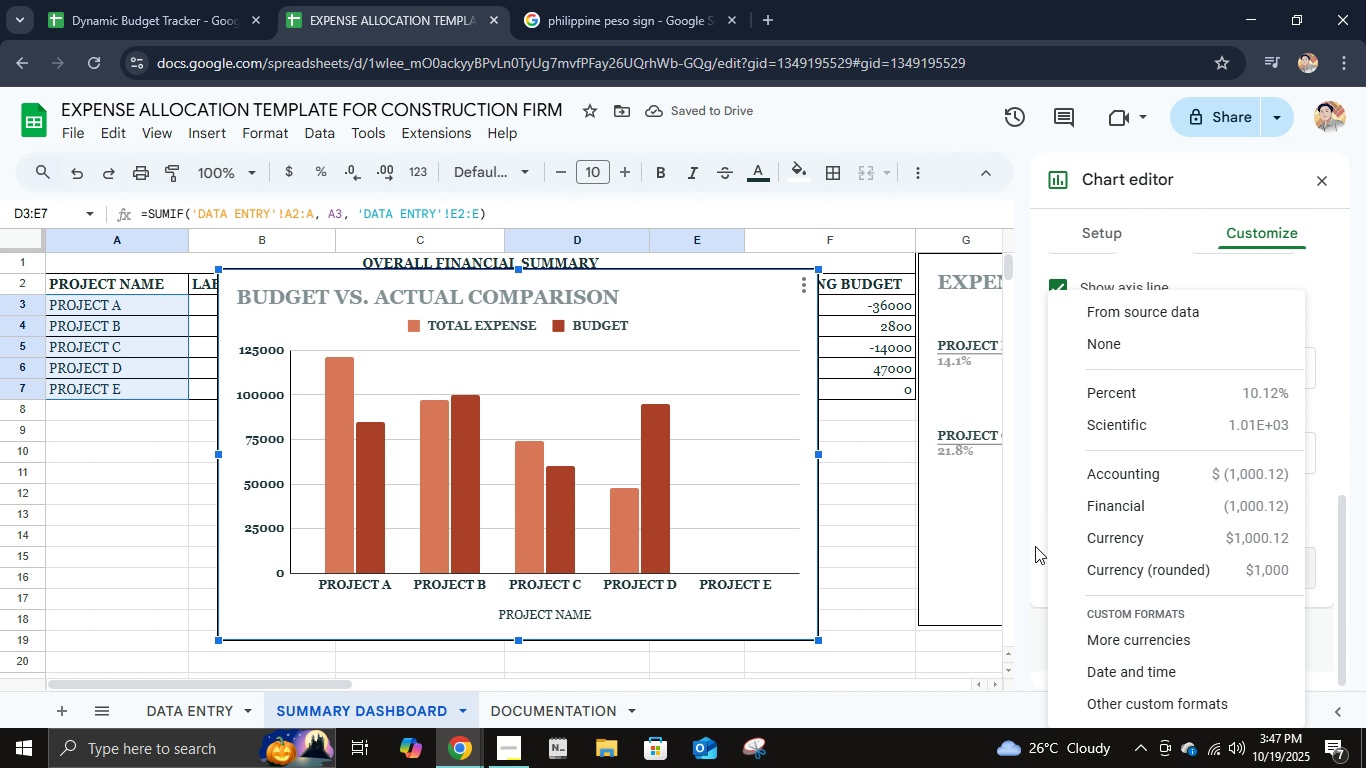 
left_click([1035, 546])
 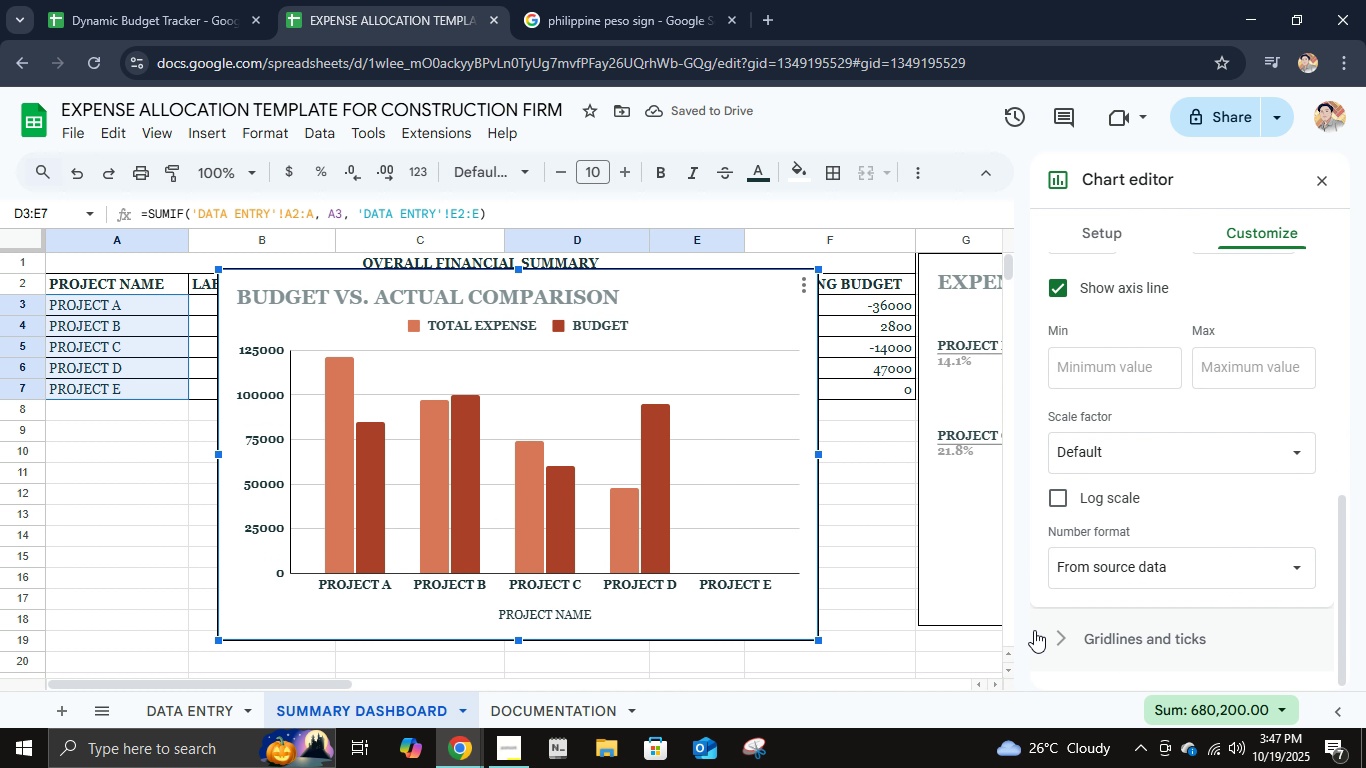 
scroll: coordinate [1033, 634], scroll_direction: down, amount: 1.0
 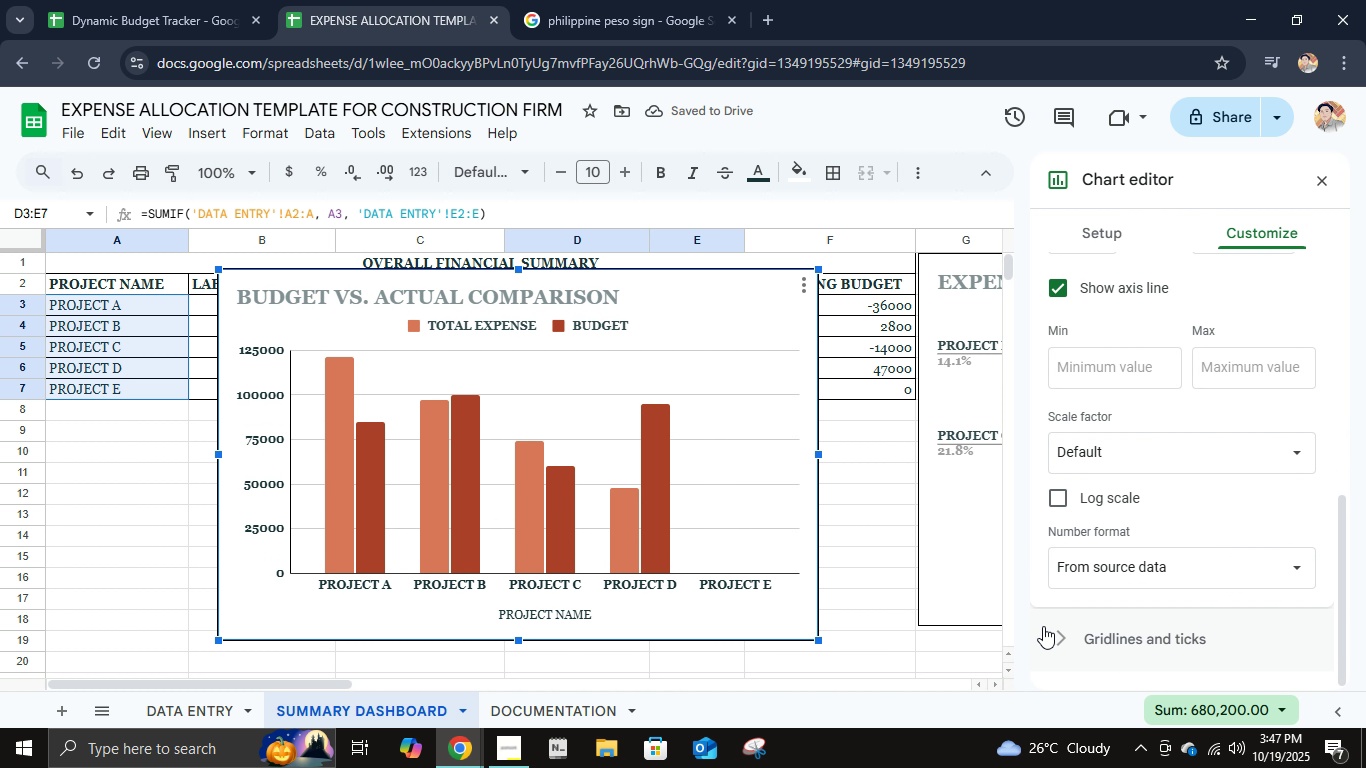 
left_click([1043, 626])
 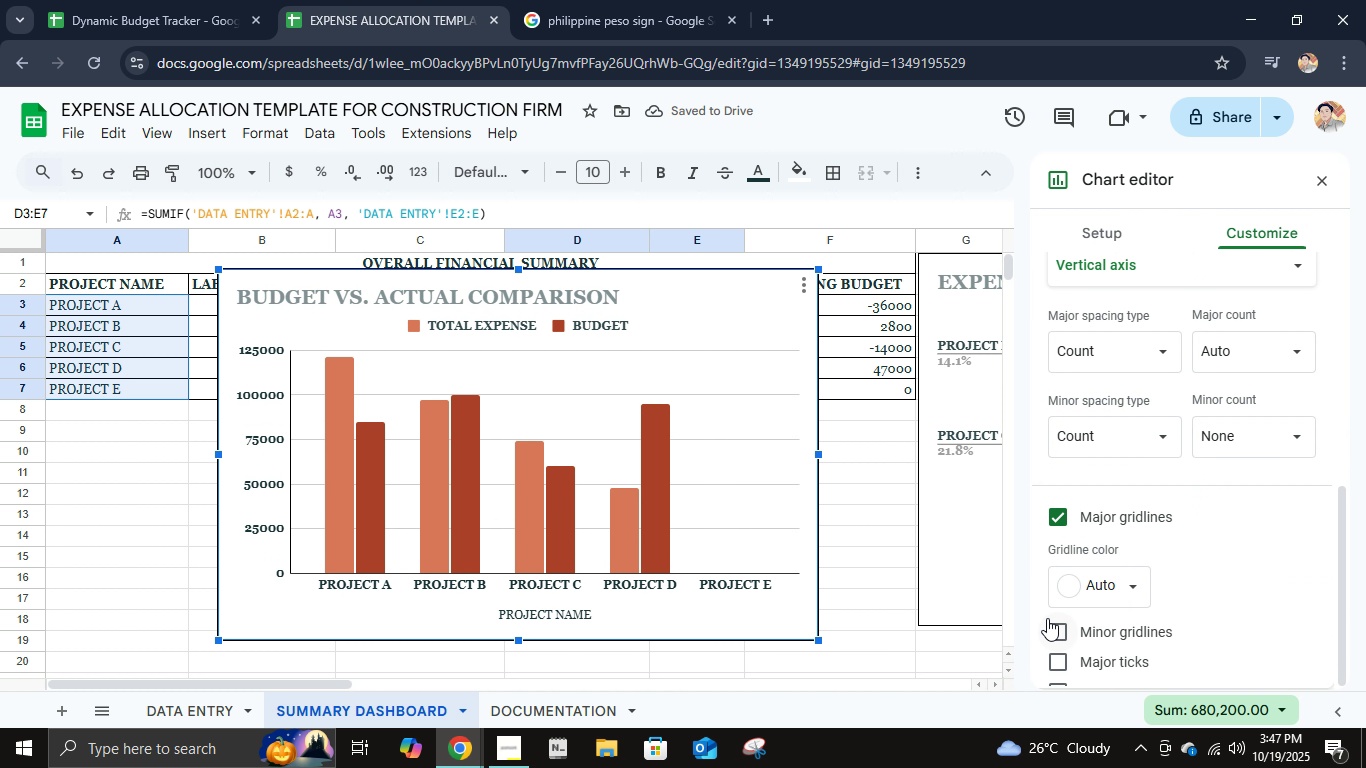 
scroll: coordinate [1051, 614], scroll_direction: down, amount: 1.0
 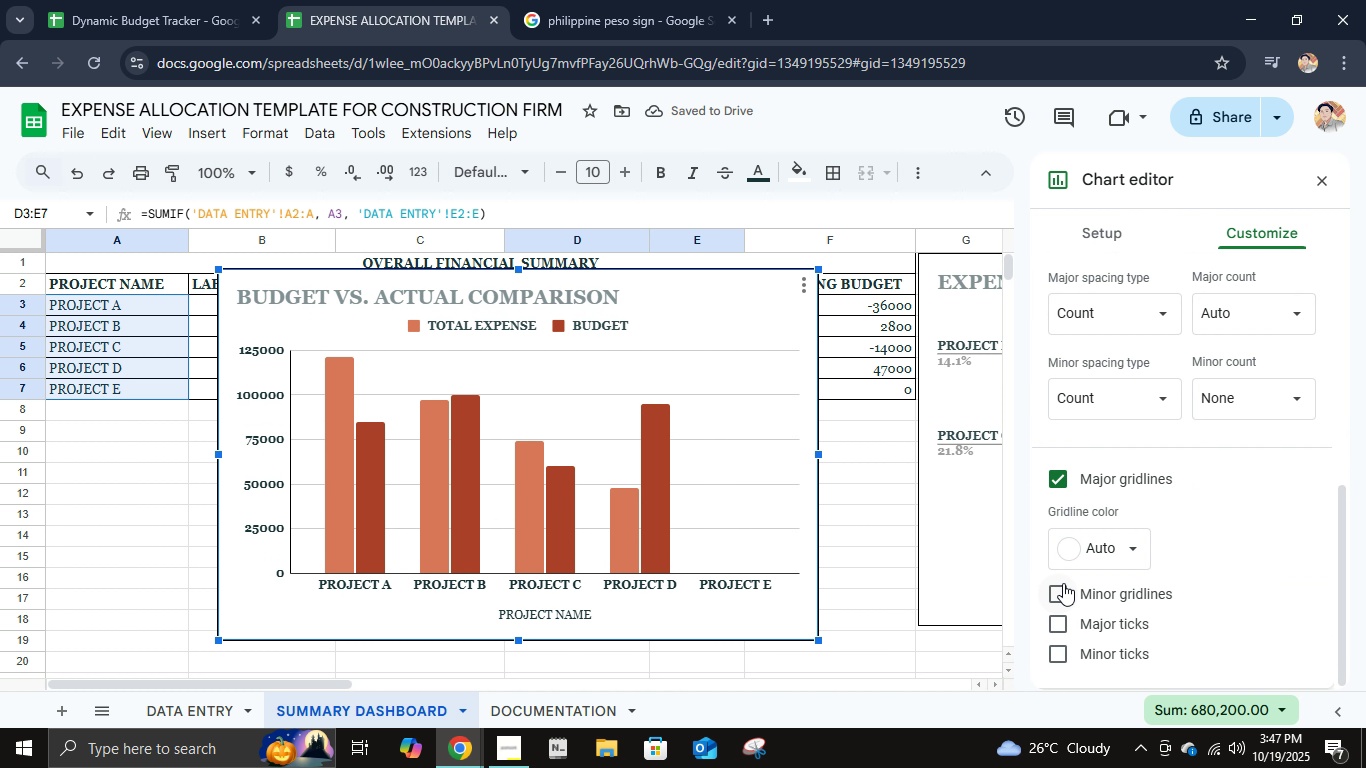 
left_click([1063, 593])
 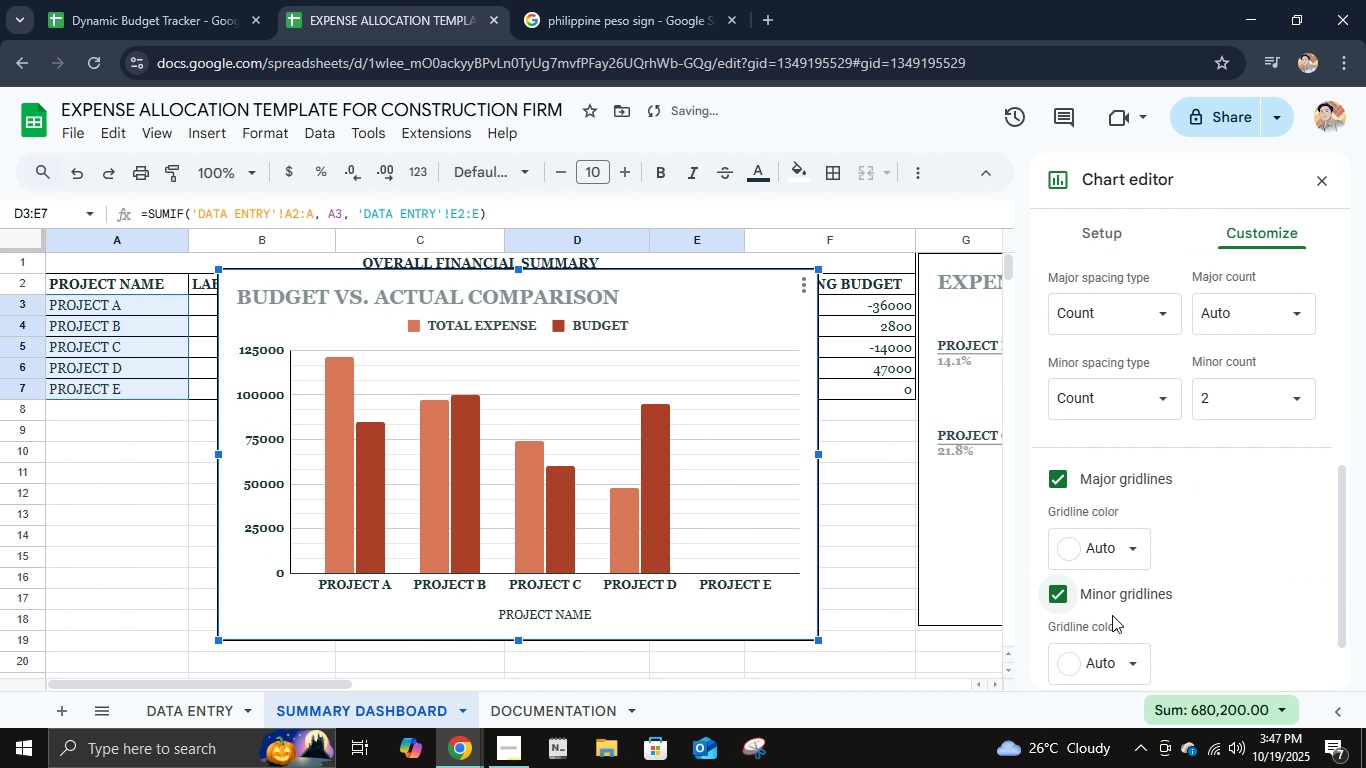 
scroll: coordinate [1113, 615], scroll_direction: down, amount: 1.0
 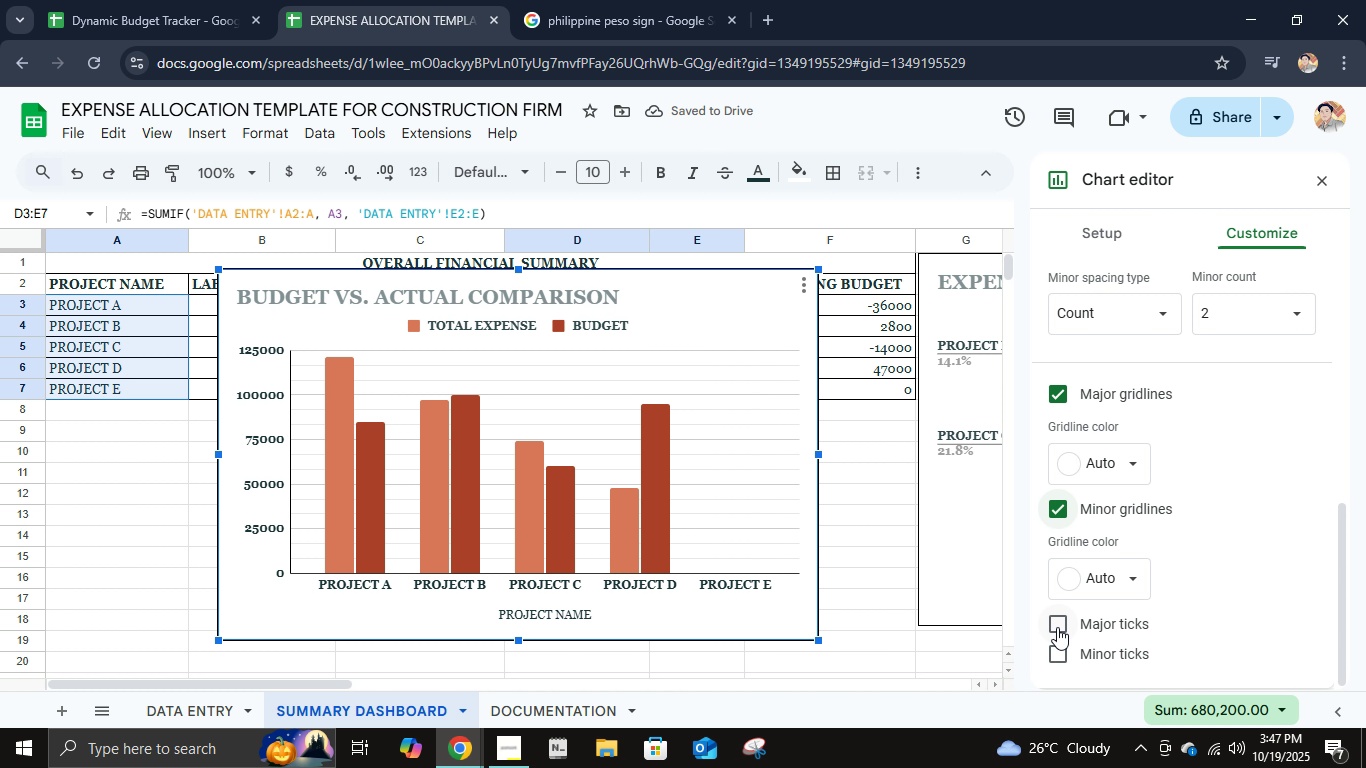 
left_click([1057, 627])
 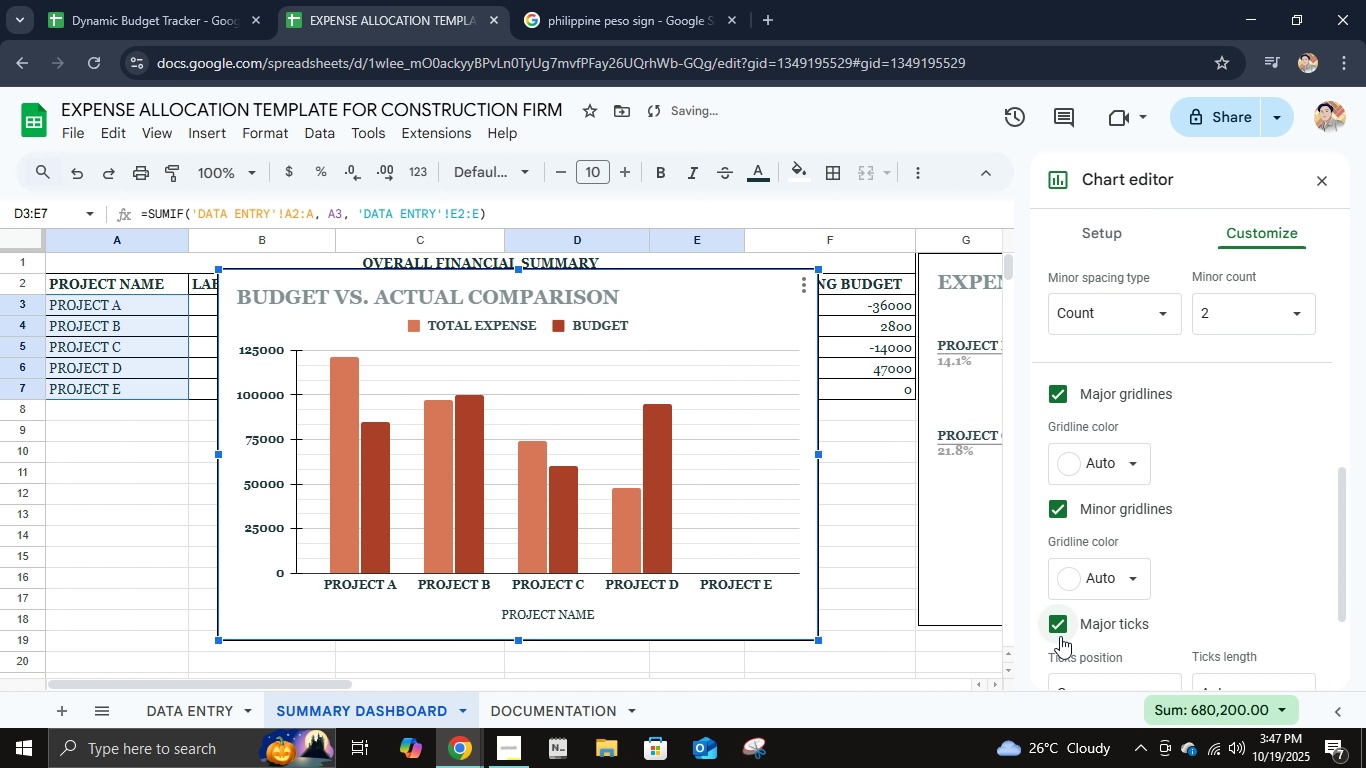 
scroll: coordinate [1069, 639], scroll_direction: down, amount: 5.0
 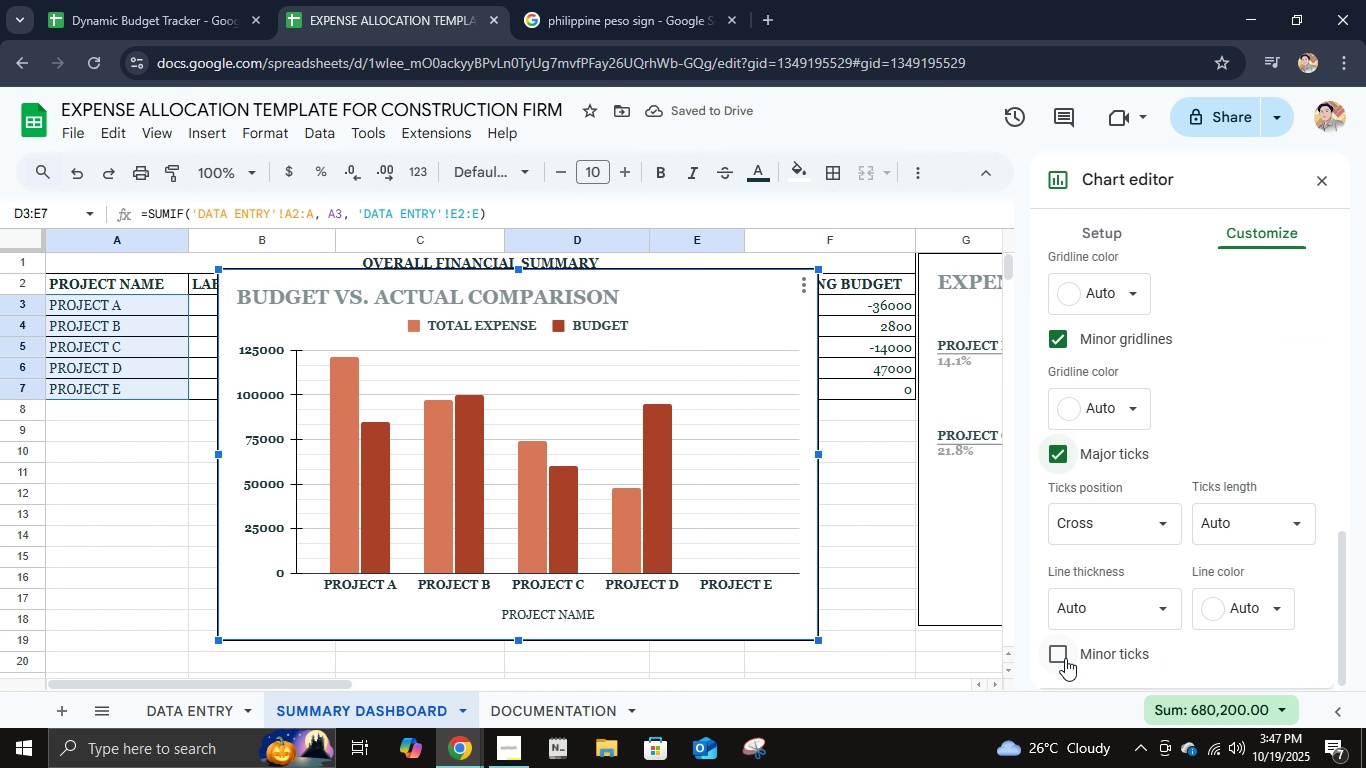 
left_click([1065, 658])
 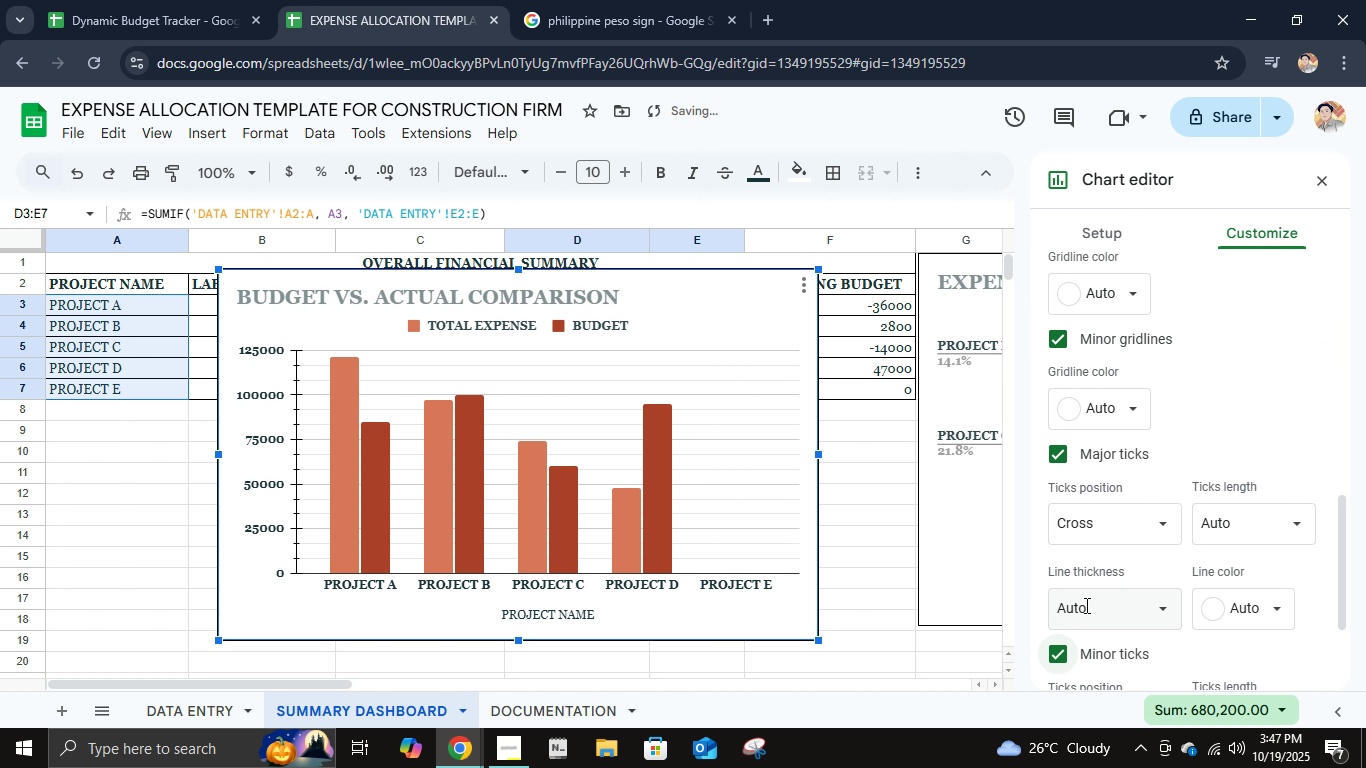 
scroll: coordinate [1085, 603], scroll_direction: down, amount: 7.0
 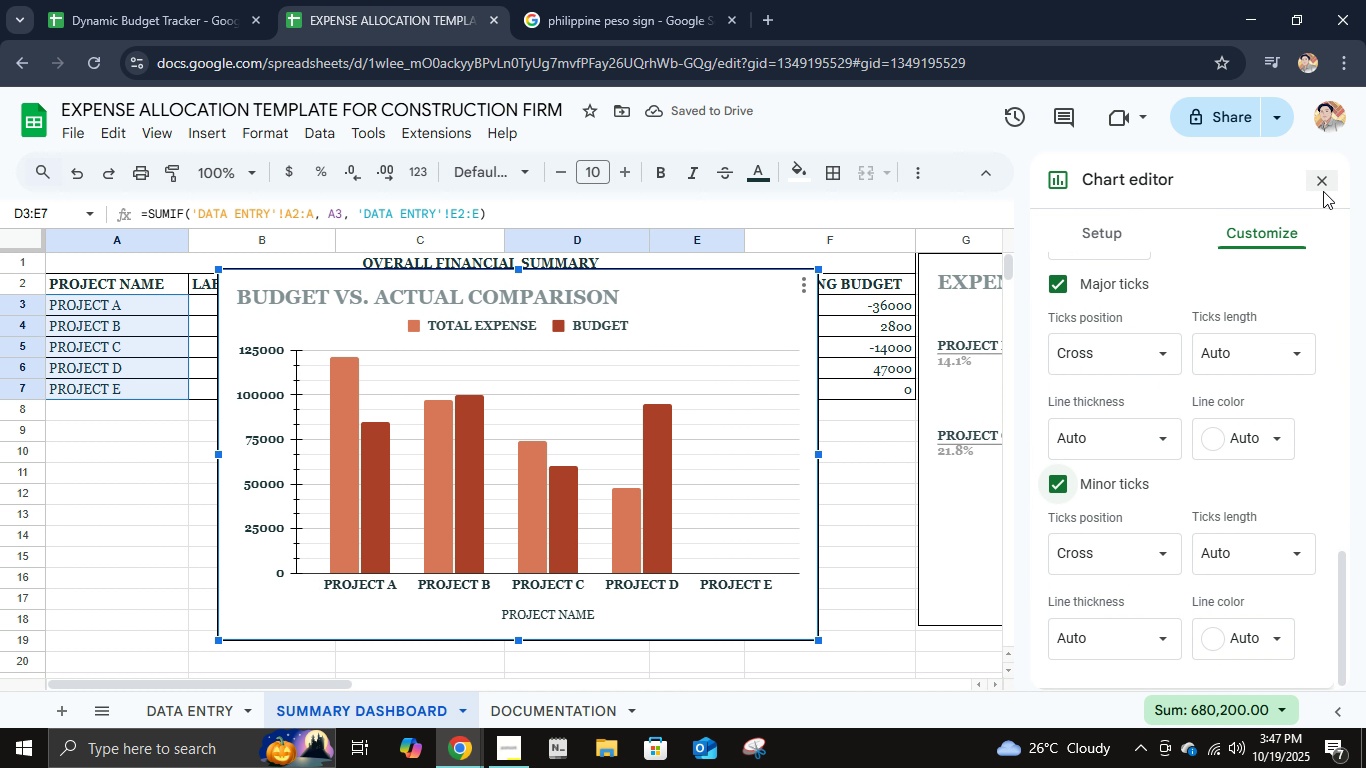 
left_click([1323, 181])
 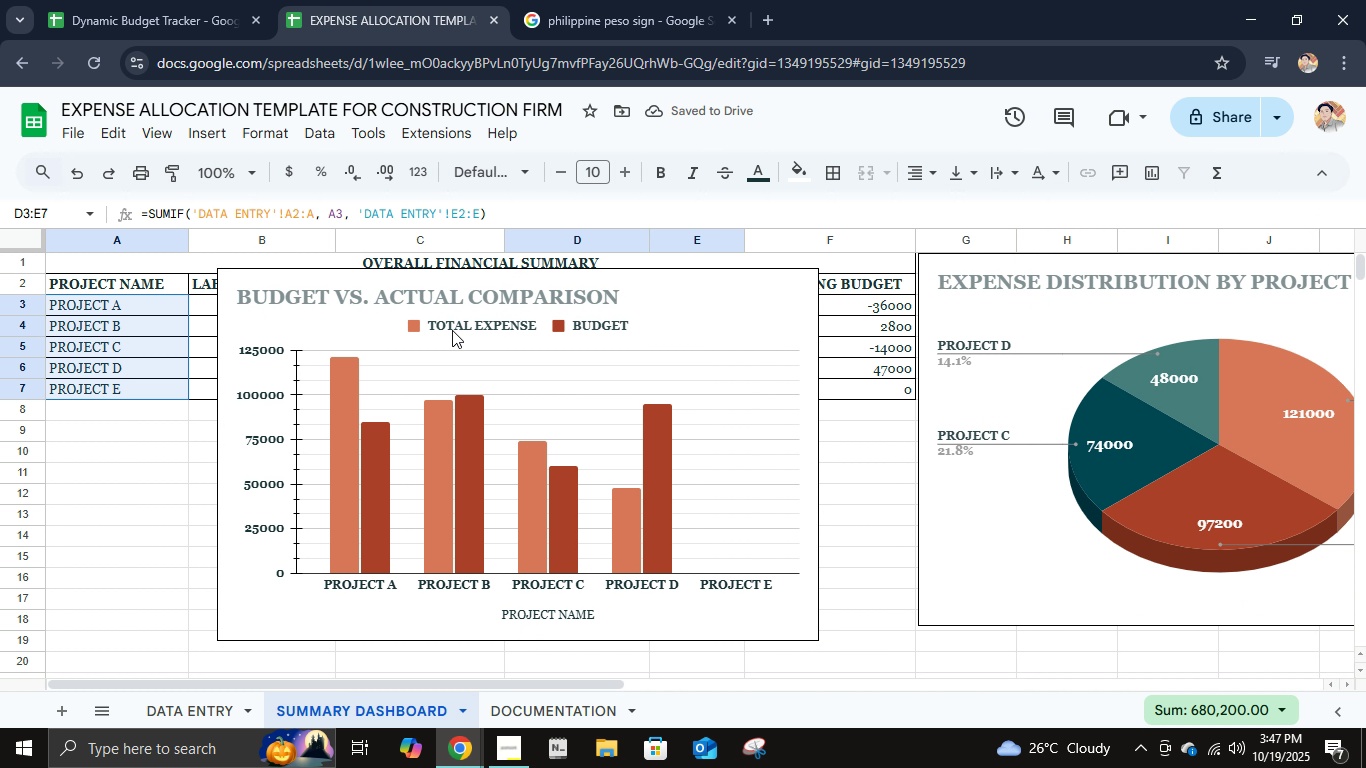 
left_click_drag(start_coordinate=[357, 316], to_coordinate=[946, 341])
 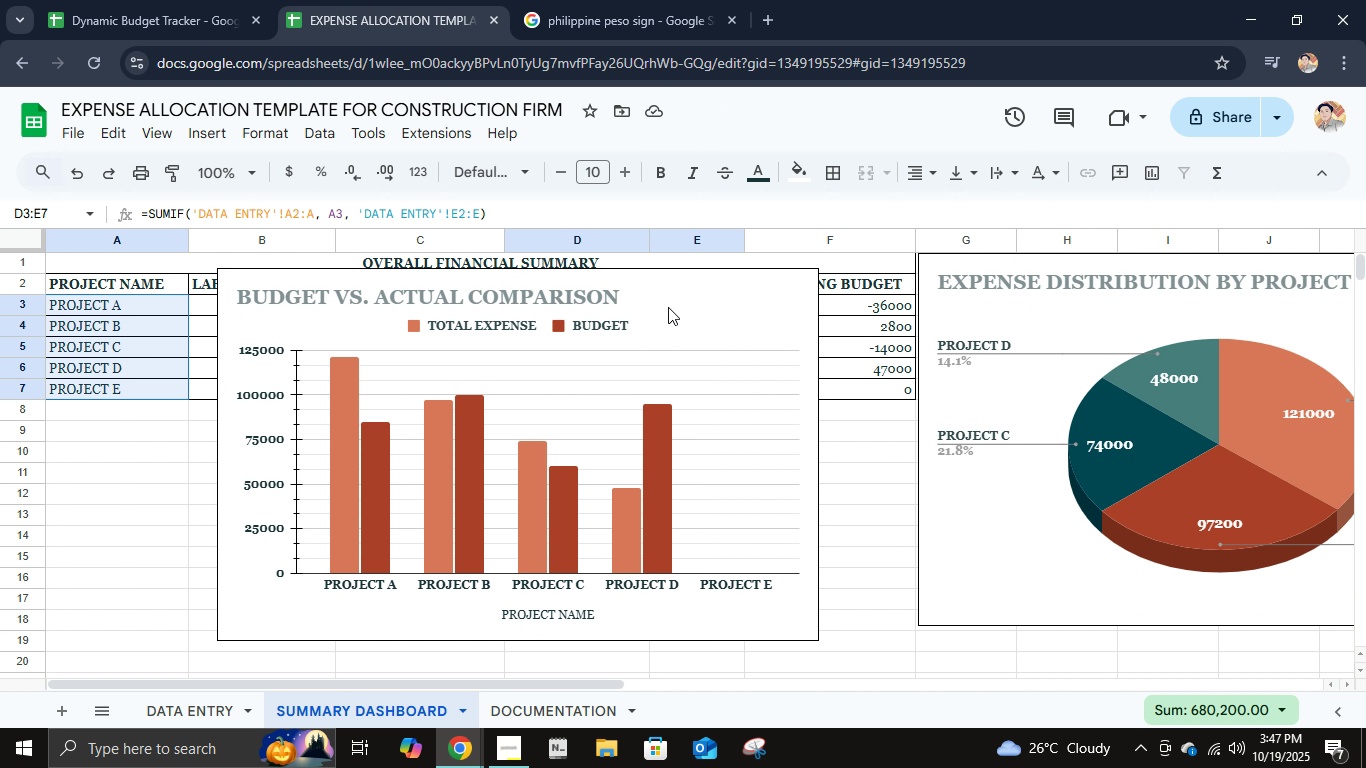 
left_click_drag(start_coordinate=[668, 307], to_coordinate=[990, 440])
 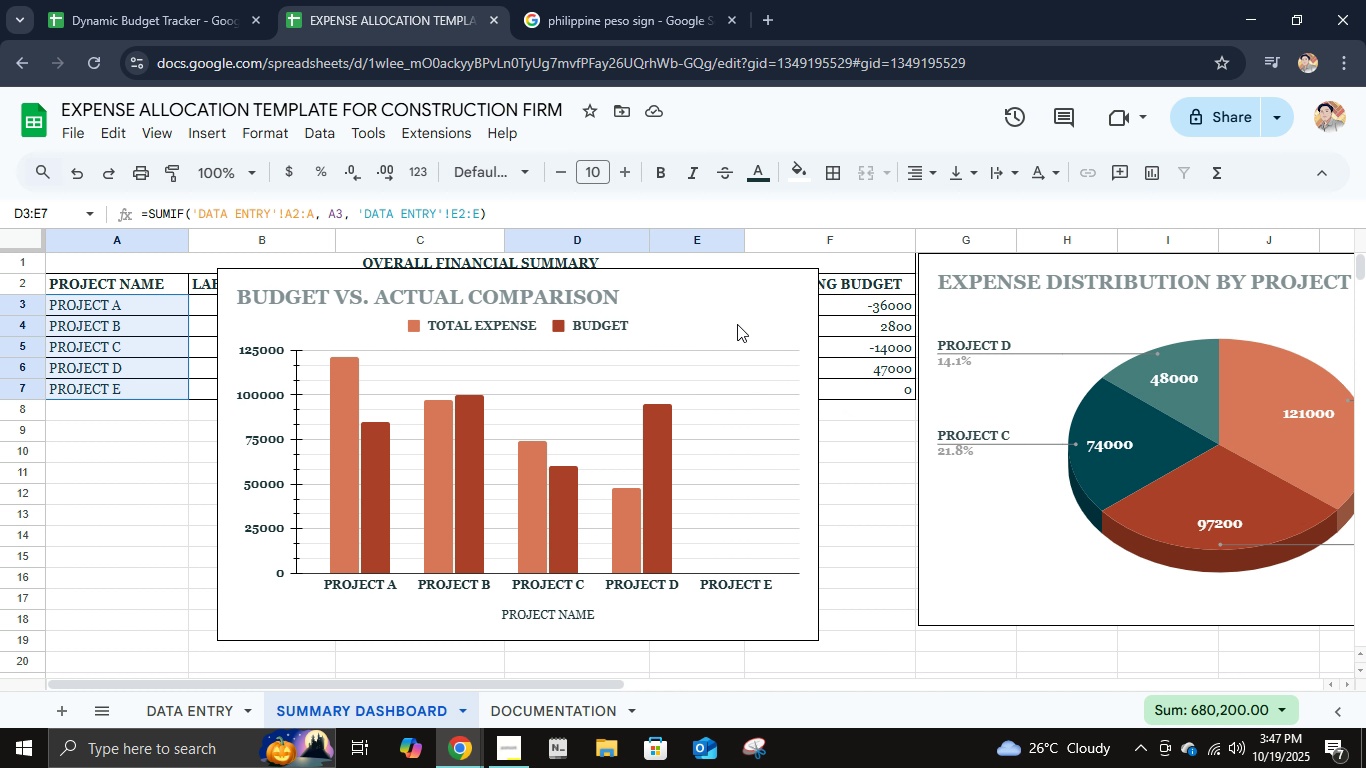 
left_click([737, 323])
 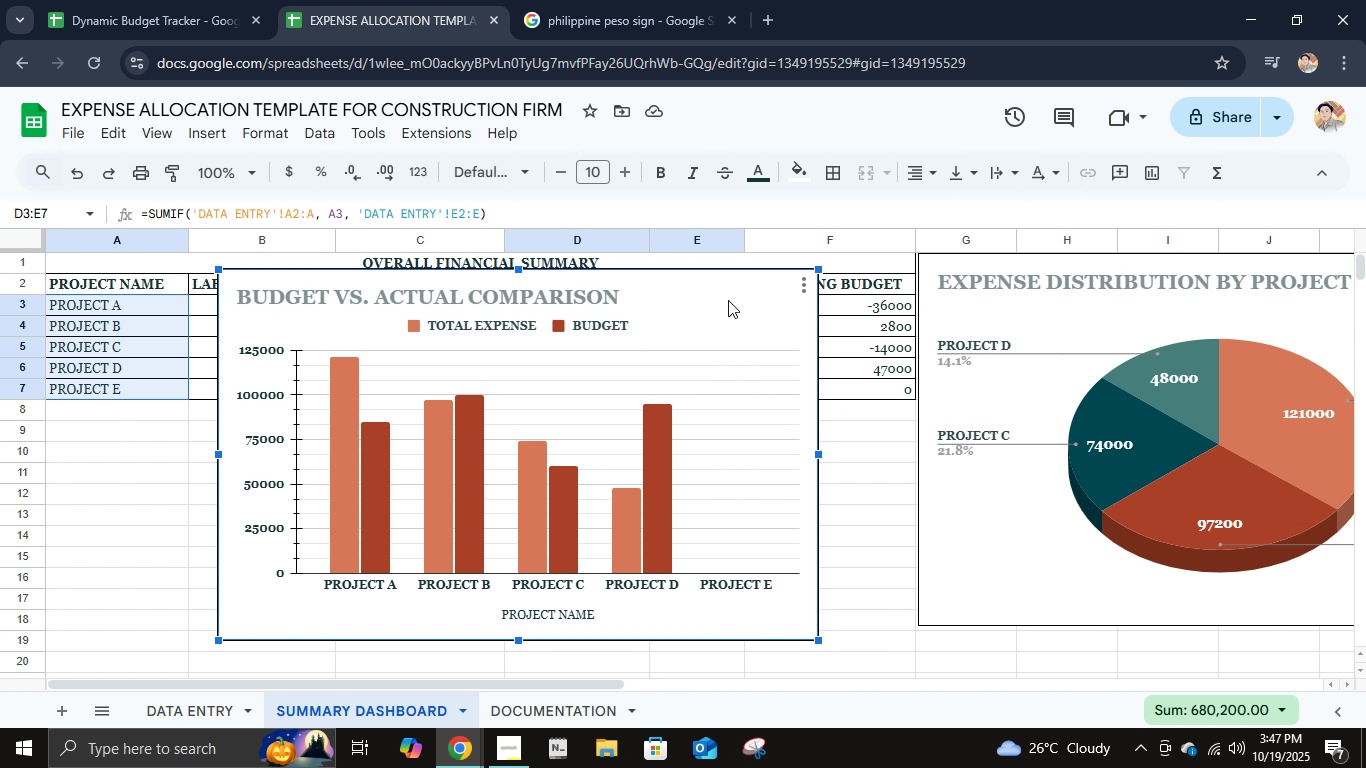 
left_click_drag(start_coordinate=[728, 300], to_coordinate=[1358, 497])
 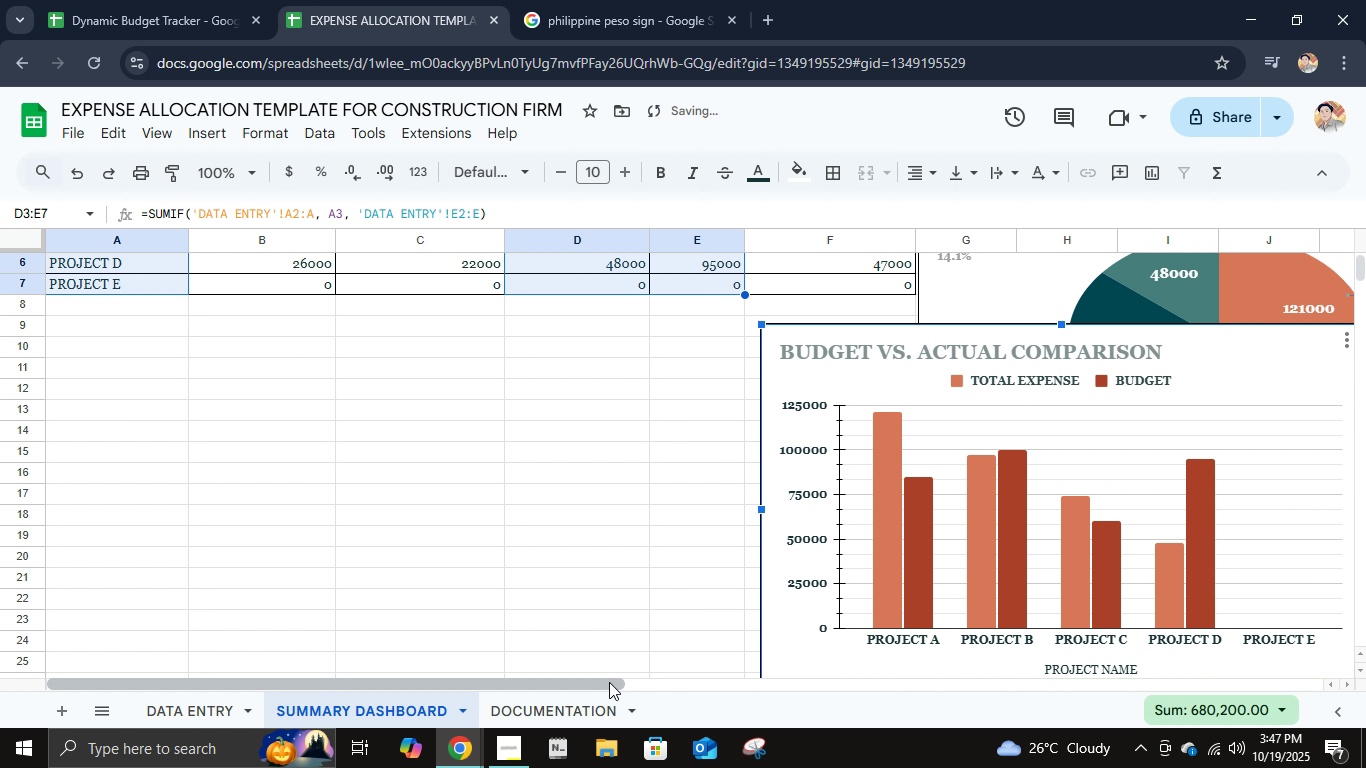 
left_click_drag(start_coordinate=[609, 682], to_coordinate=[893, 666])
 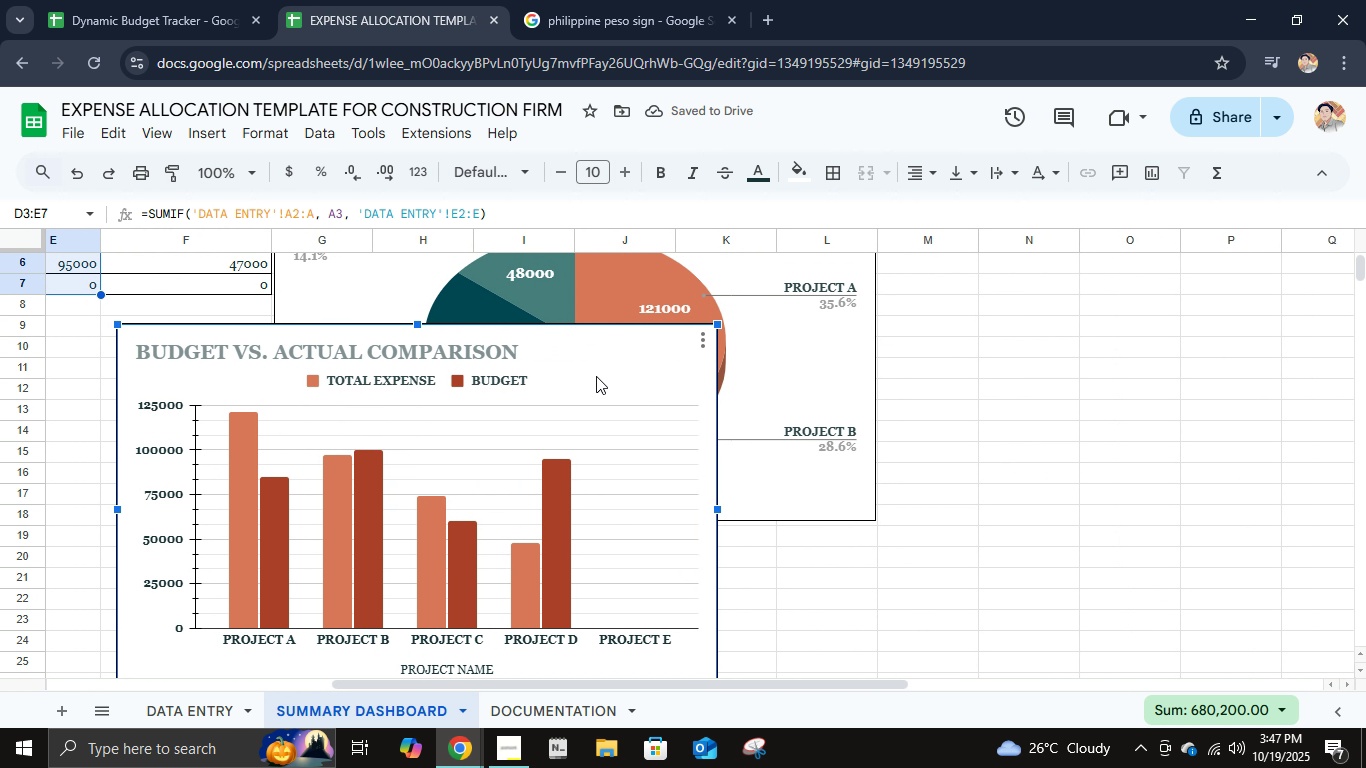 
left_click_drag(start_coordinate=[596, 372], to_coordinate=[759, 582])
 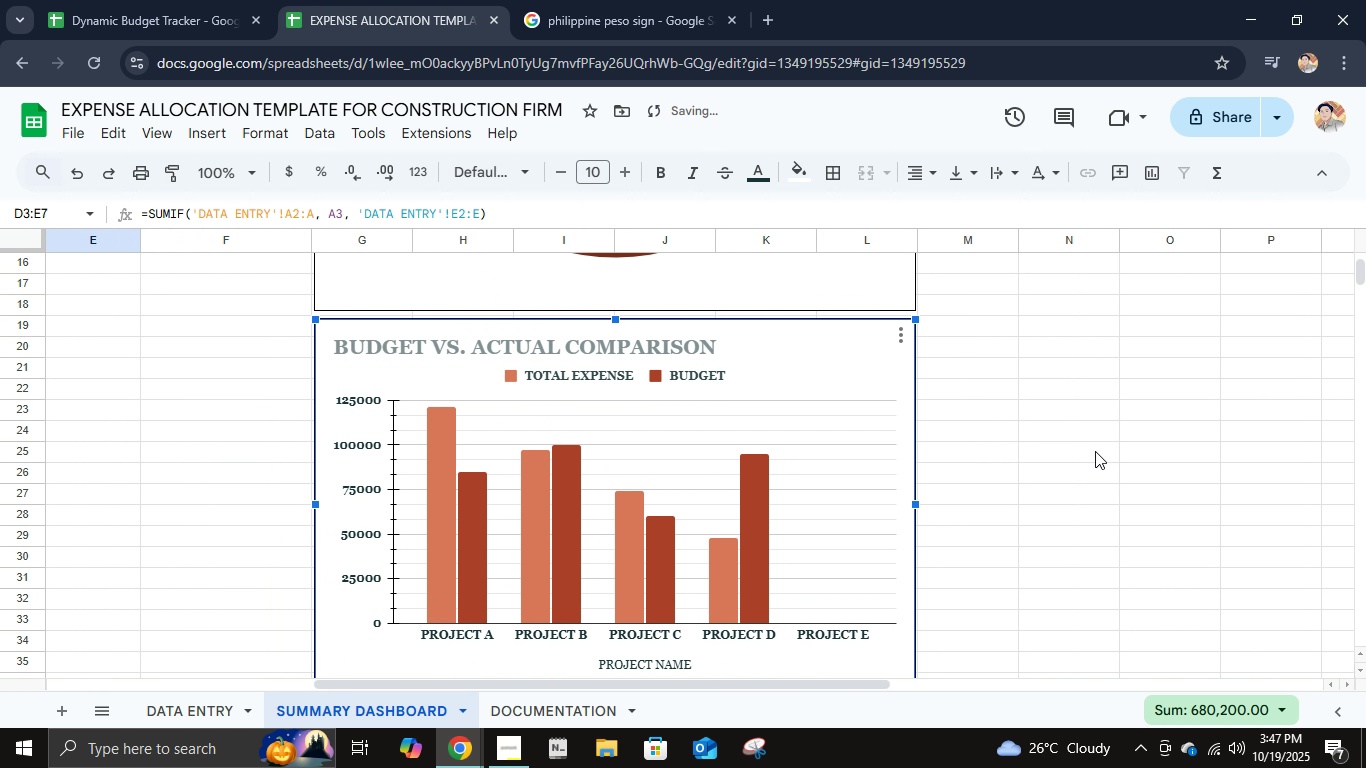 
left_click([1094, 450])
 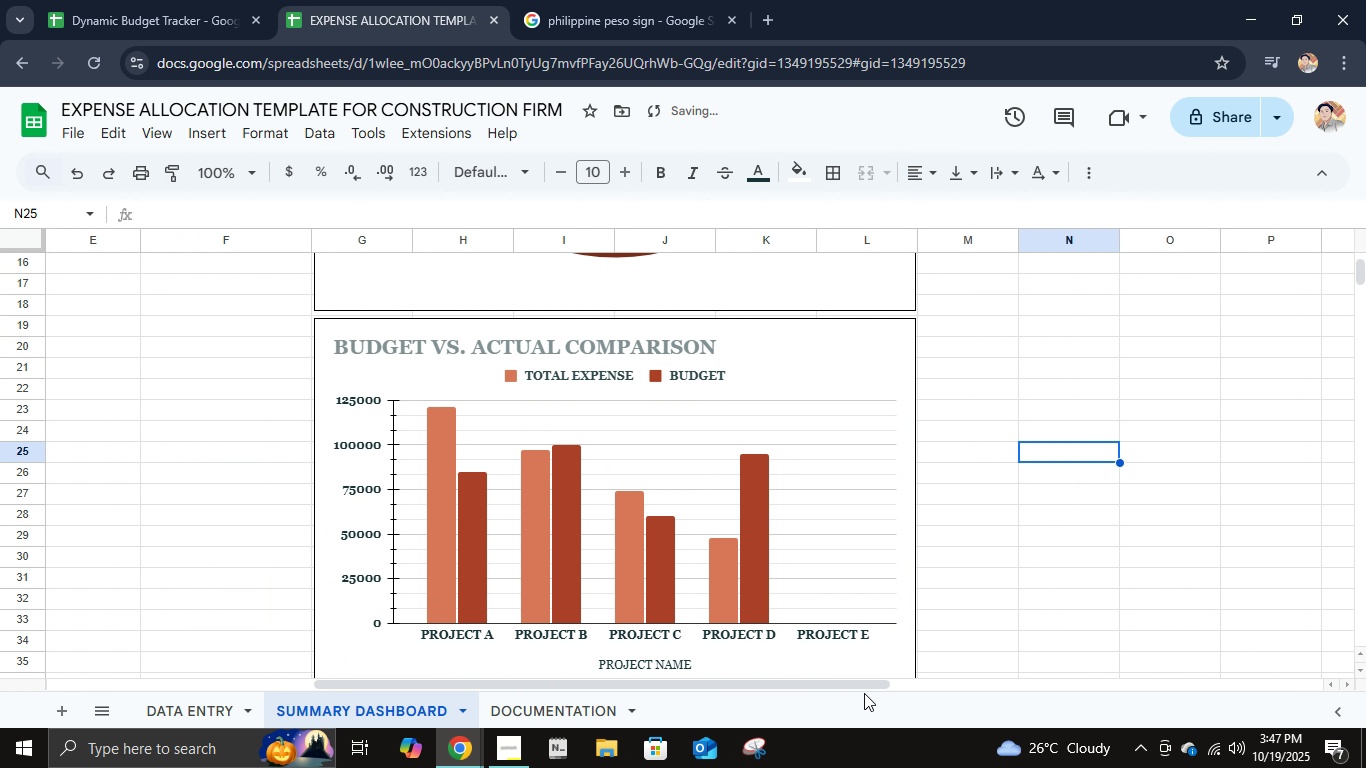 
left_click_drag(start_coordinate=[858, 686], to_coordinate=[389, 686])
 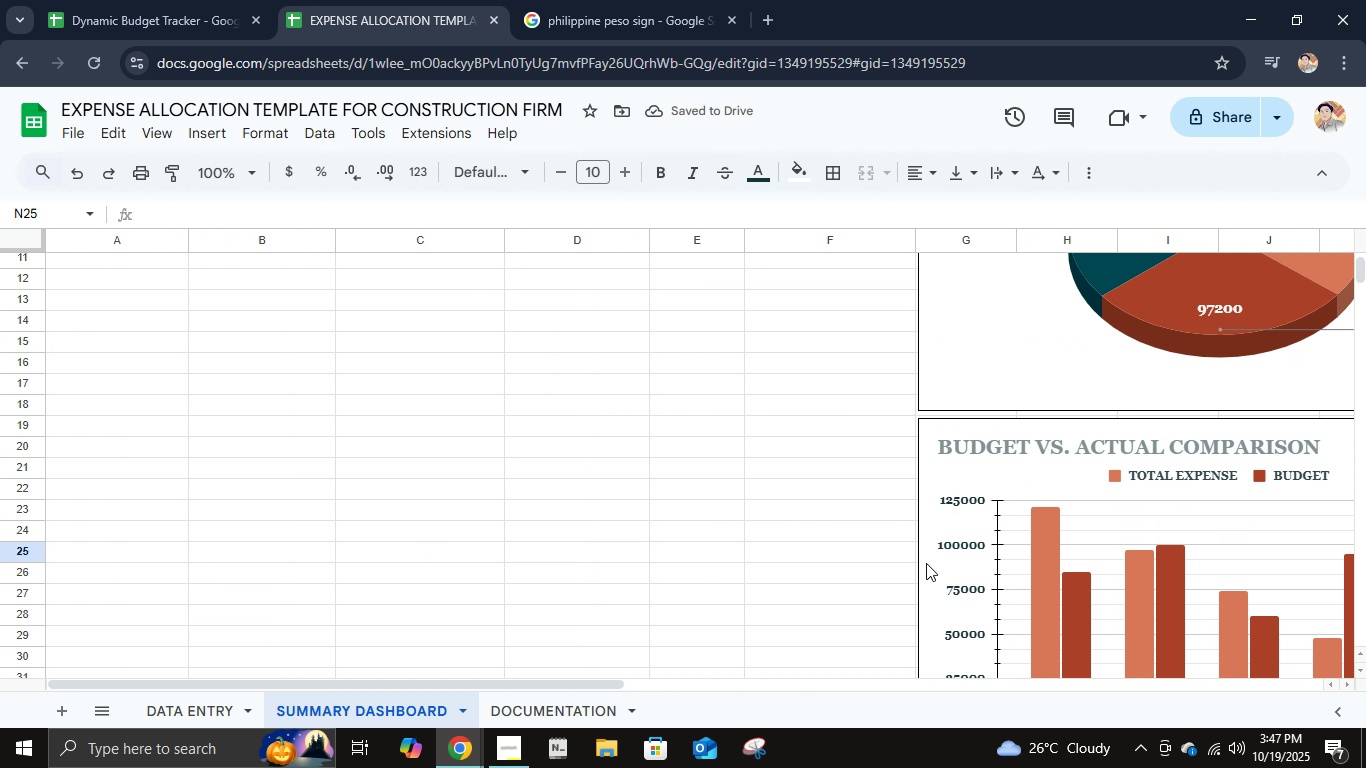 
scroll: coordinate [926, 563], scroll_direction: up, amount: 5.0
 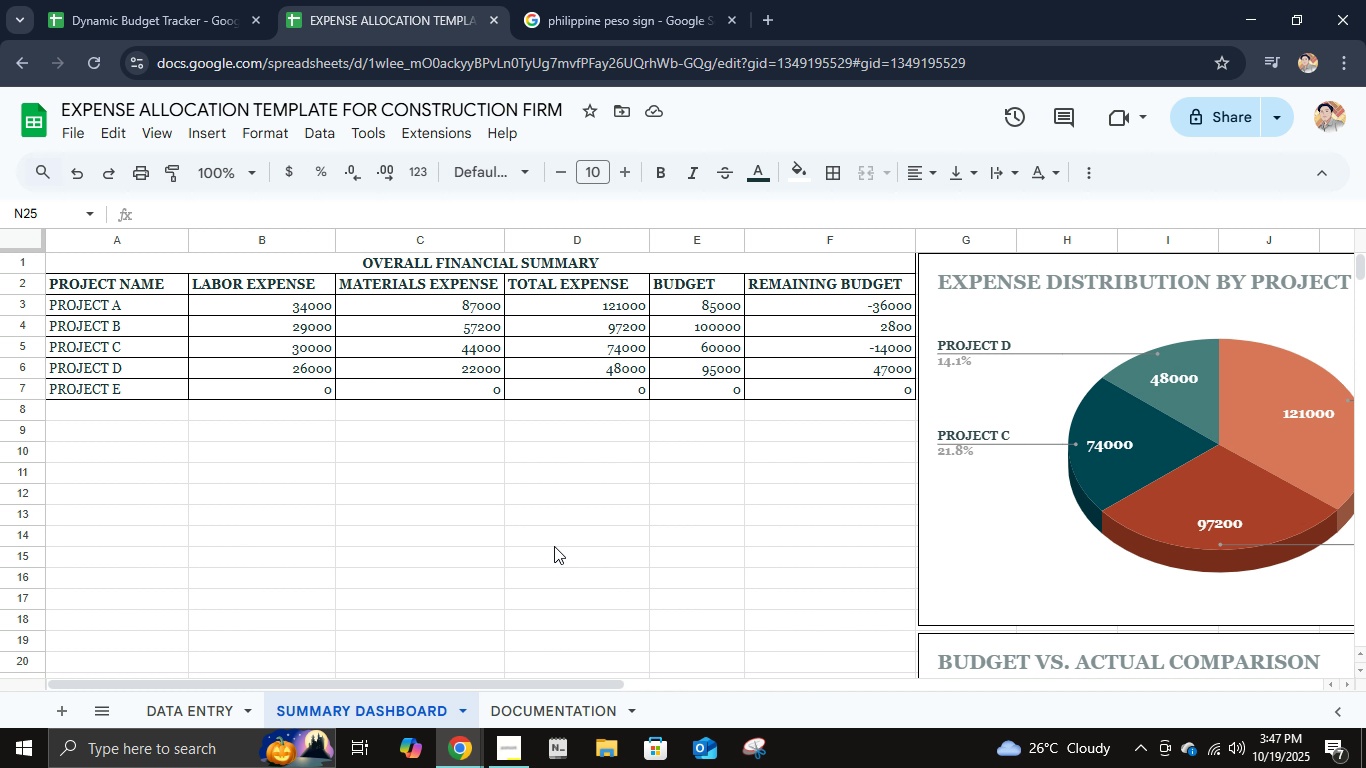 
wait(12.46)
 